 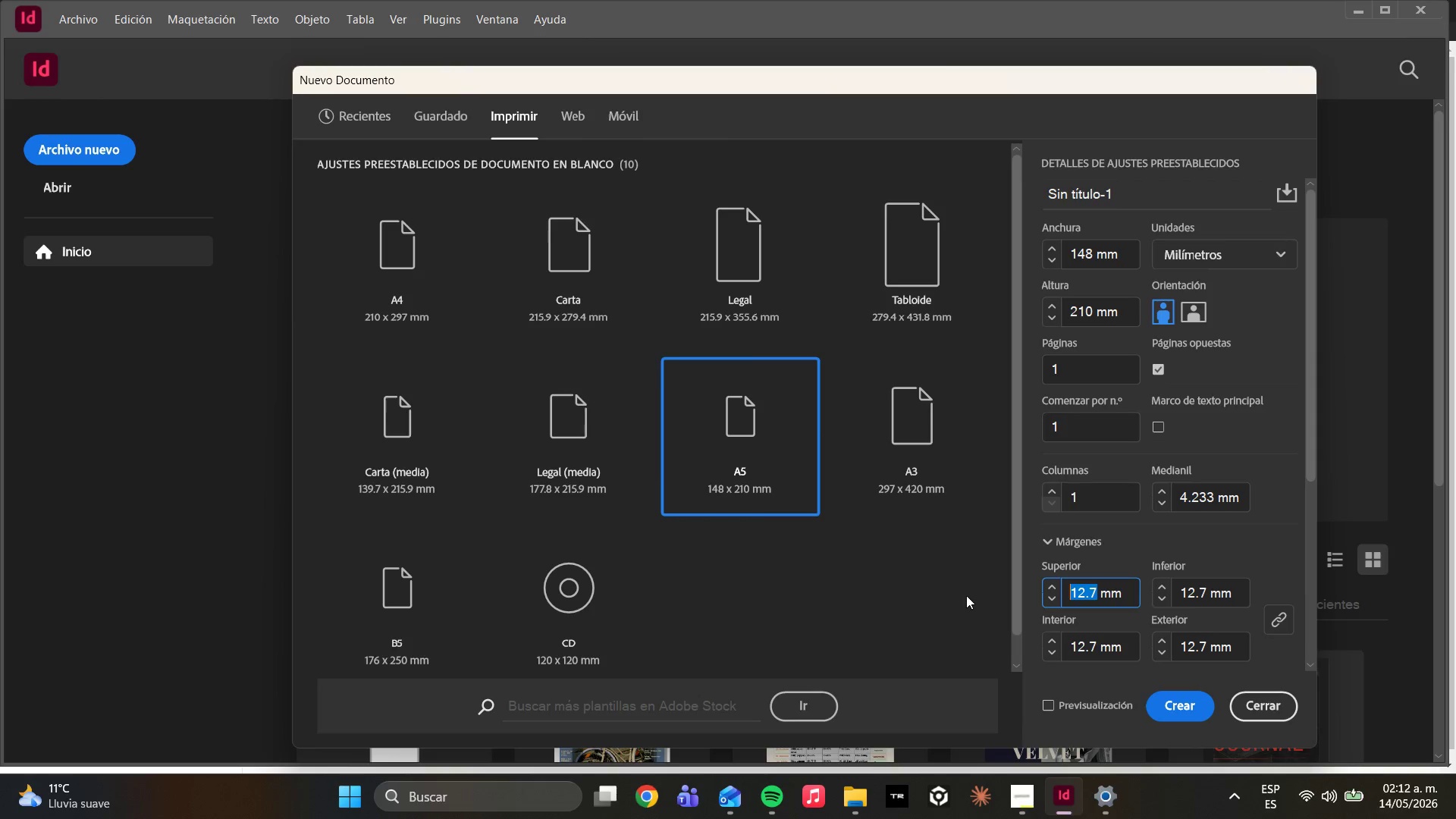 
key(1)
 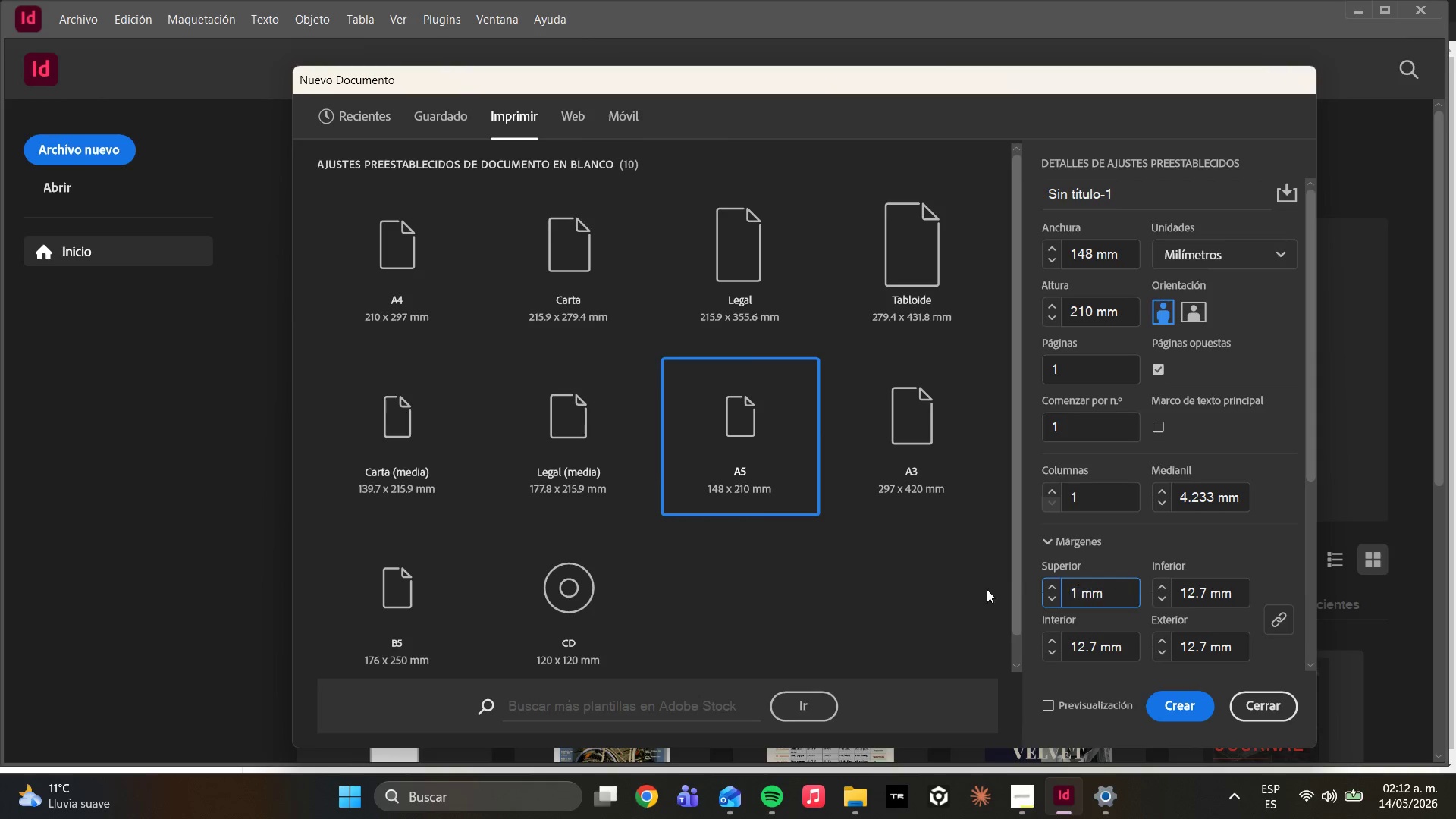 
key(2)
 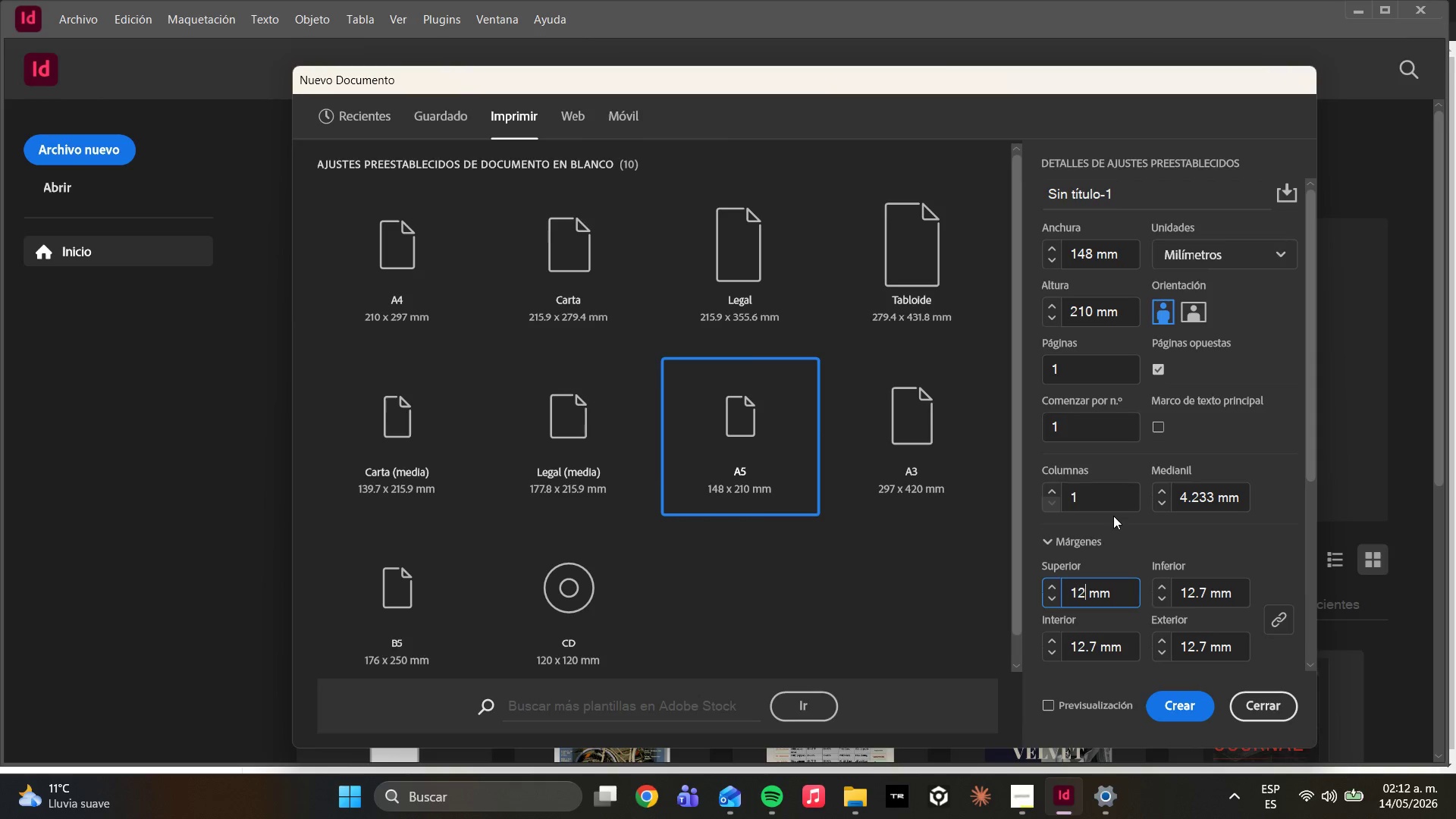 
scroll: coordinate [1097, 595], scroll_direction: down, amount: 10.0
 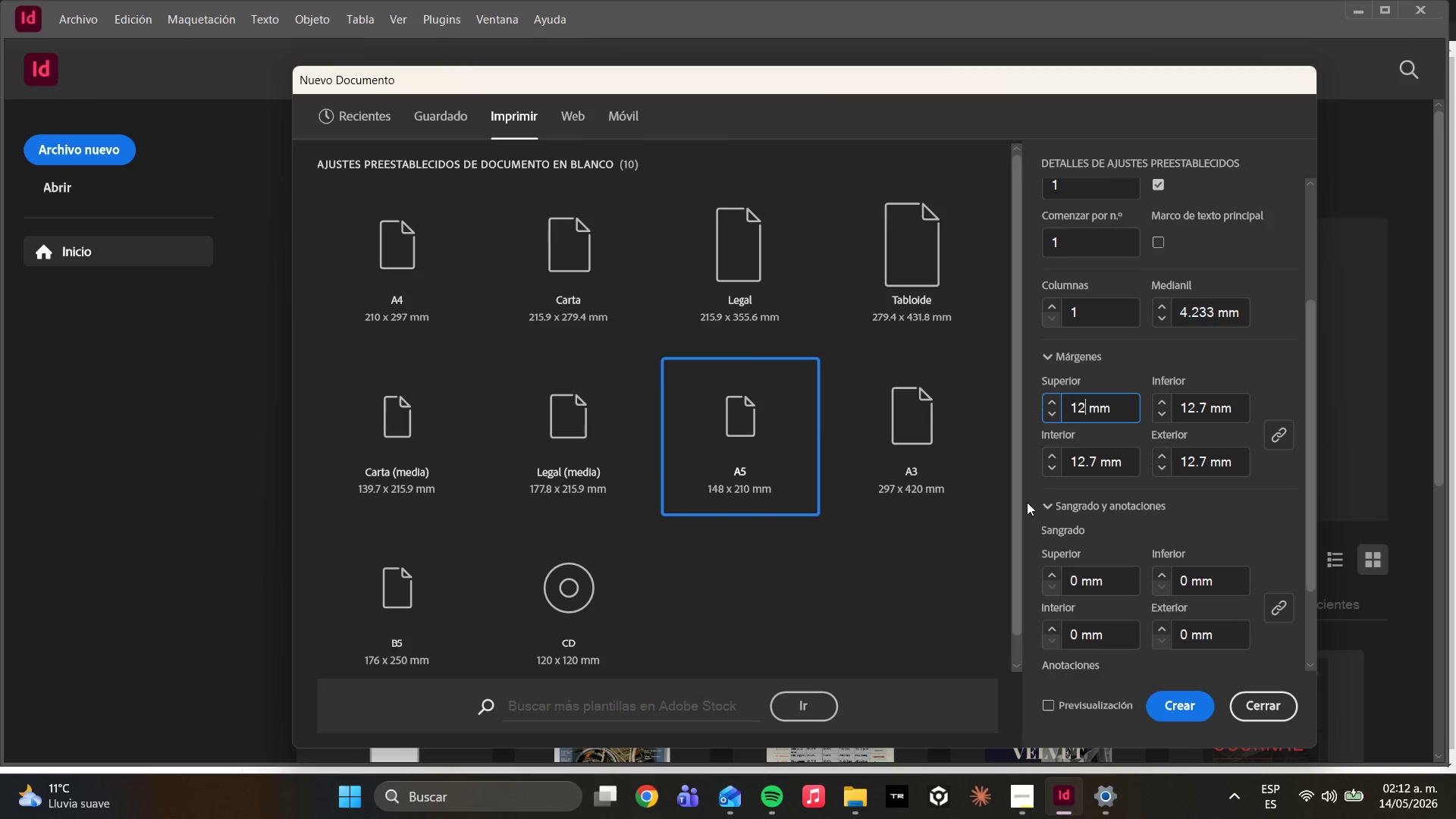 
left_click([1046, 502])
 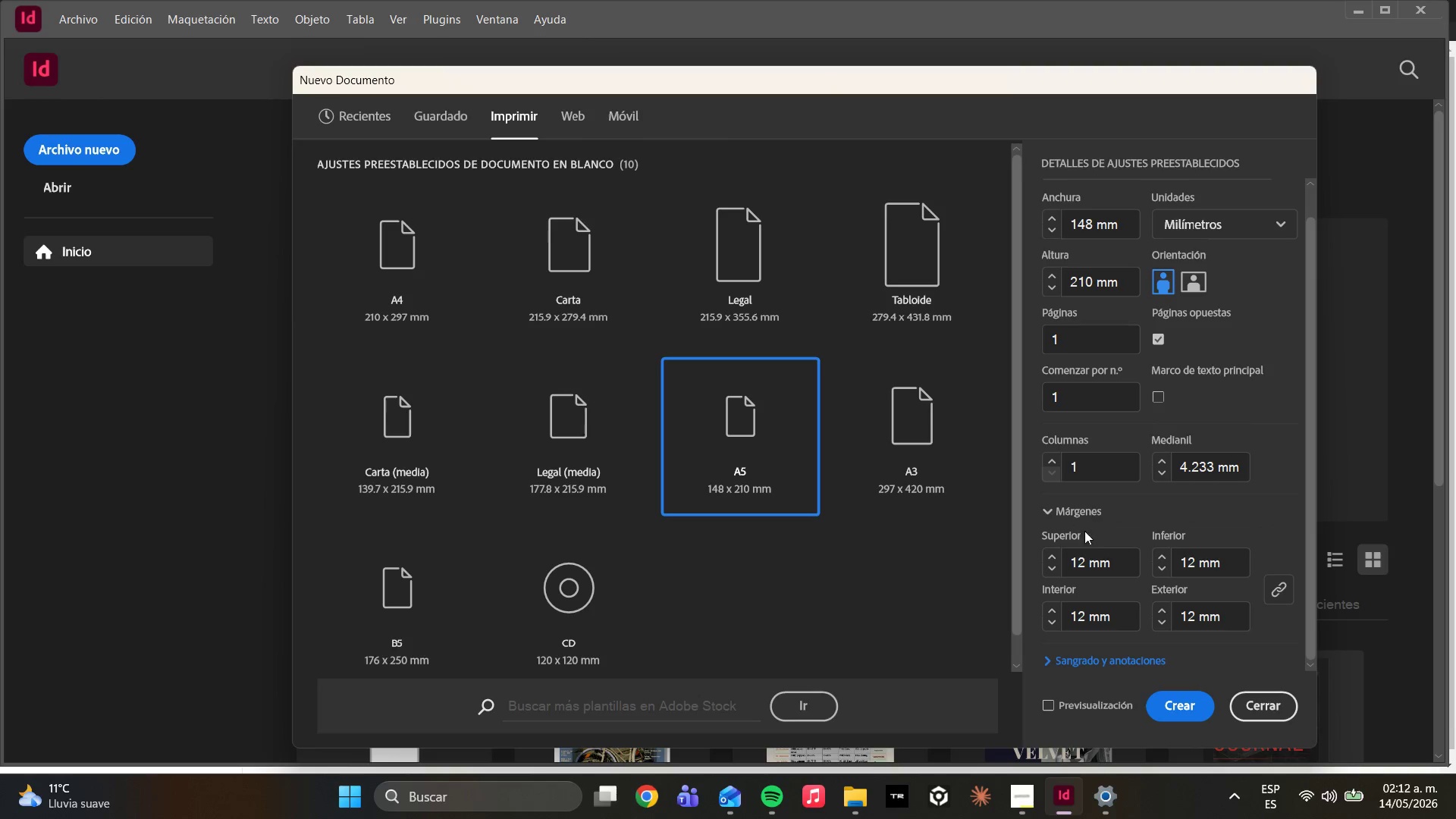 
scroll: coordinate [1095, 573], scroll_direction: down, amount: 3.0
 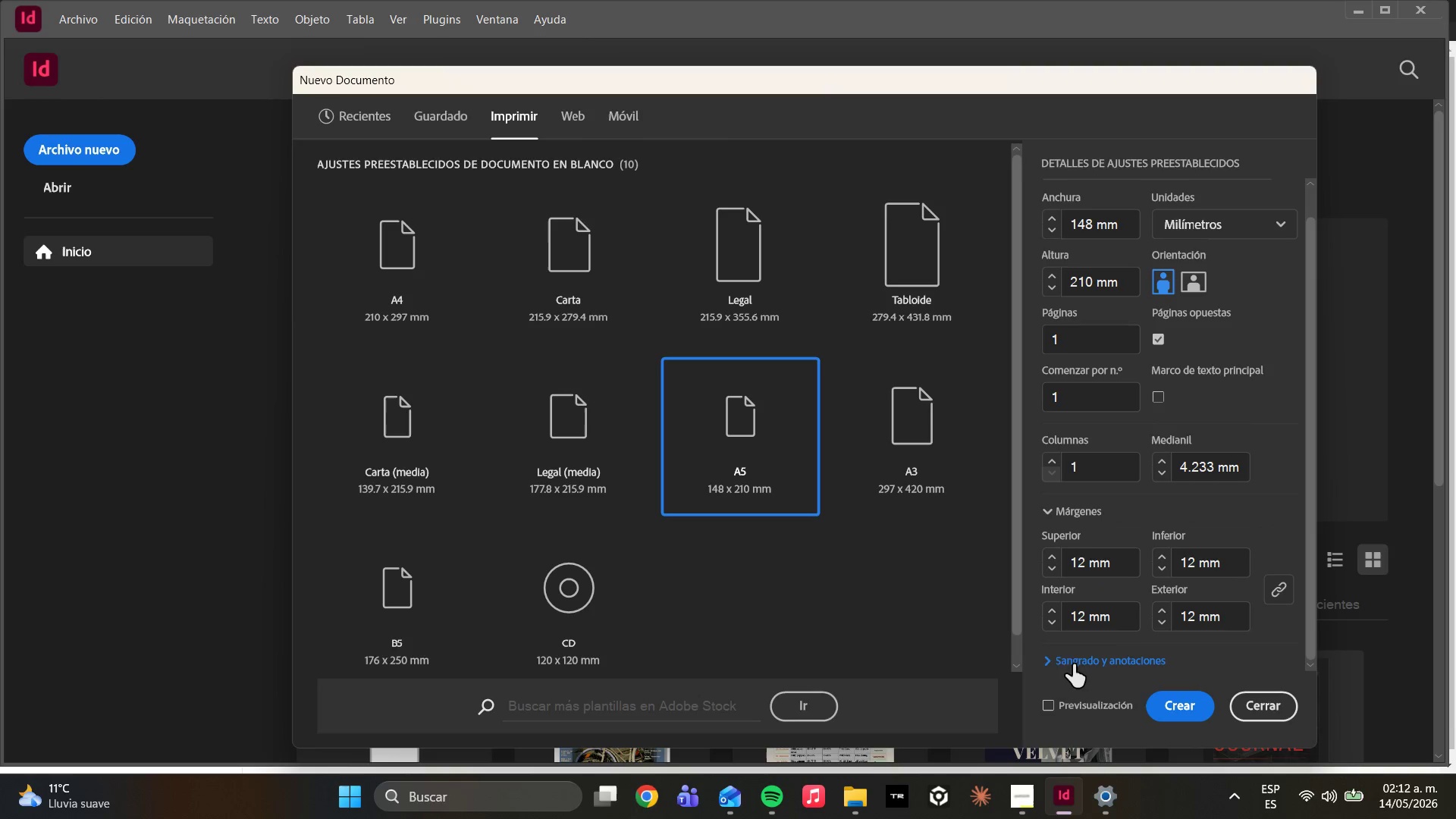 
left_click([1051, 655])
 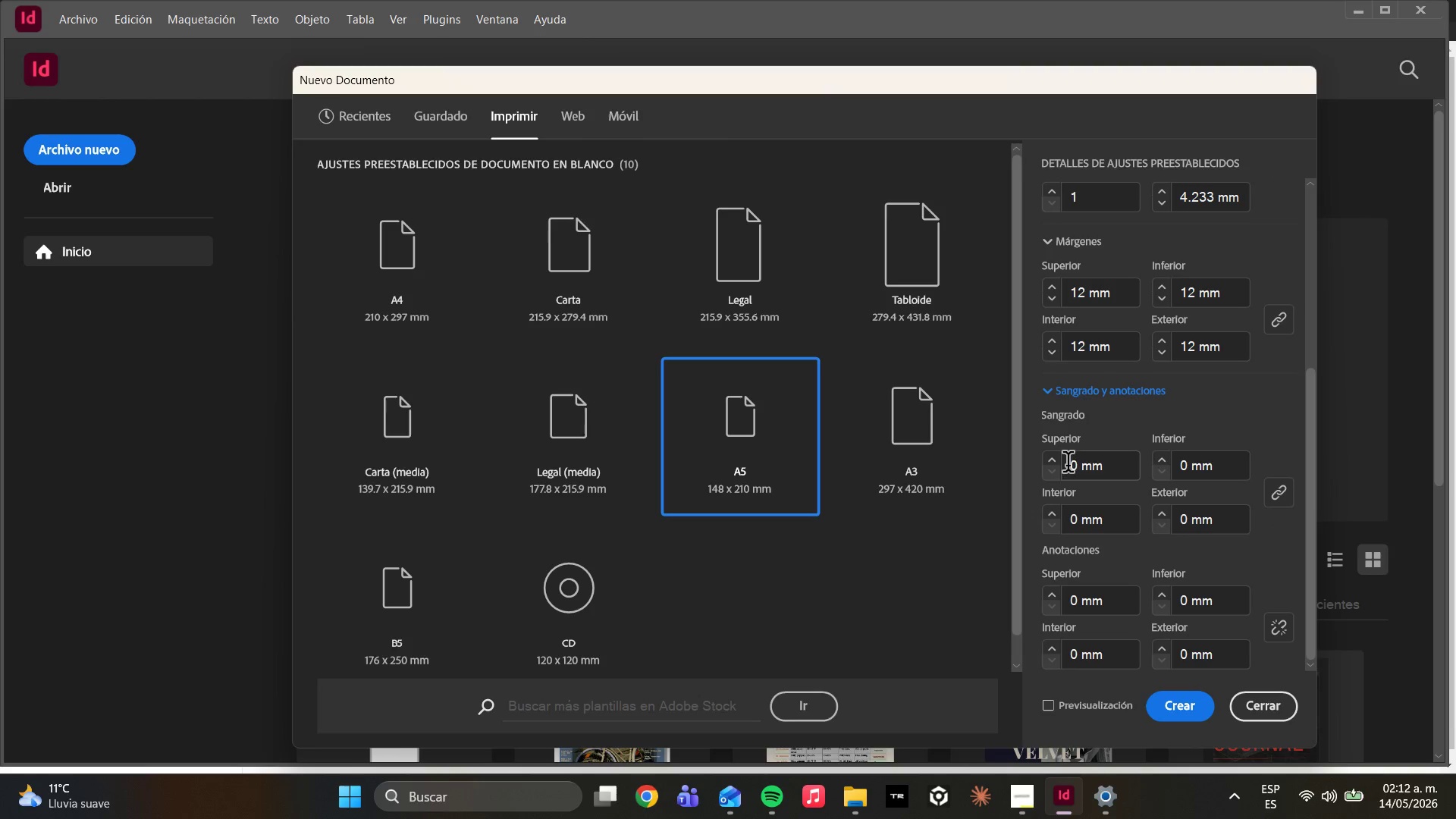 
left_click_drag(start_coordinate=[1081, 469], to_coordinate=[1050, 469])
 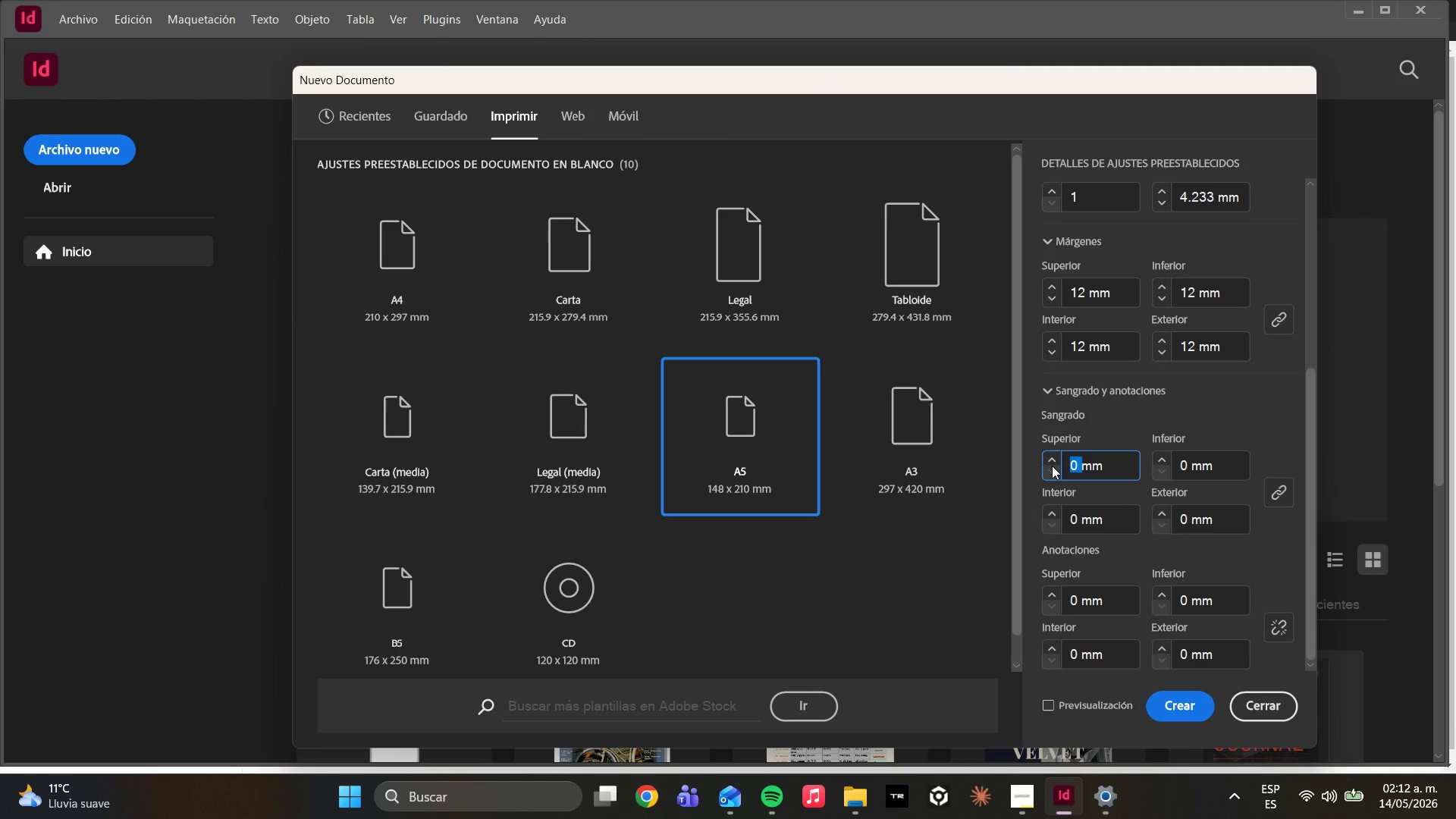 
key(3)
 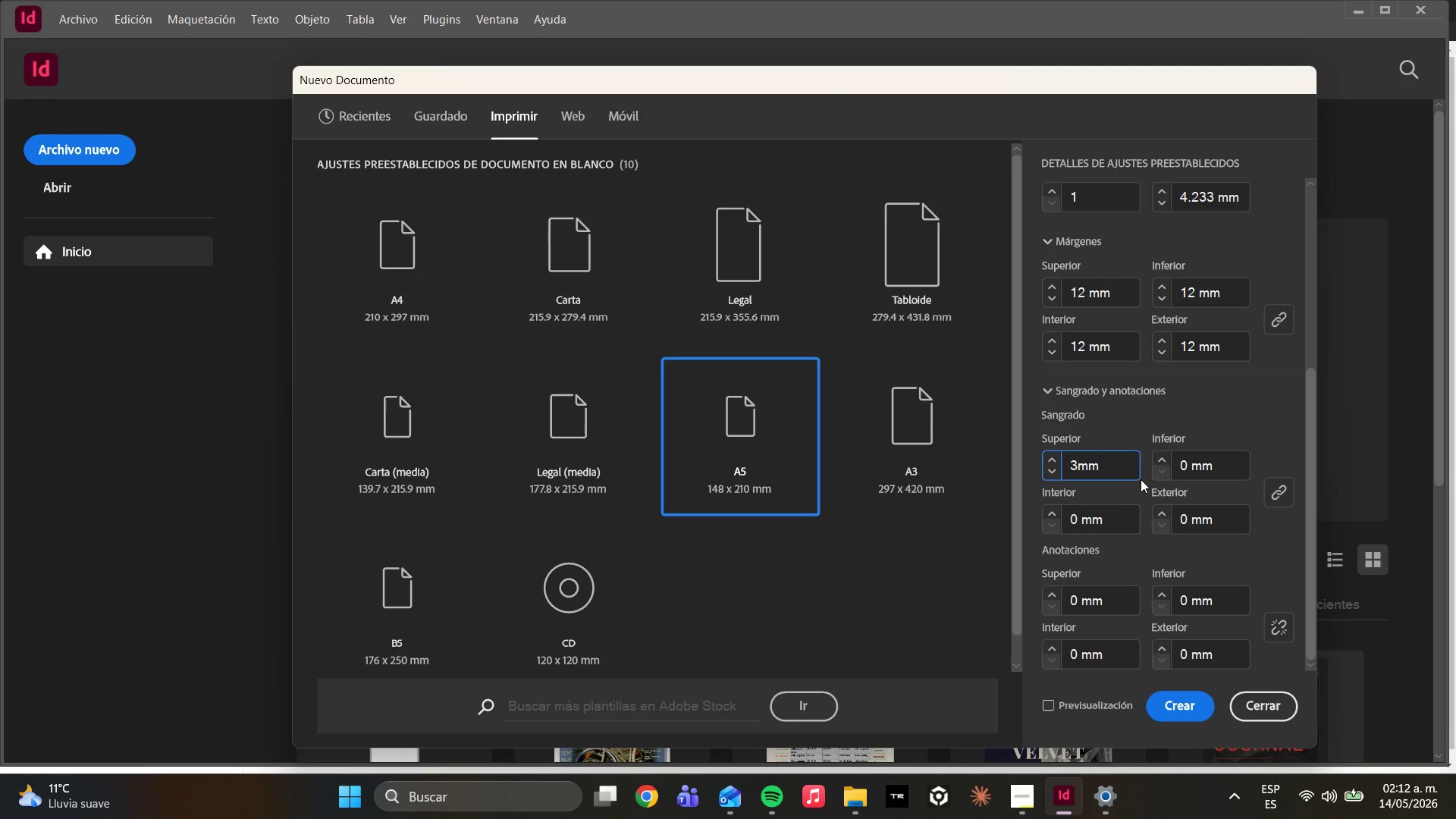 
left_click([1141, 479])
 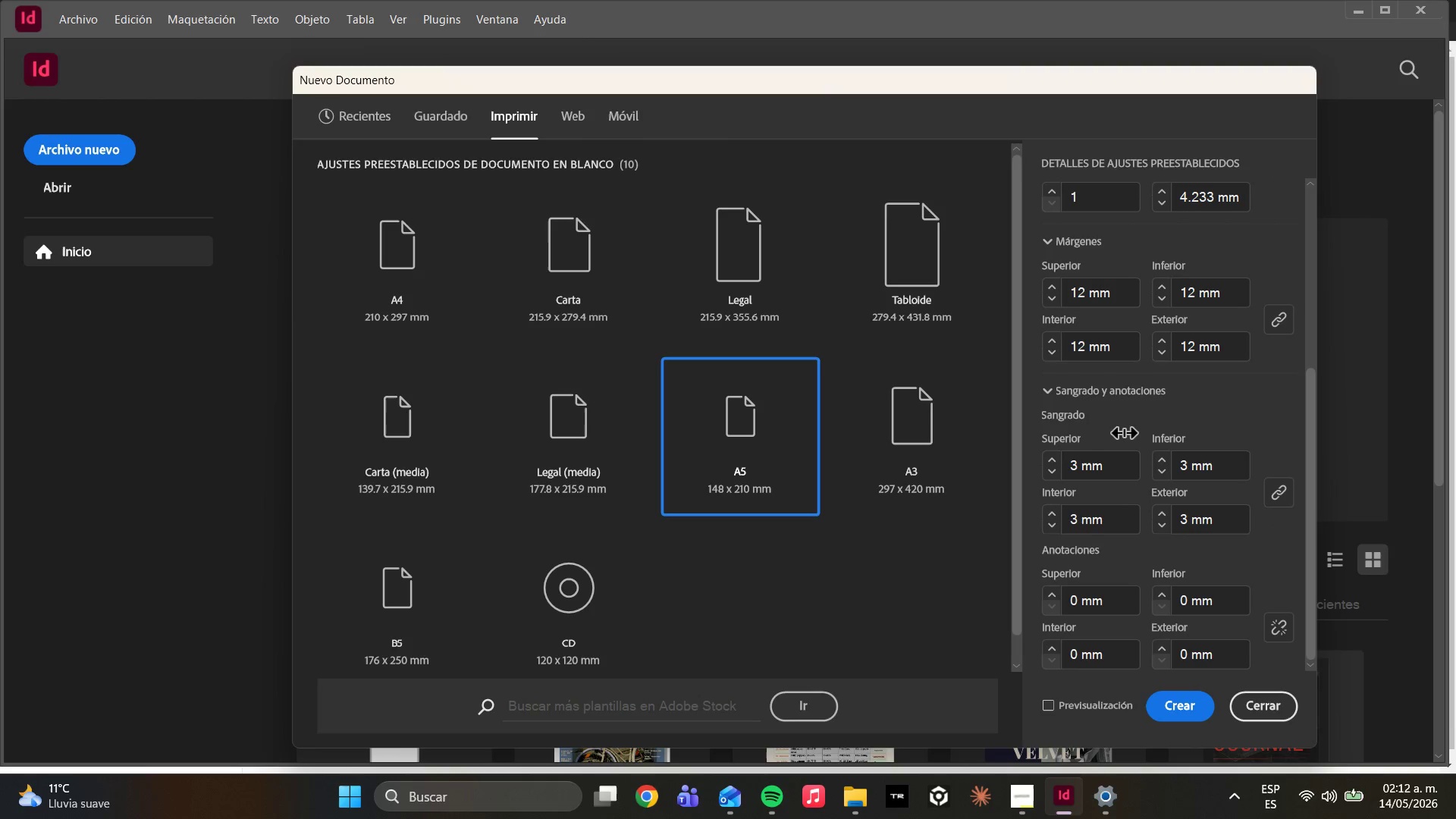 
scroll: coordinate [1110, 549], scroll_direction: down, amount: 4.0
 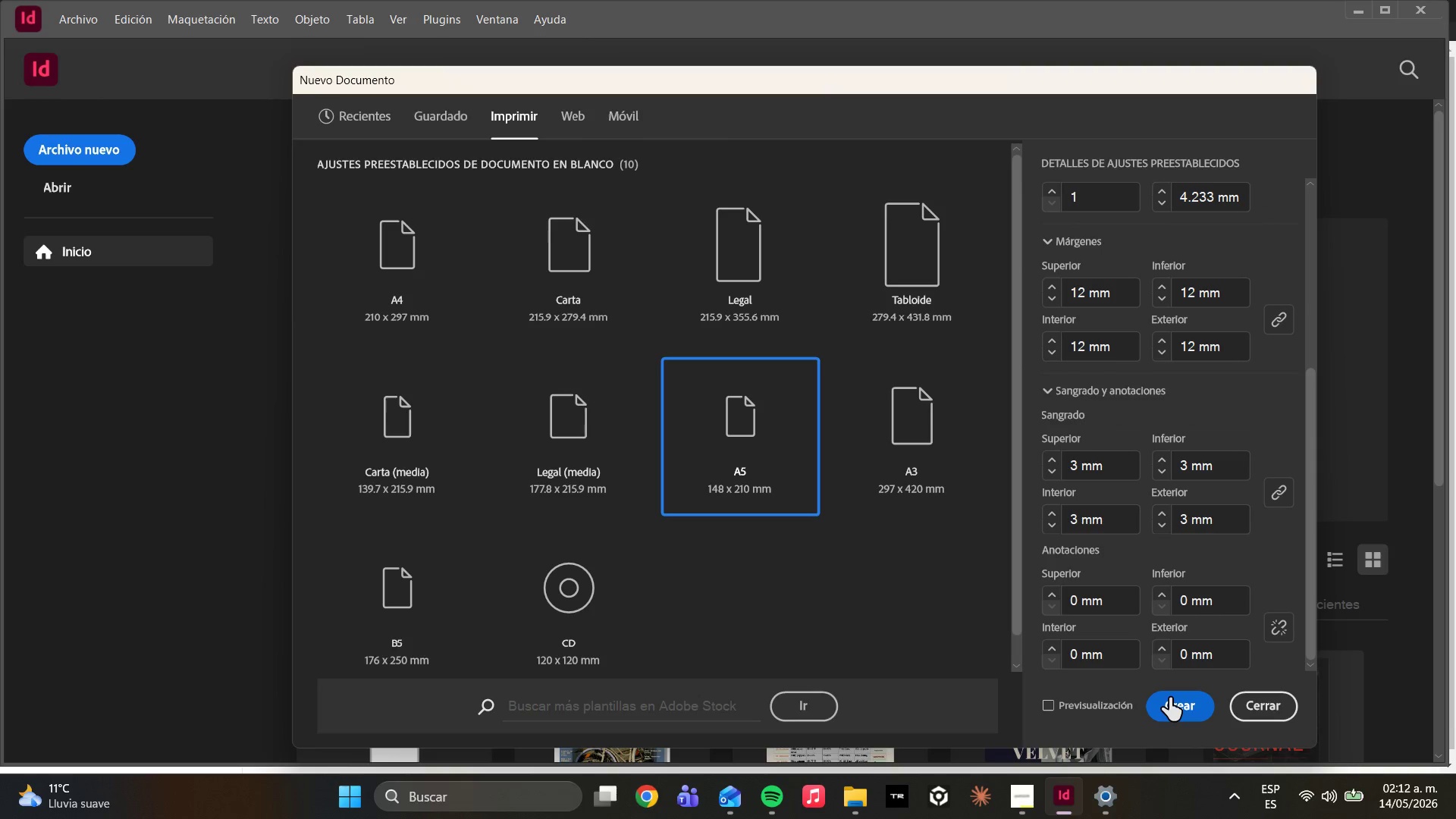 
left_click([1170, 698])
 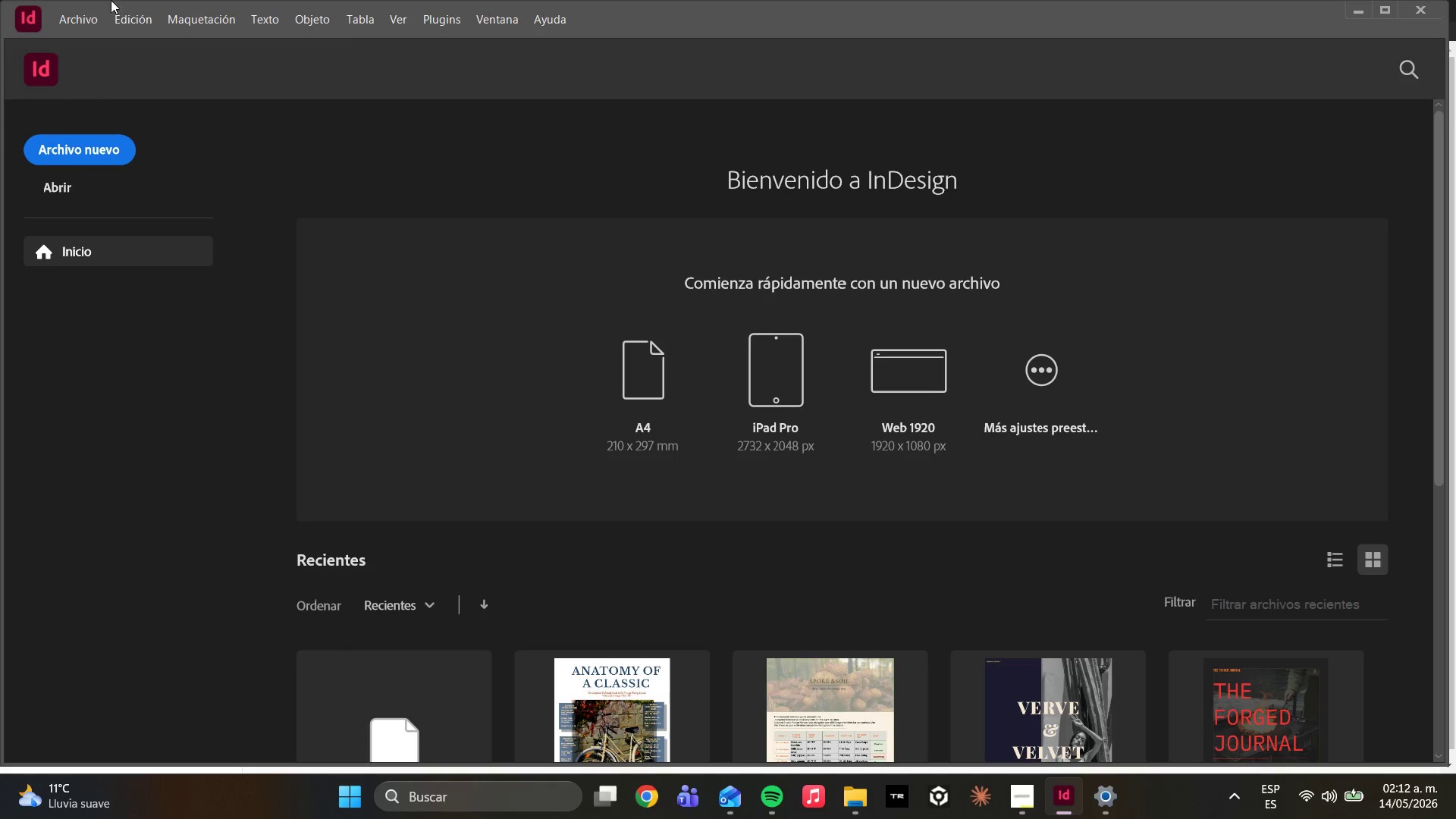 
scroll: coordinate [612, 366], scroll_direction: down, amount: 1.0
 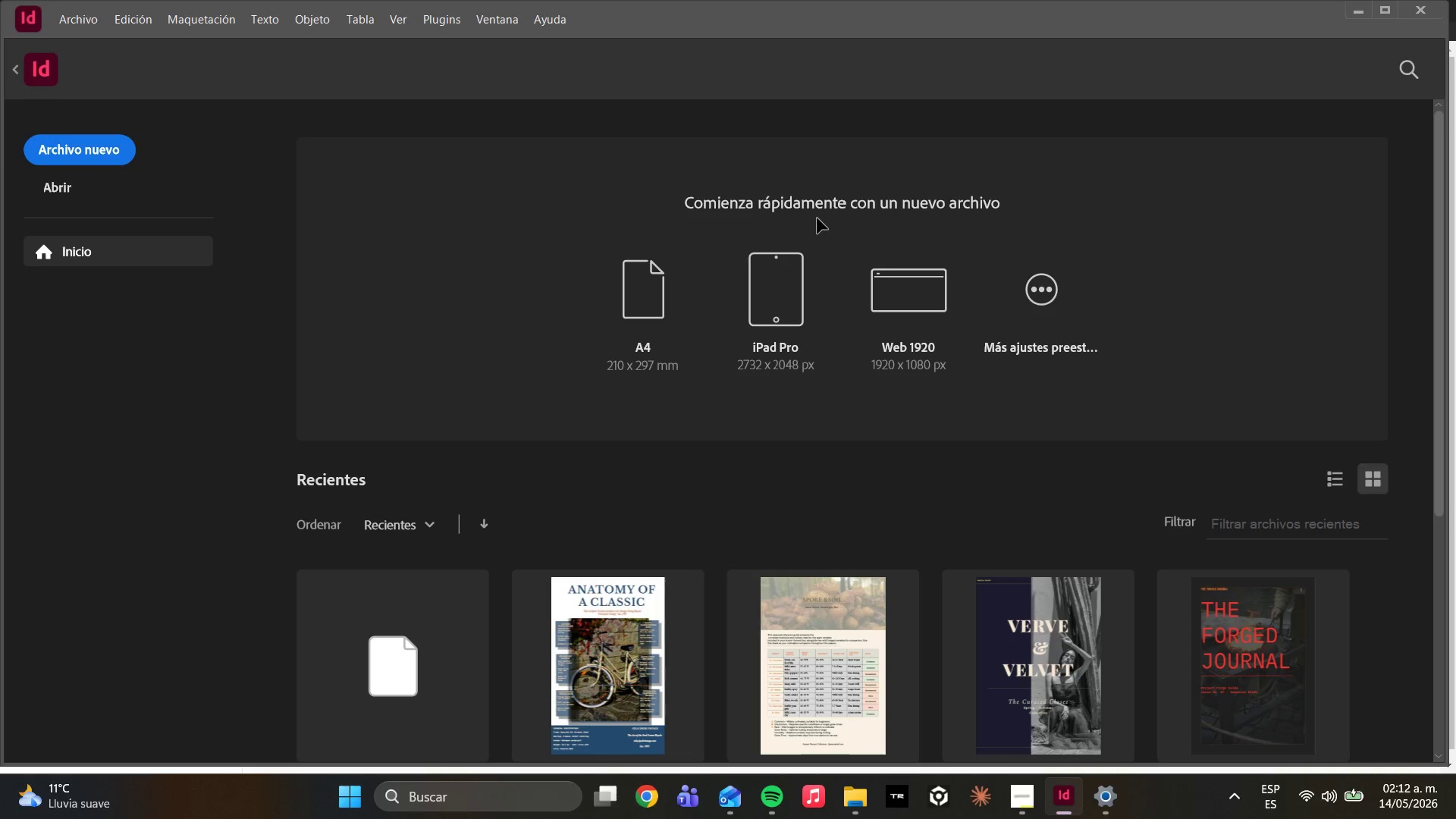 
wait(9.62)
 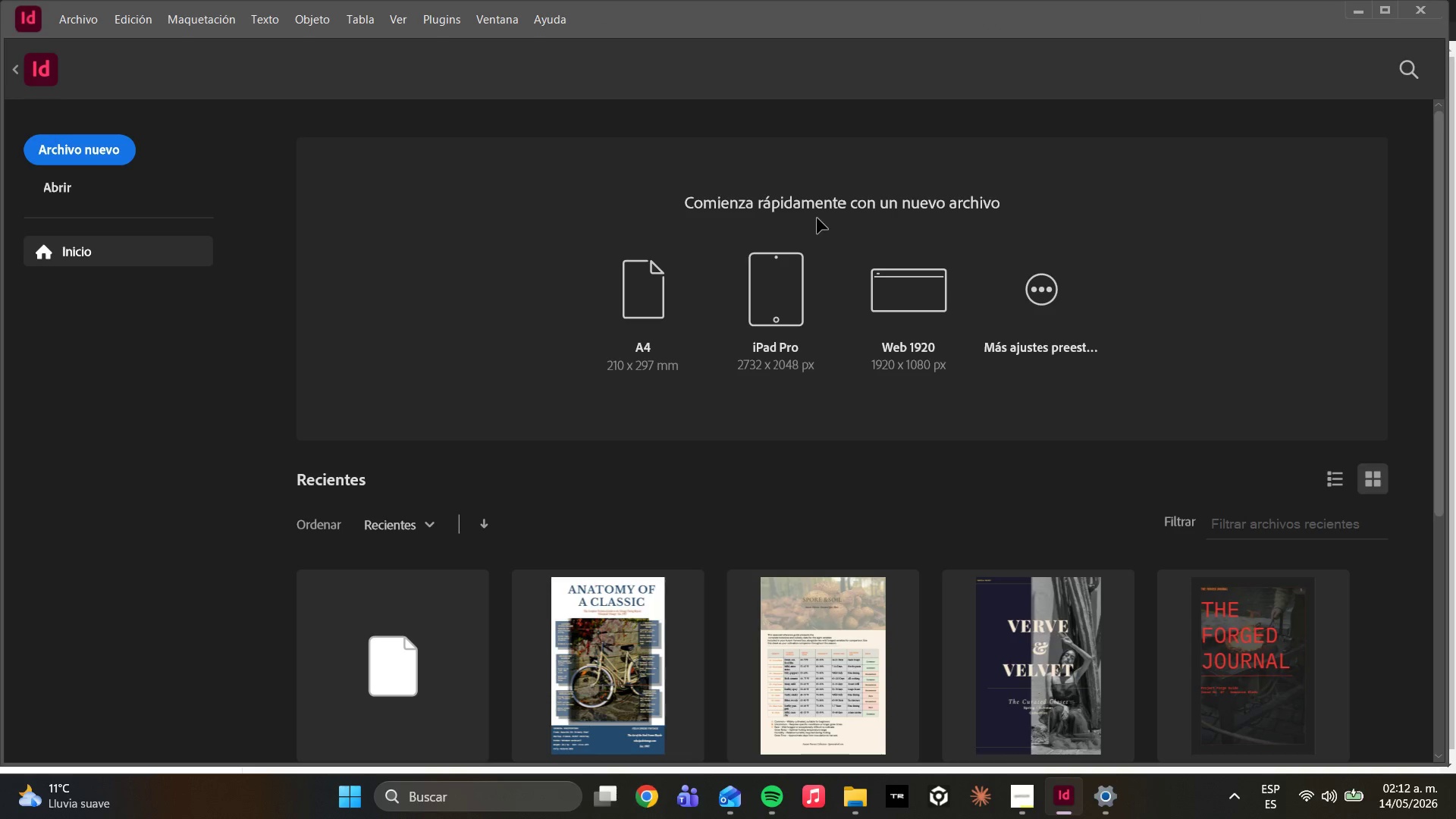 
left_click([83, 152])
 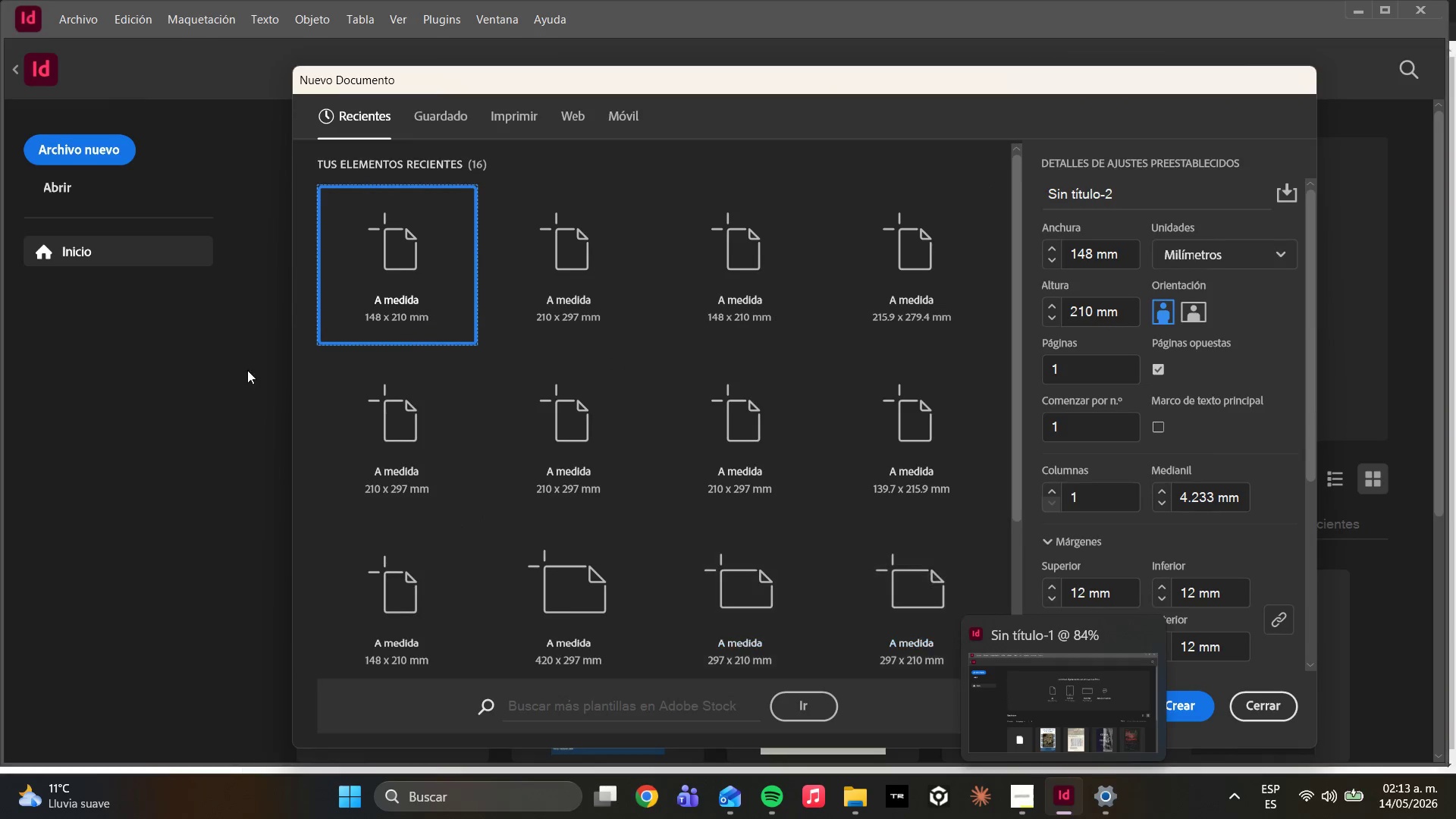 
wait(6.0)
 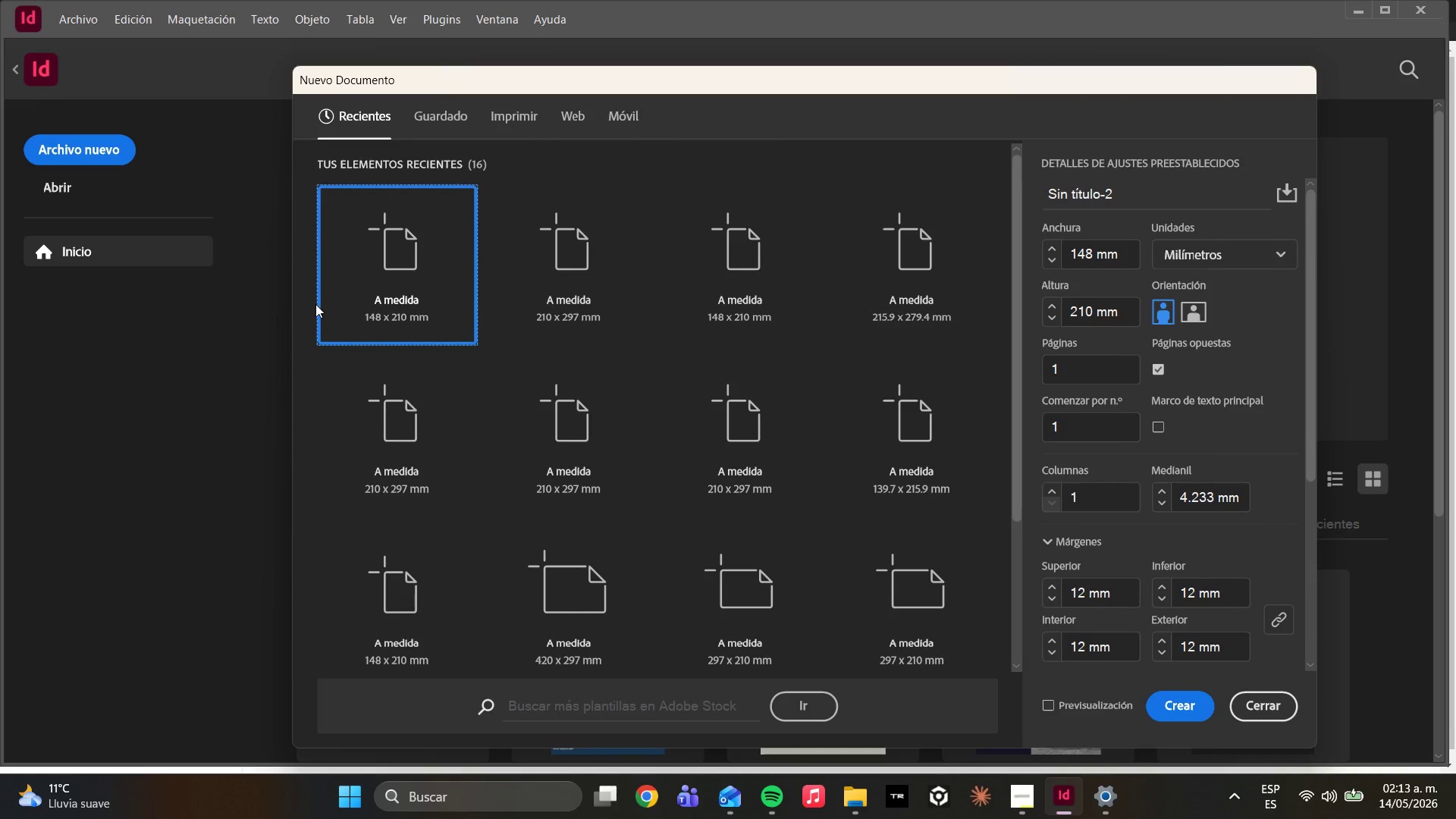 
left_click([268, 336])
 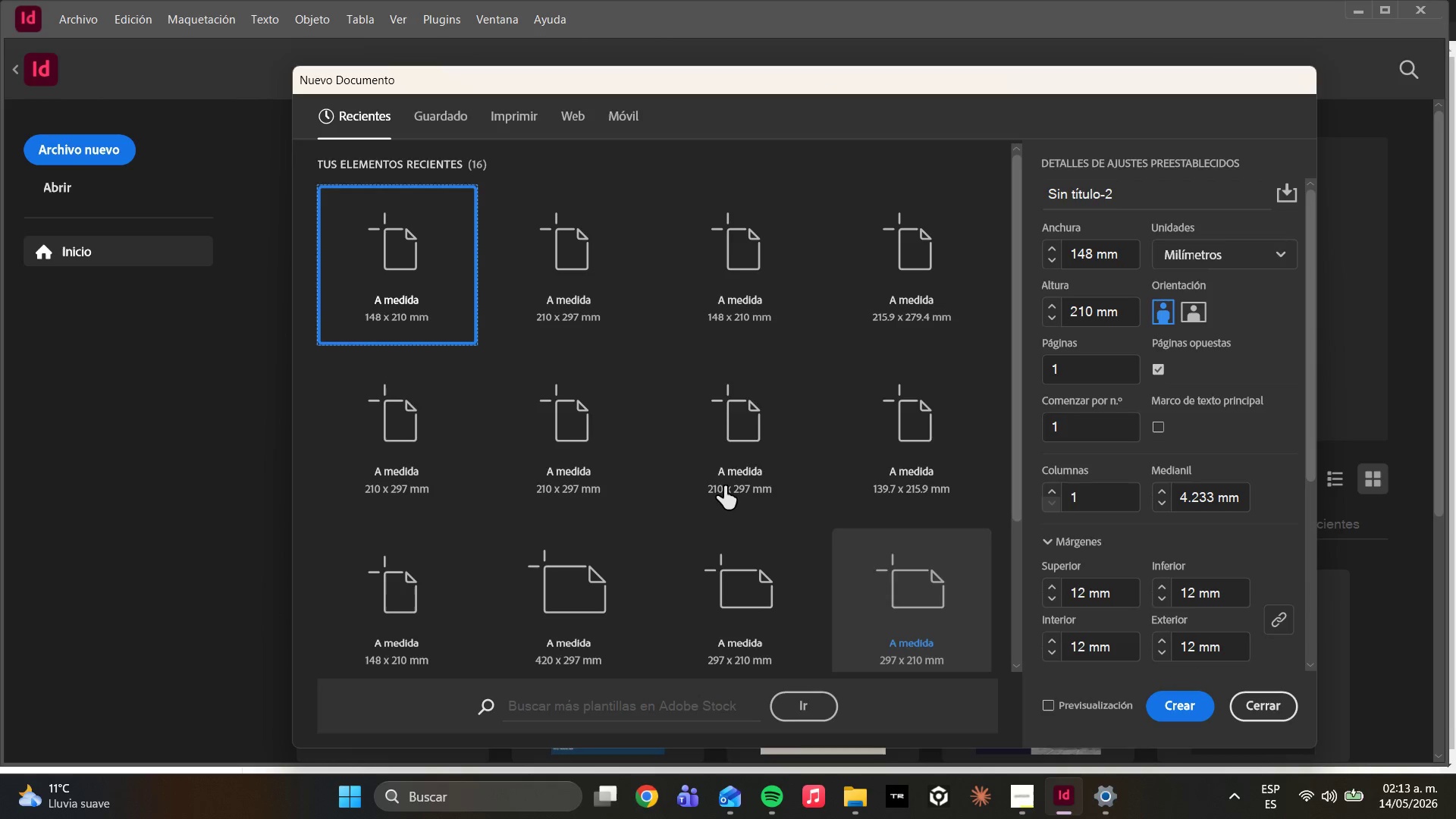 
scroll: coordinate [665, 491], scroll_direction: down, amount: 8.0
 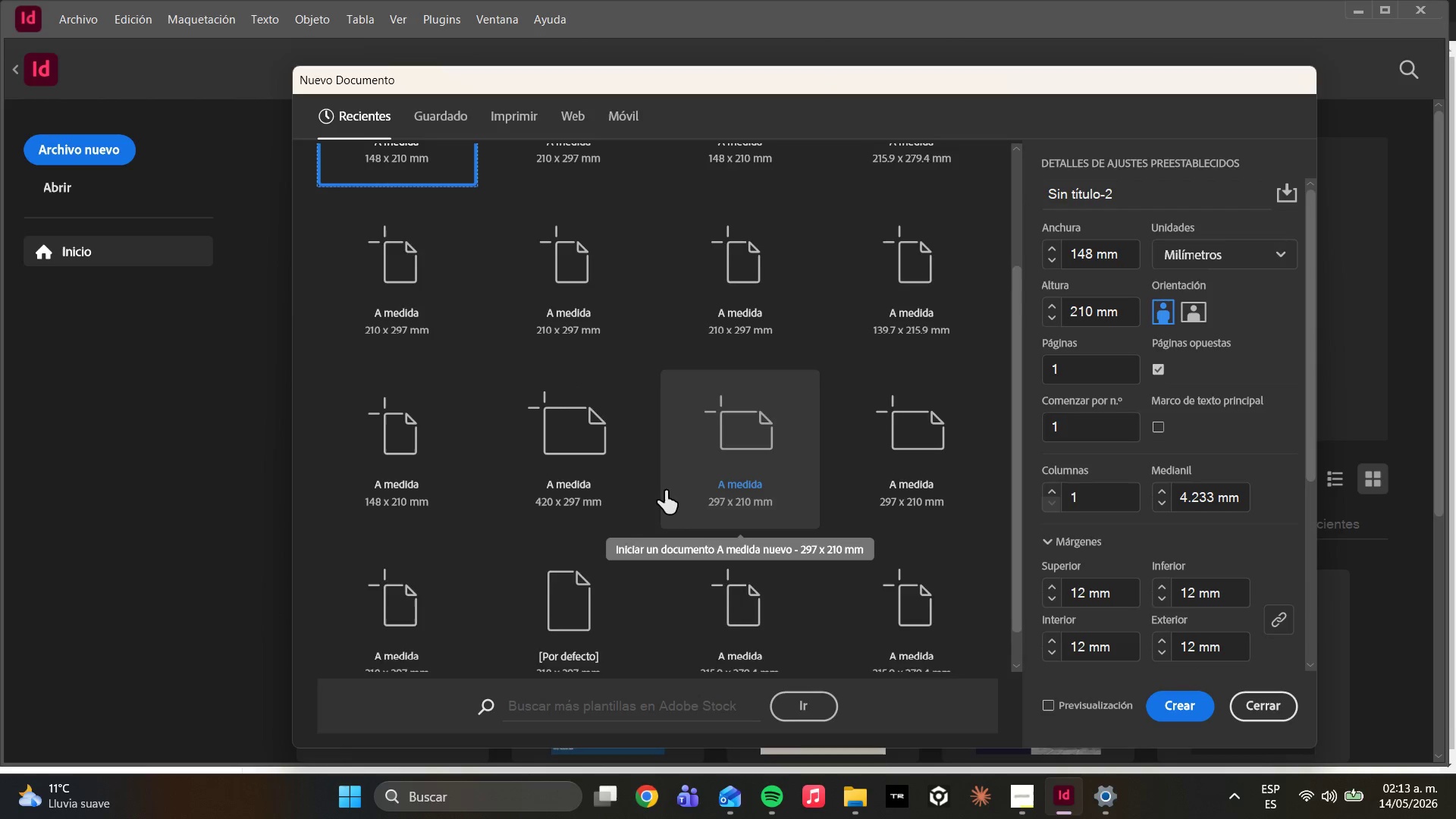 
scroll: coordinate [665, 491], scroll_direction: up, amount: 5.0
 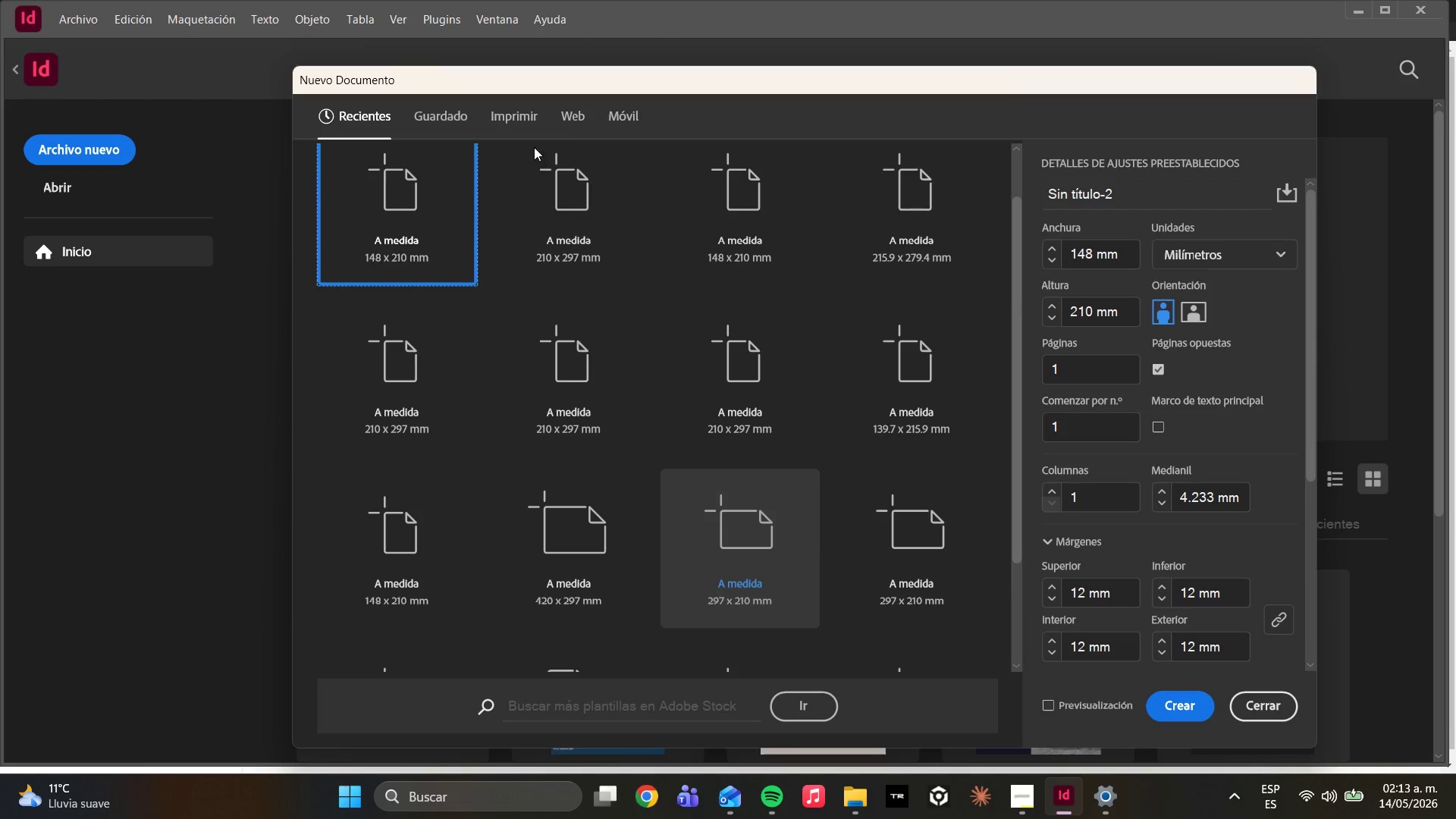 
left_click([499, 115])
 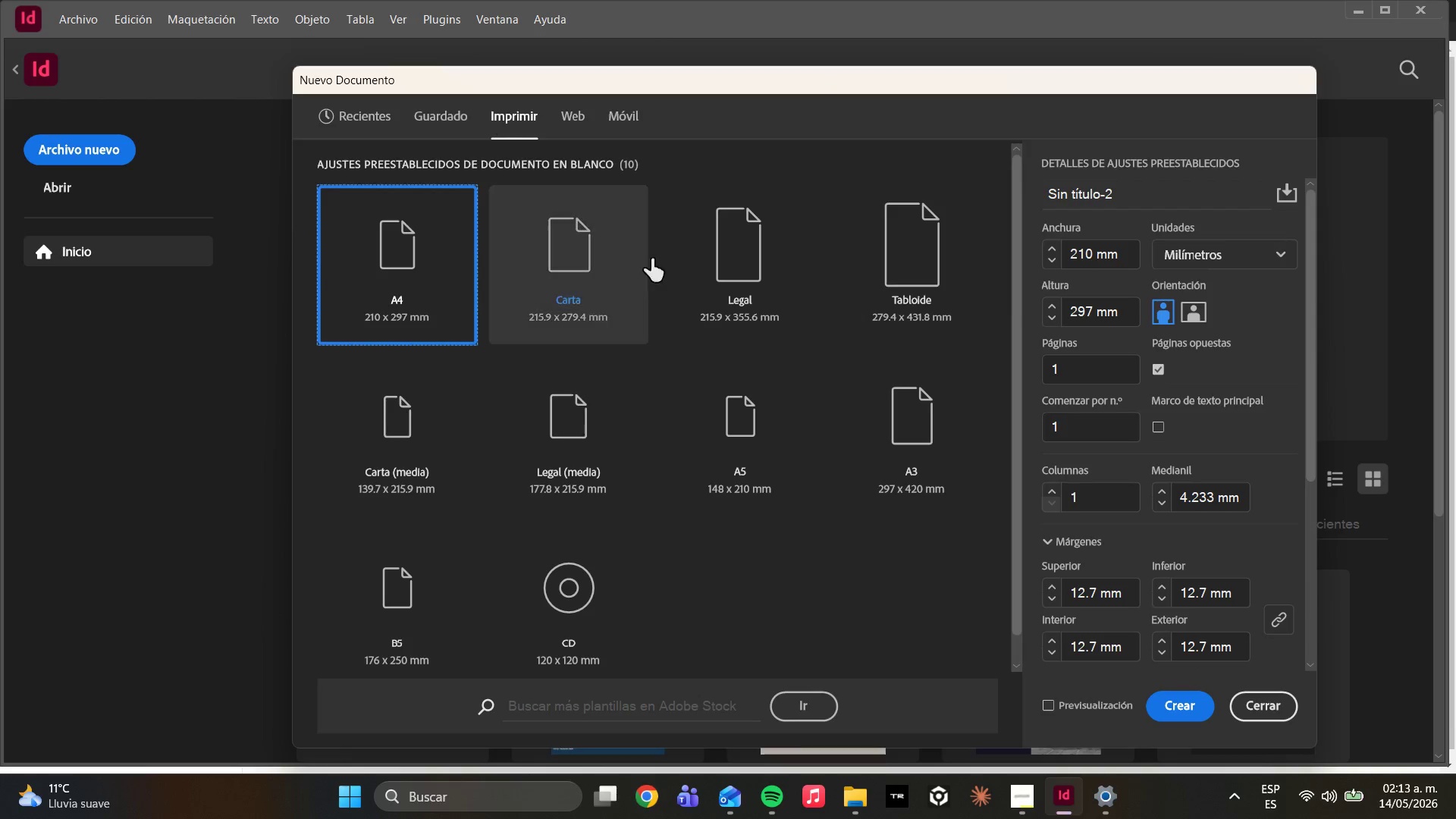 
left_click([734, 449])
 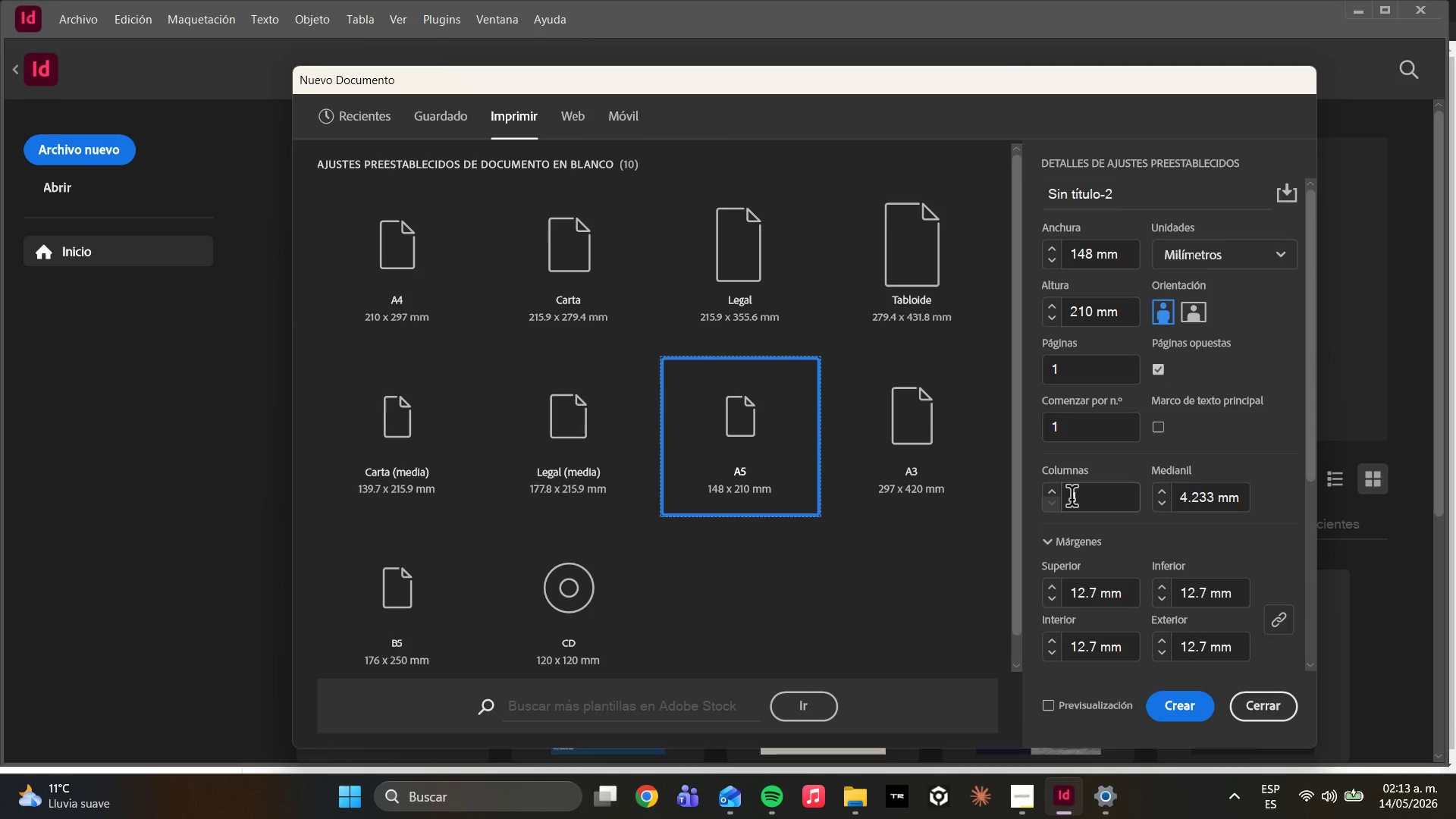 
left_click_drag(start_coordinate=[1075, 373], to_coordinate=[974, 353])
 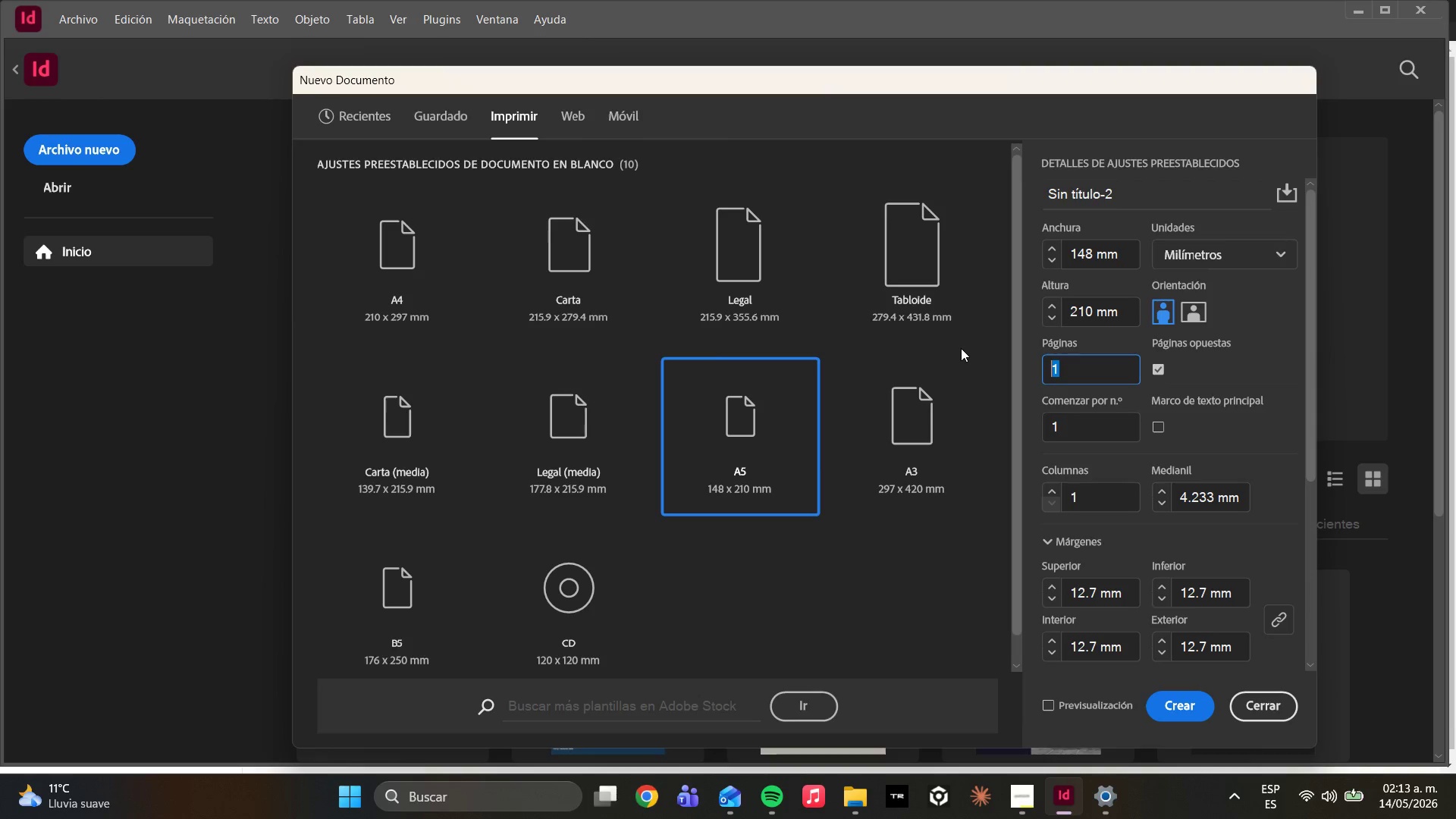 
key(4)
 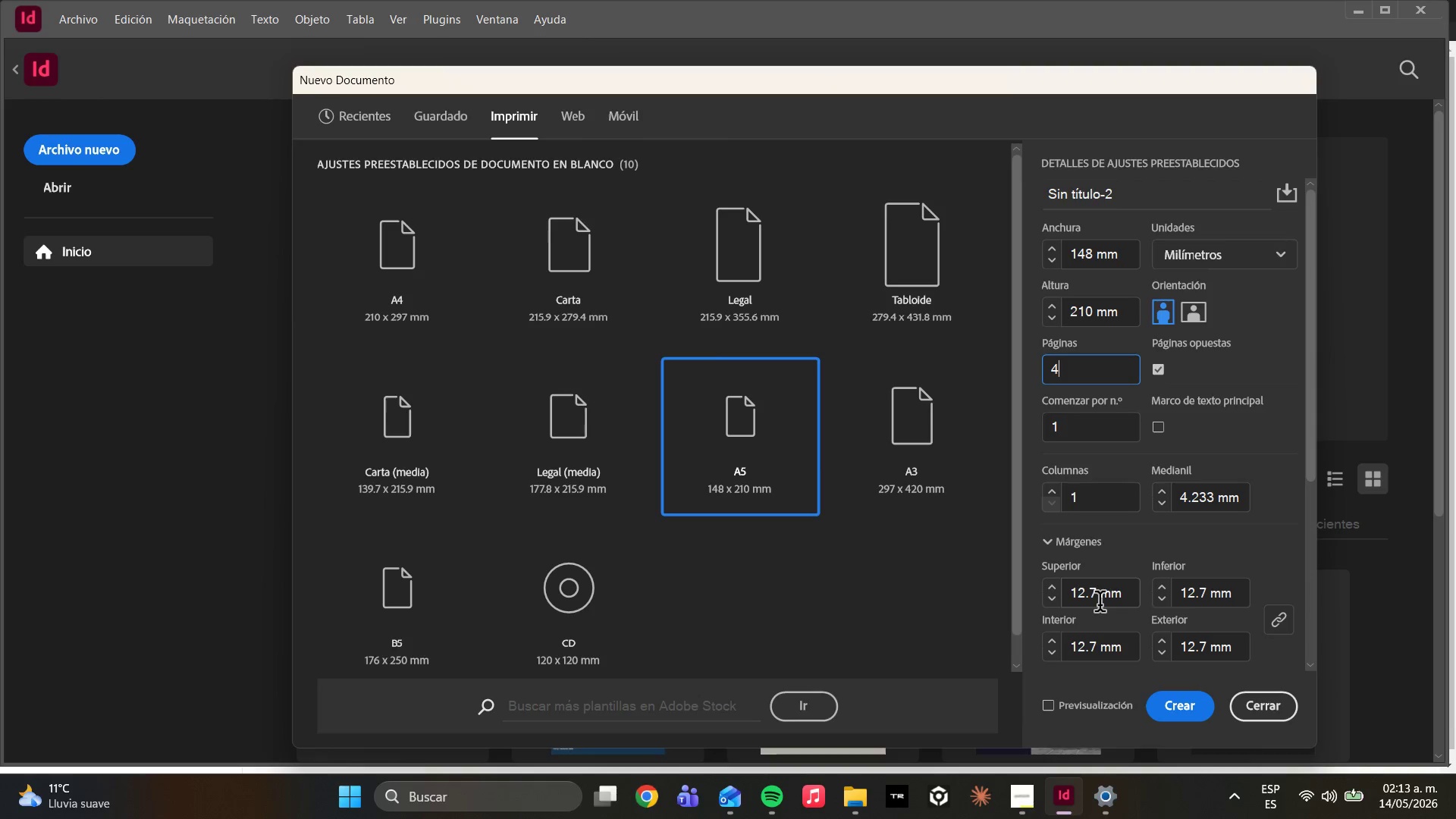 
left_click_drag(start_coordinate=[1095, 602], to_coordinate=[880, 601])
 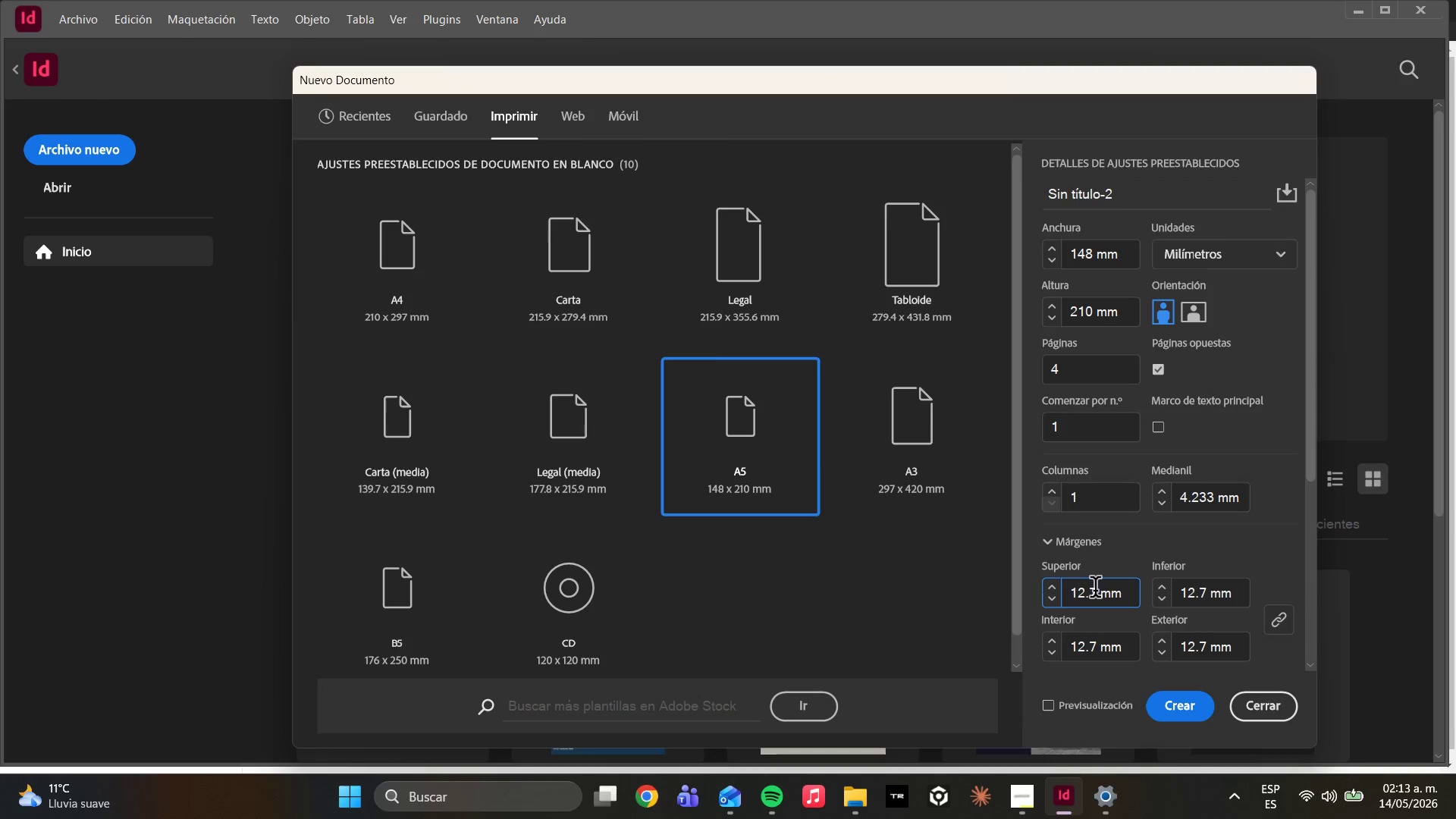 
left_click([1001, 583])
 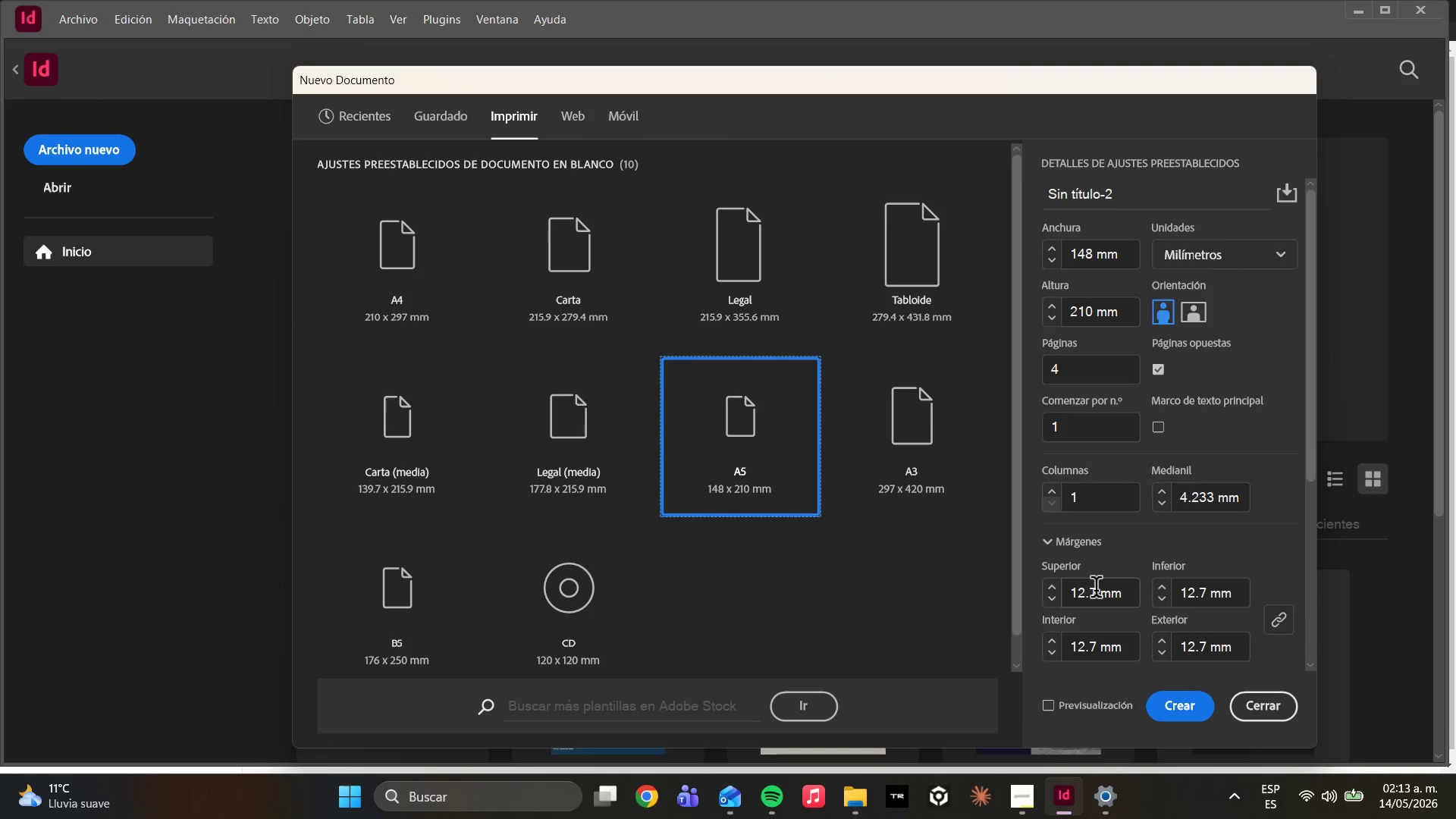 
left_click_drag(start_coordinate=[1096, 590], to_coordinate=[1000, 590])
 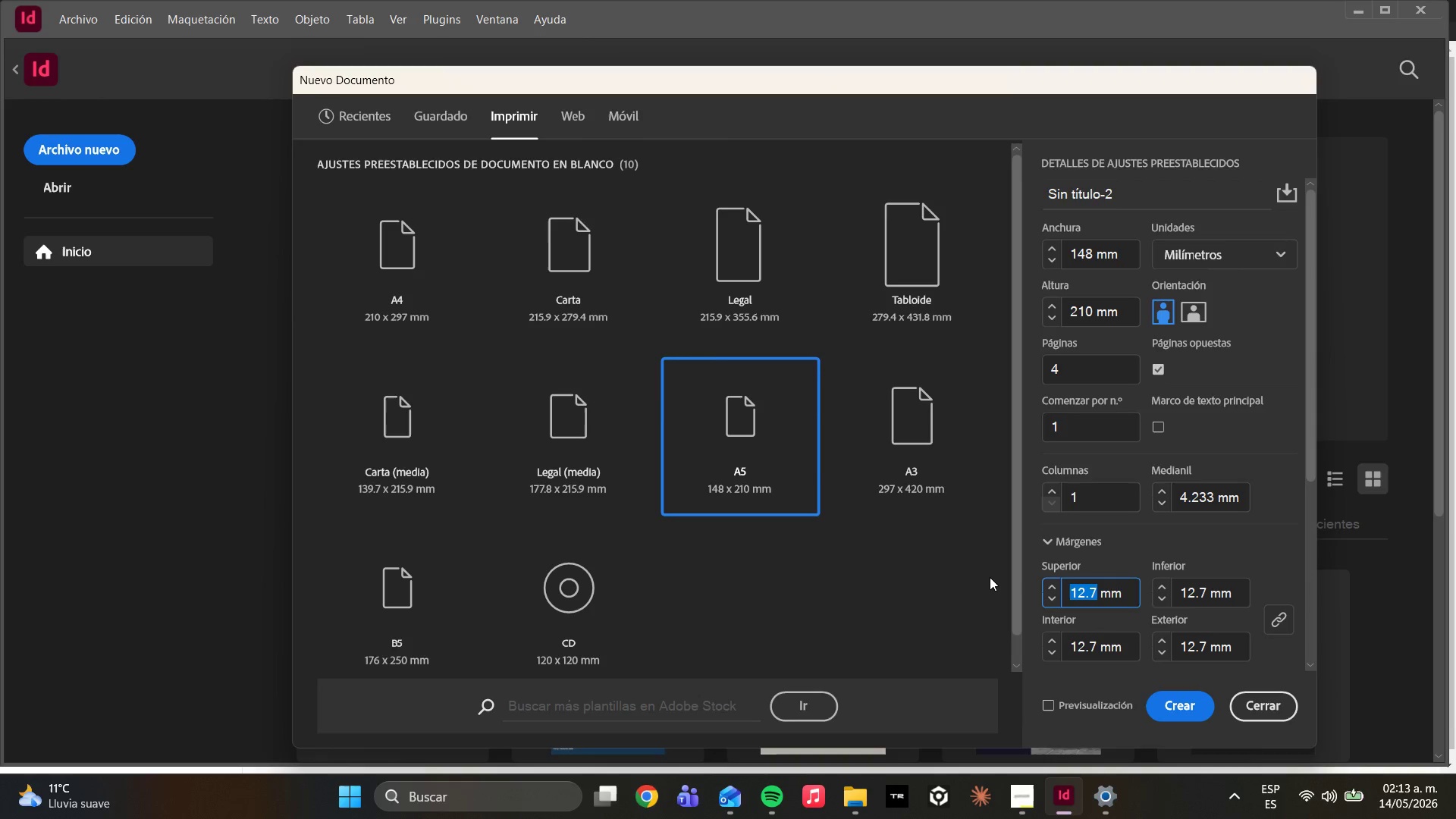 
type(12)
 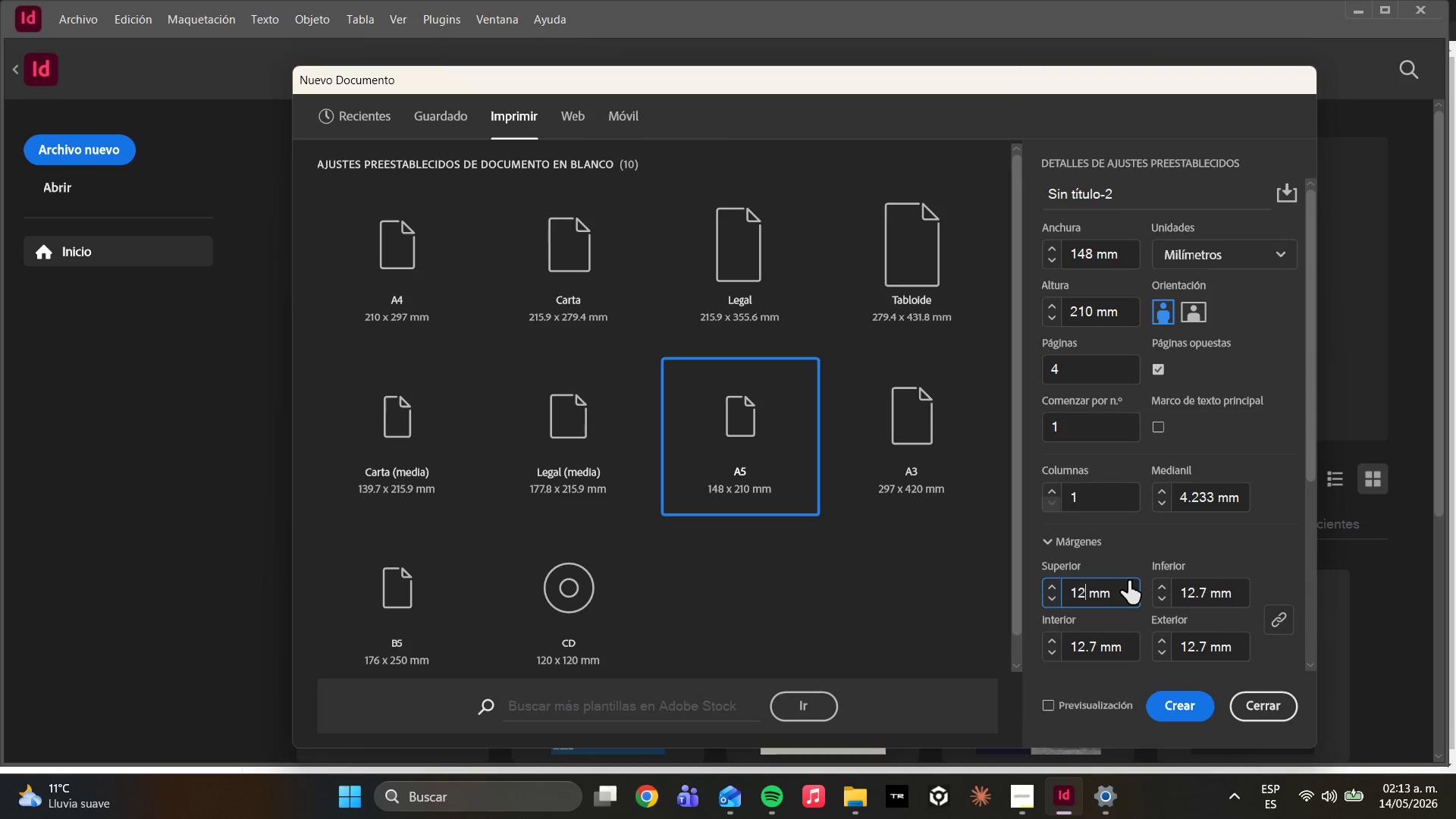 
scroll: coordinate [1072, 516], scroll_direction: down, amount: 4.0
 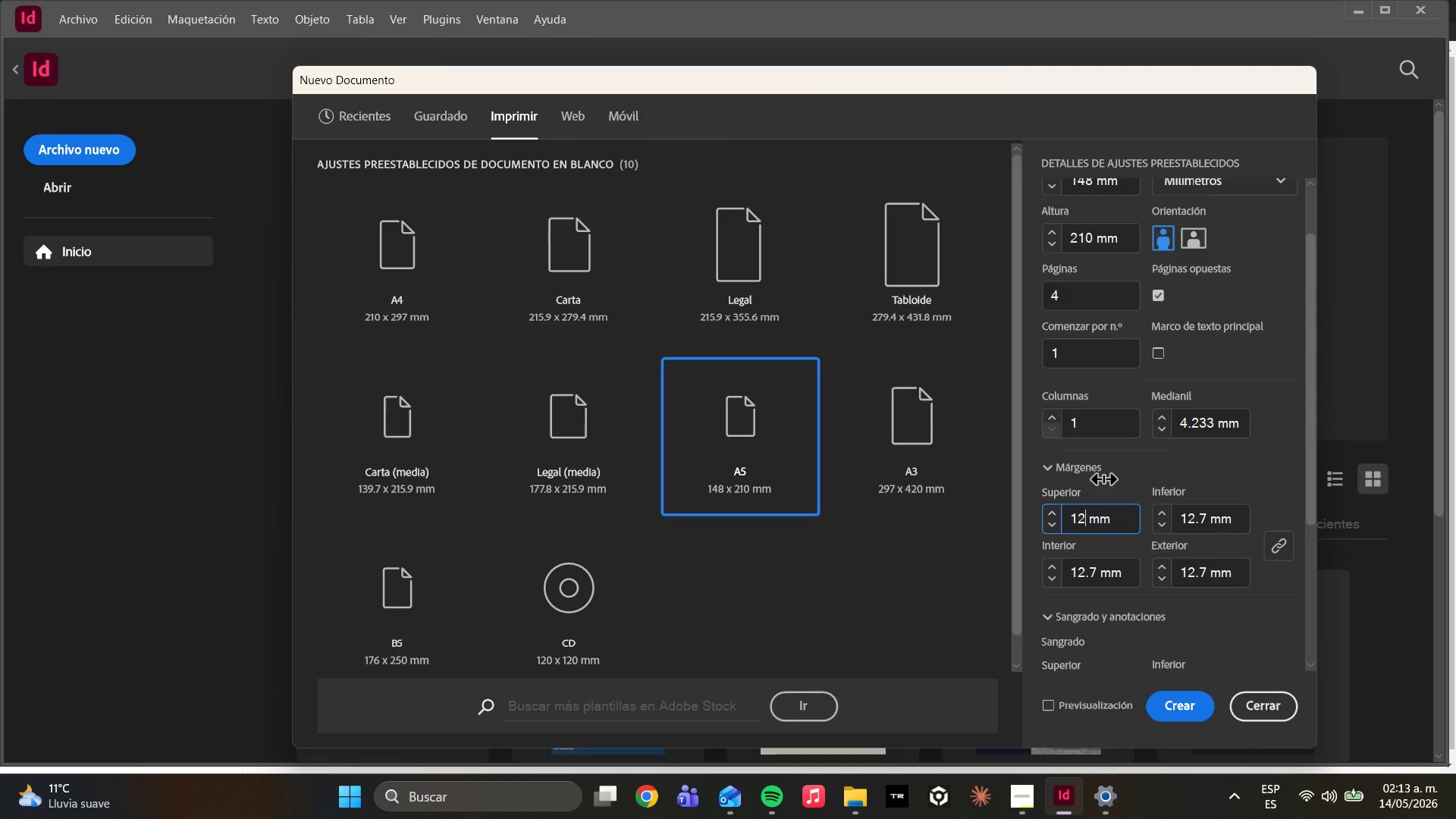 
left_click([1129, 472])
 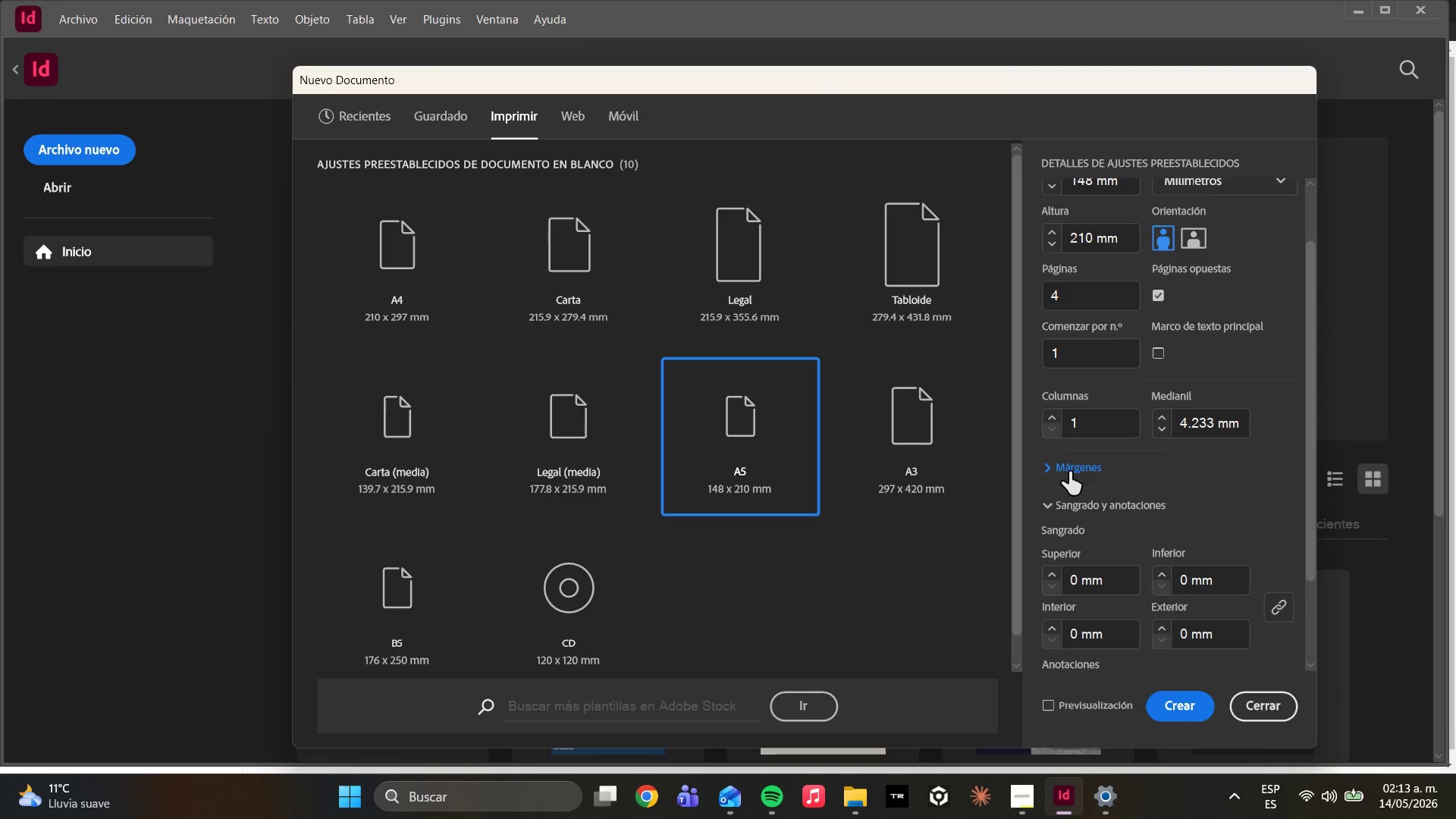 
scroll: coordinate [1078, 496], scroll_direction: down, amount: 11.0
 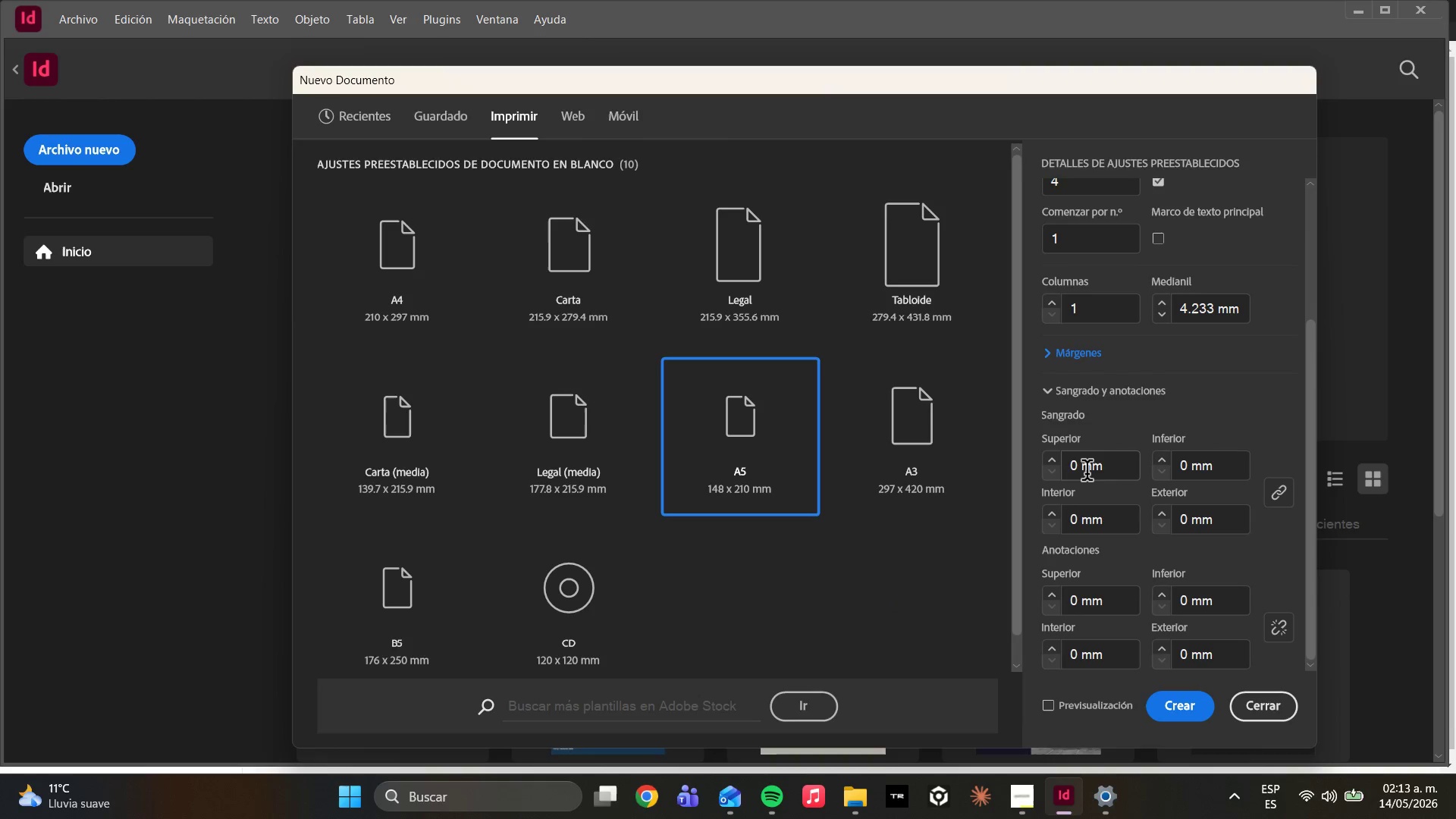 
key(Backspace)
 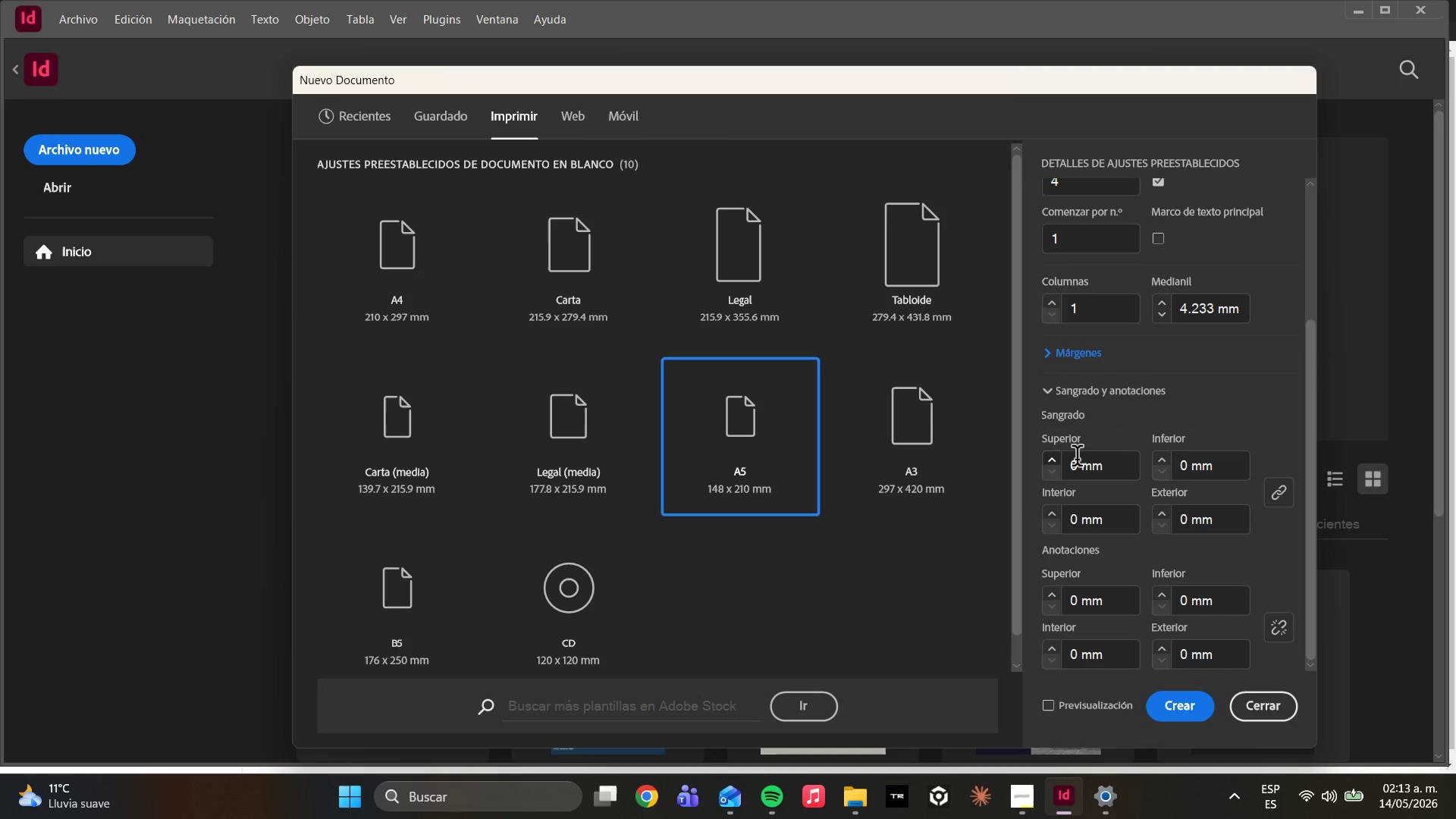 
left_click([1076, 463])
 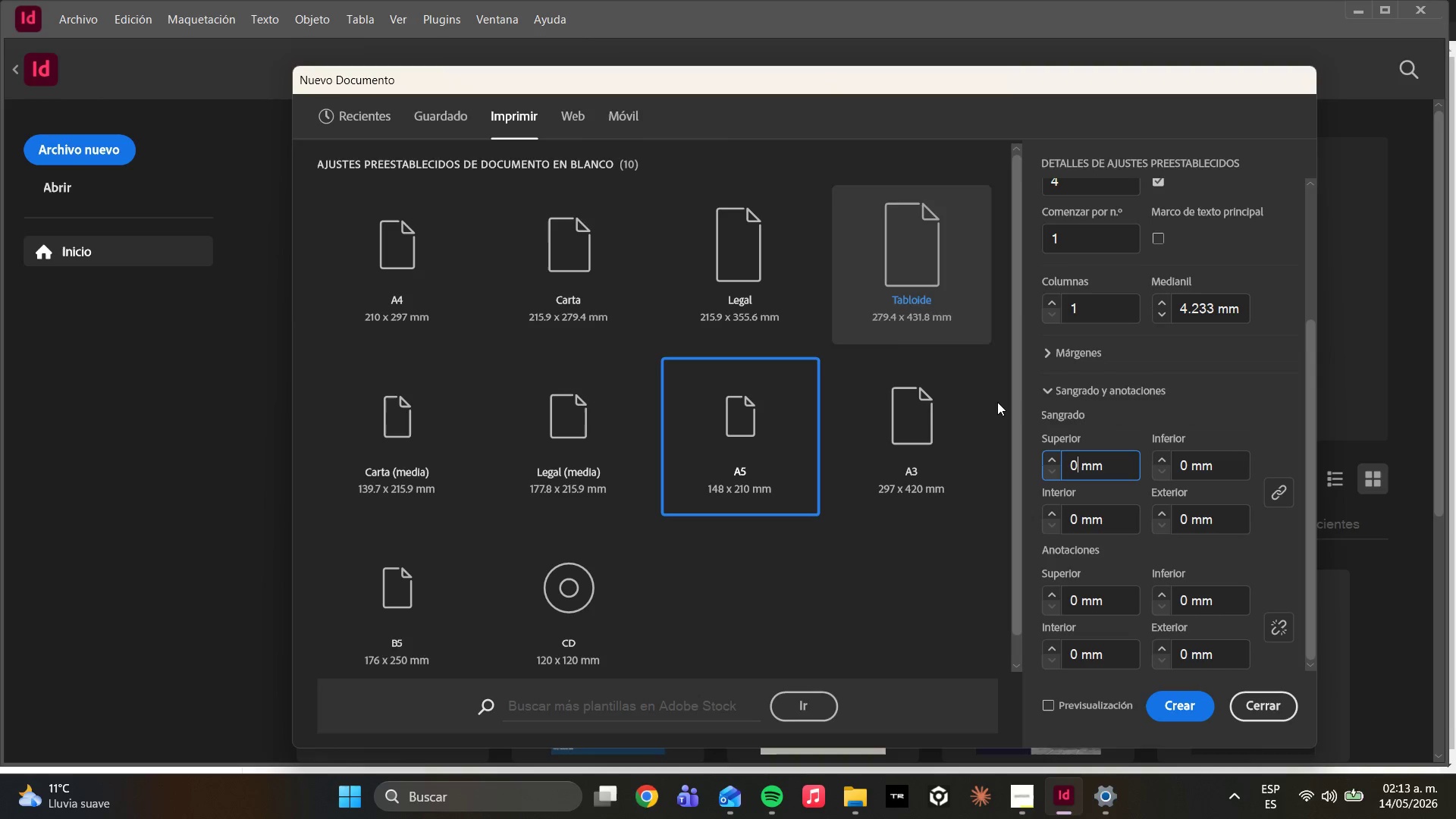 
key(Backspace)
 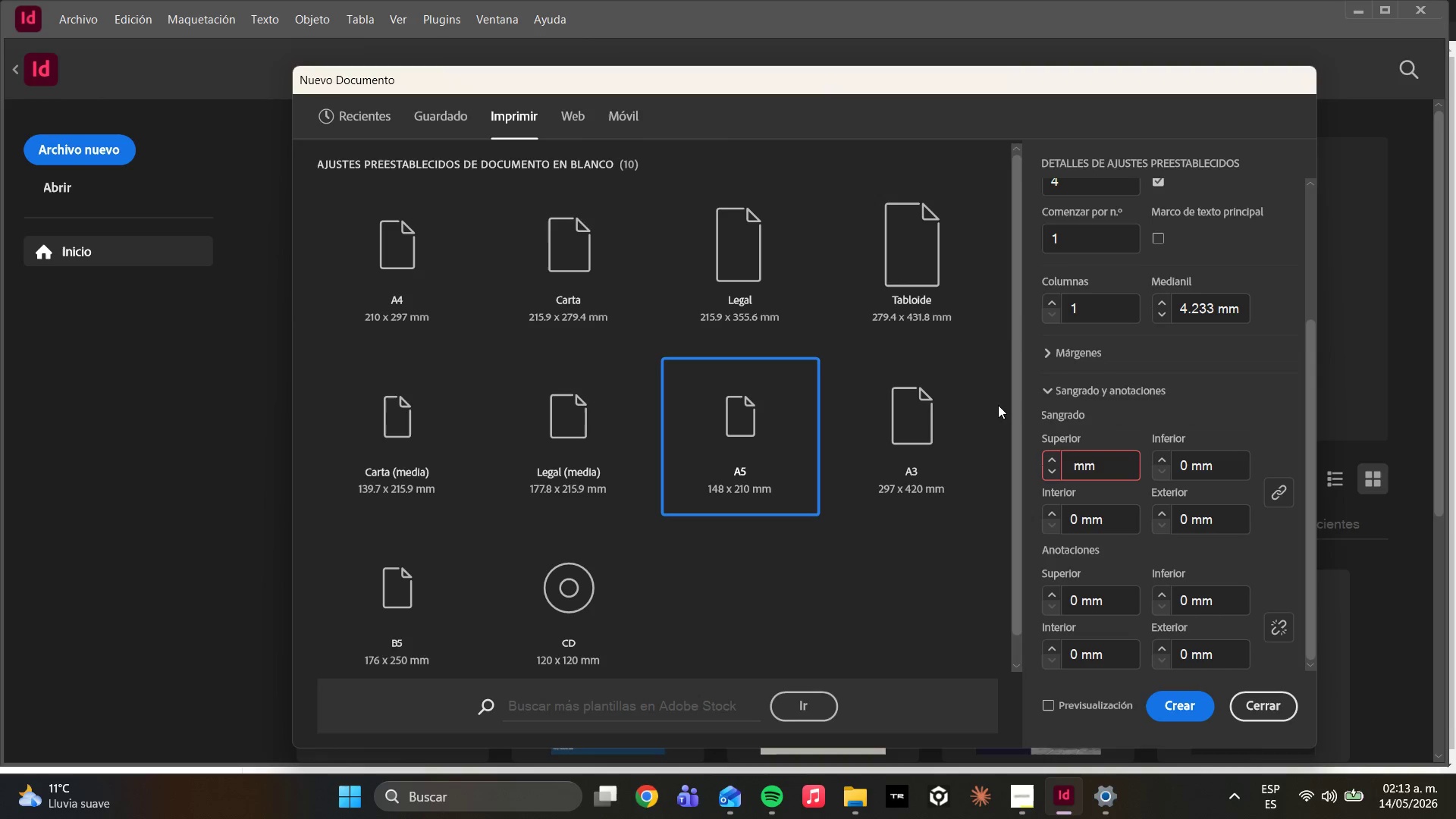 
key(3)
 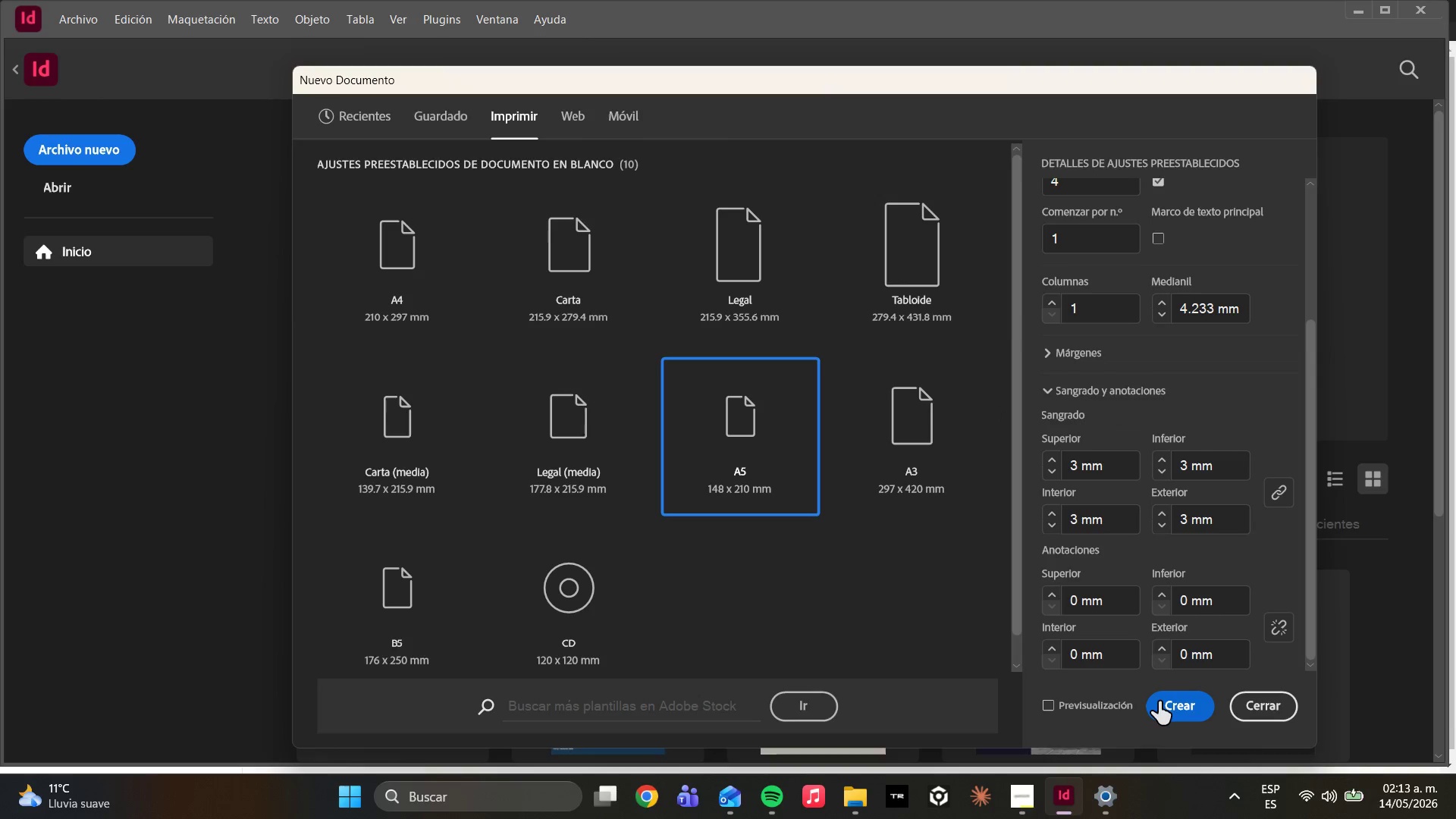 
scroll: coordinate [1253, 290], scroll_direction: up, amount: 11.0
 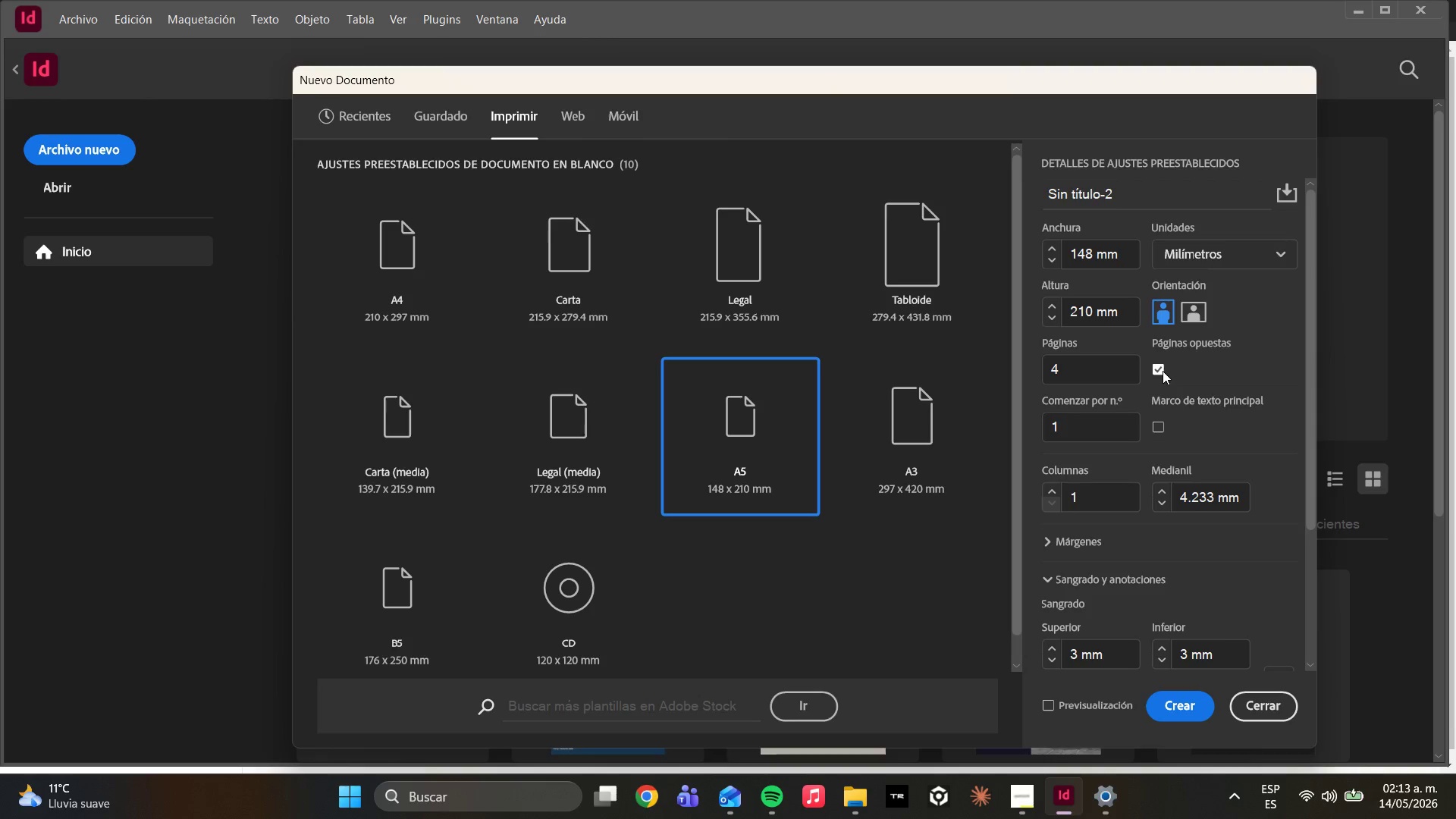 
left_click([1163, 371])
 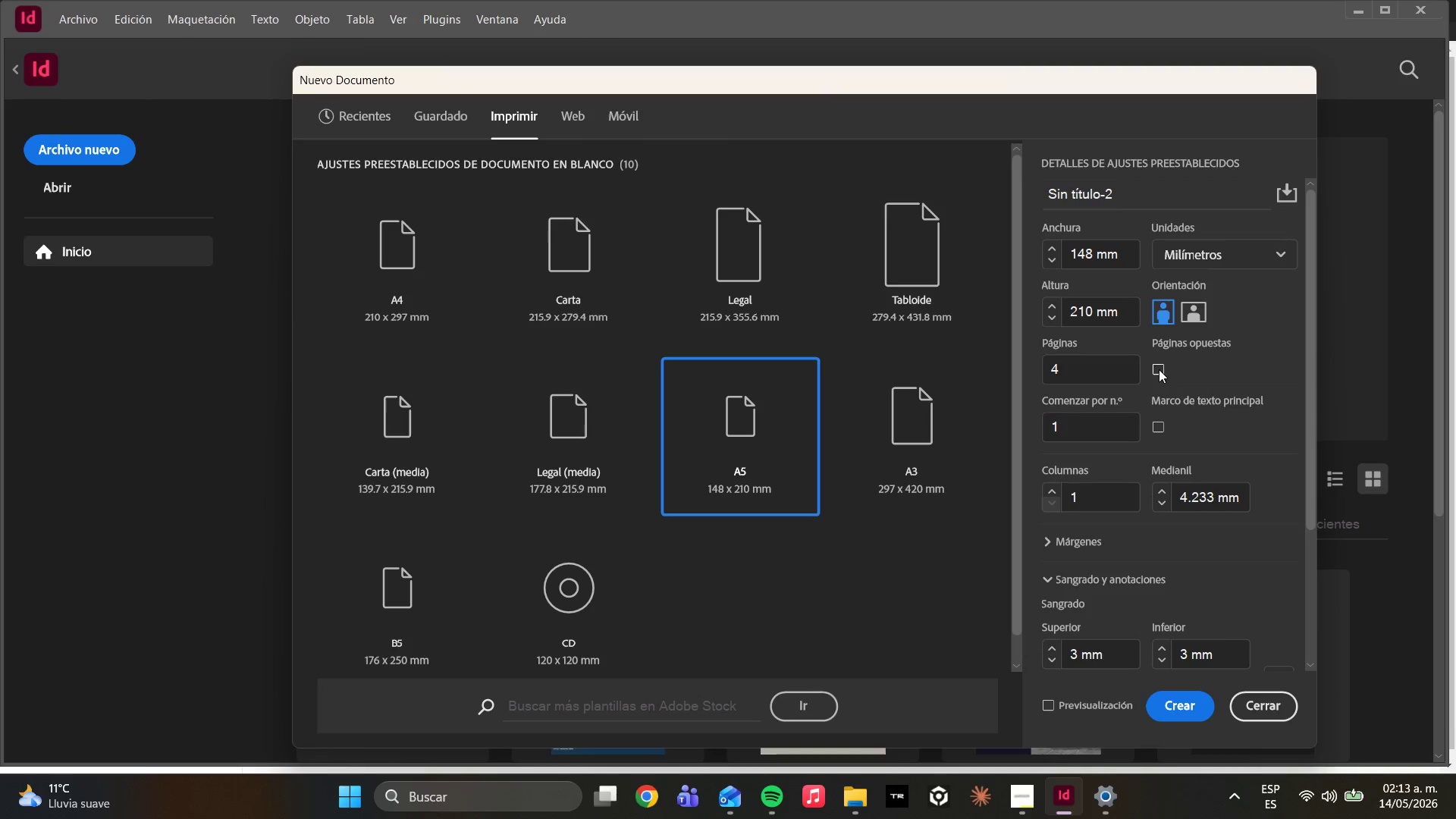 
scroll: coordinate [1132, 315], scroll_direction: up, amount: 4.0
 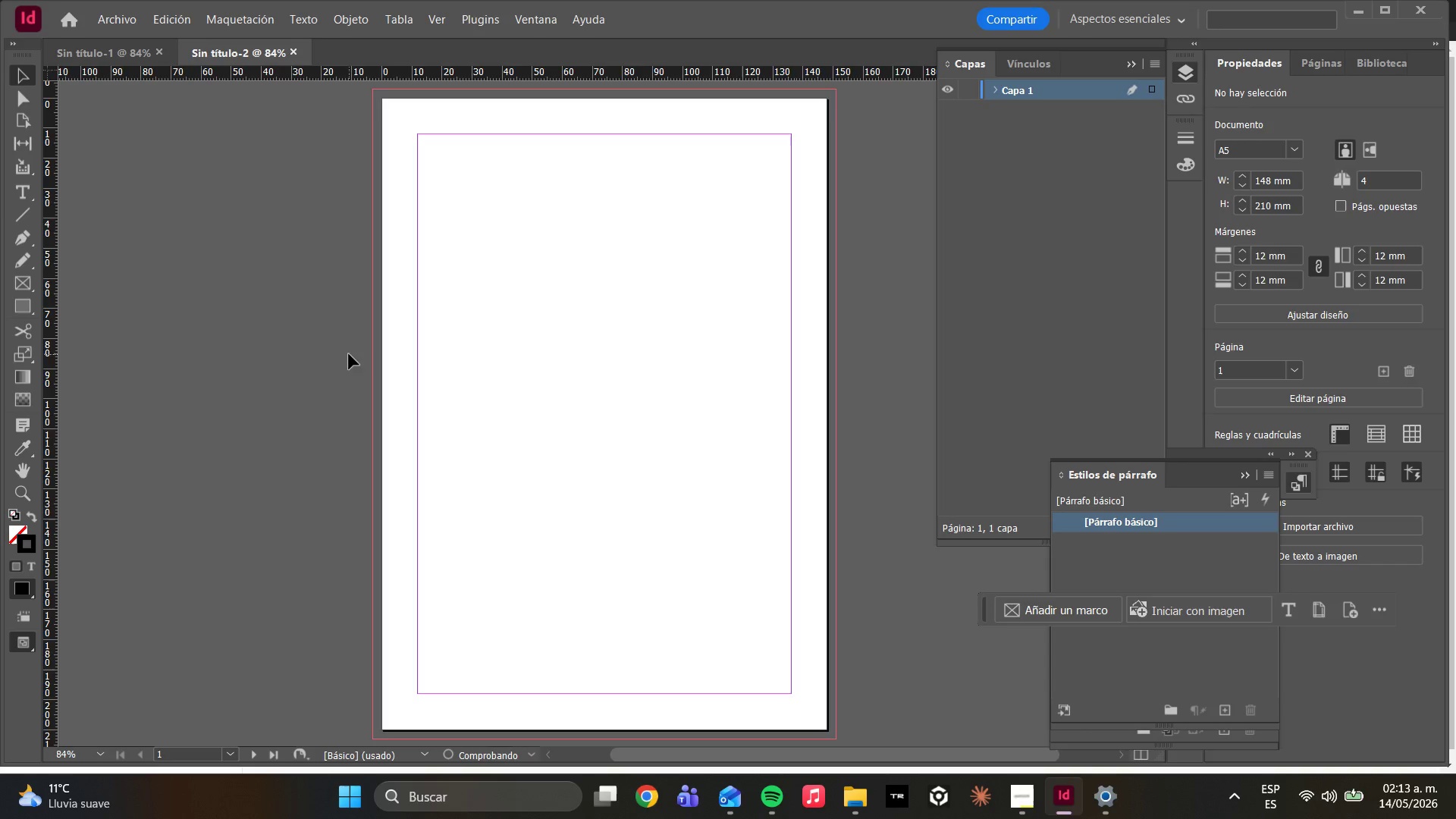 
wait(5.42)
 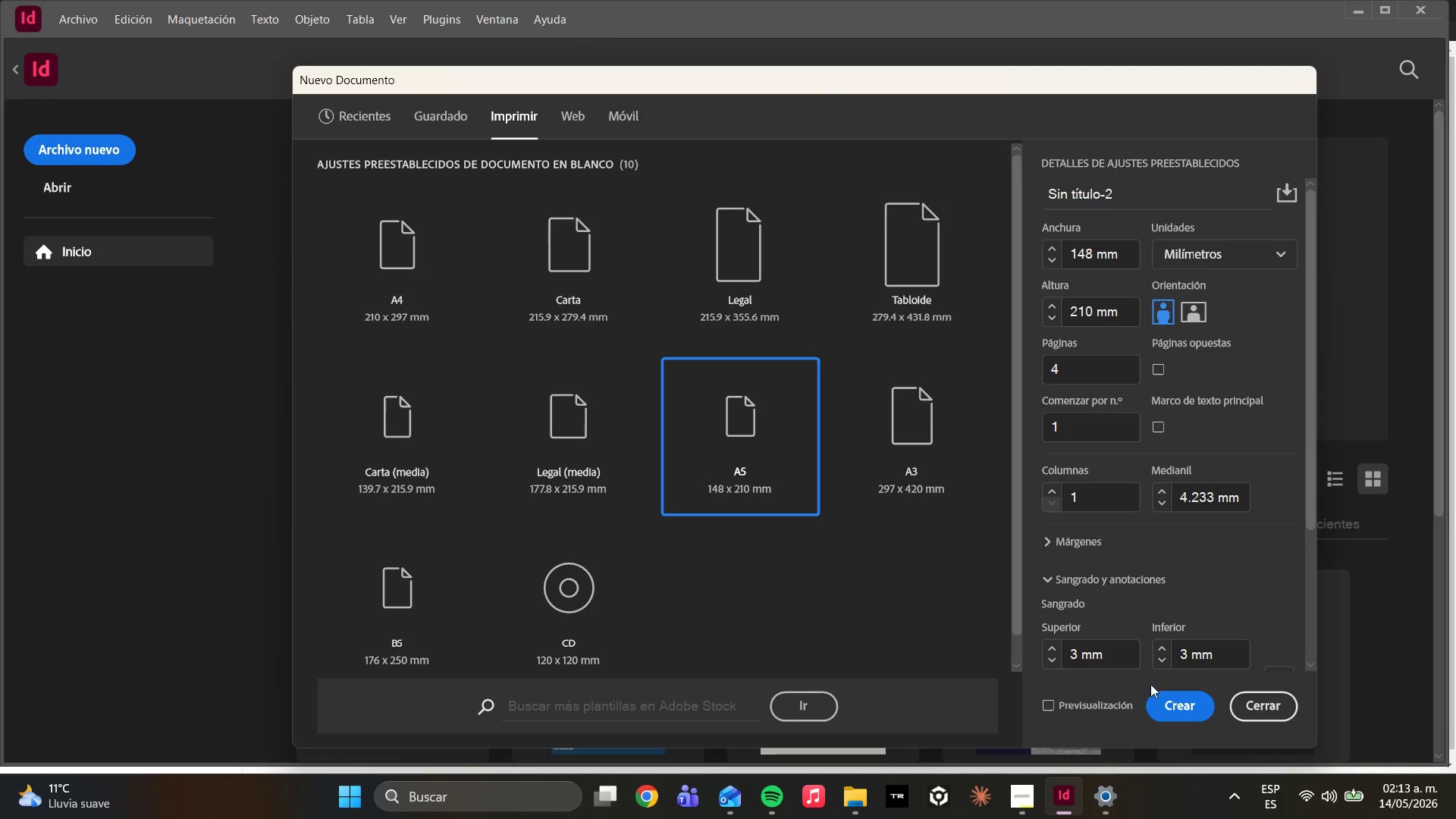 
left_click([118, 13])
 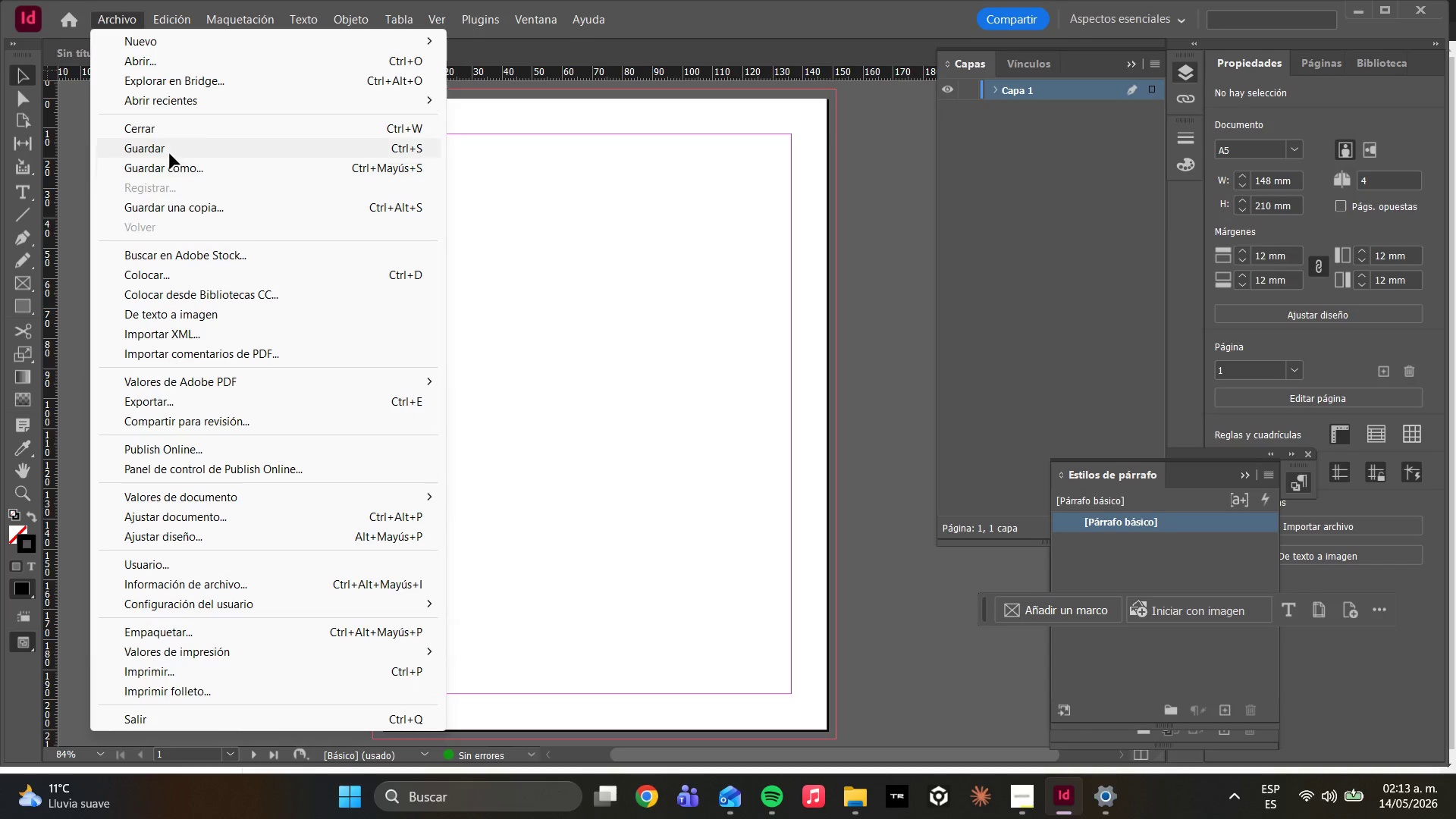 
left_click([174, 168])
 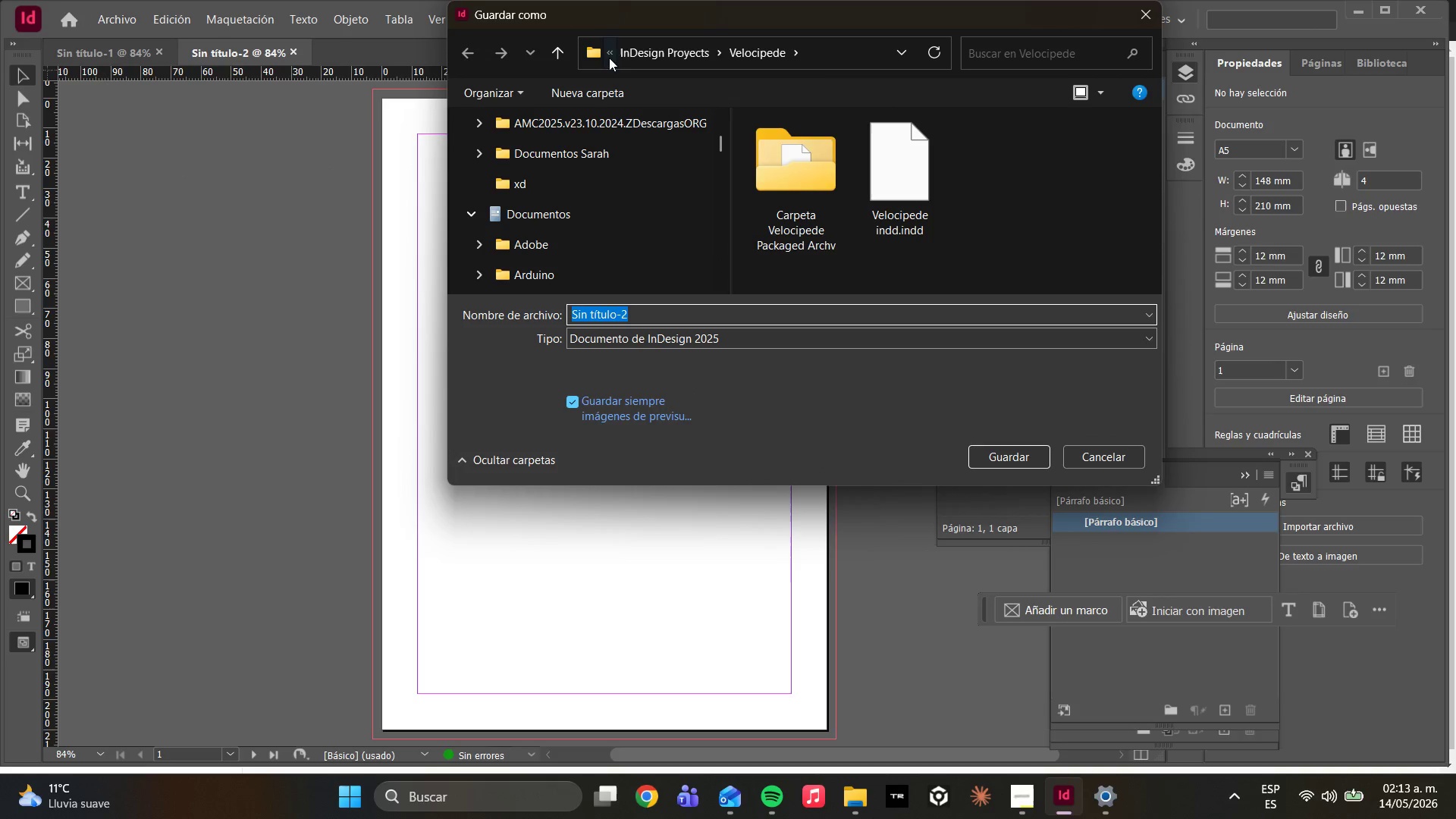 
left_click([648, 51])
 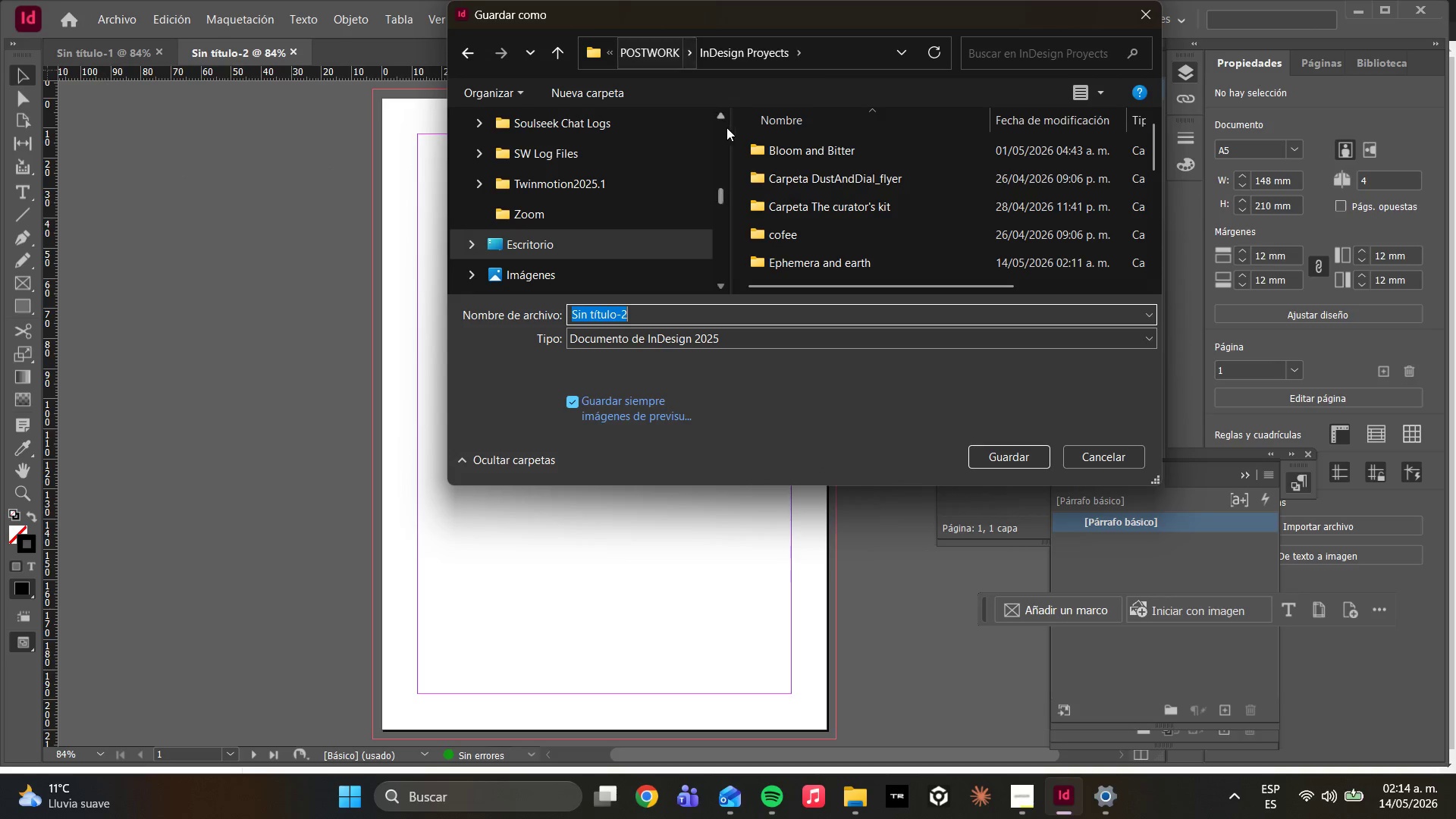 
scroll: coordinate [761, 250], scroll_direction: down, amount: 5.0
 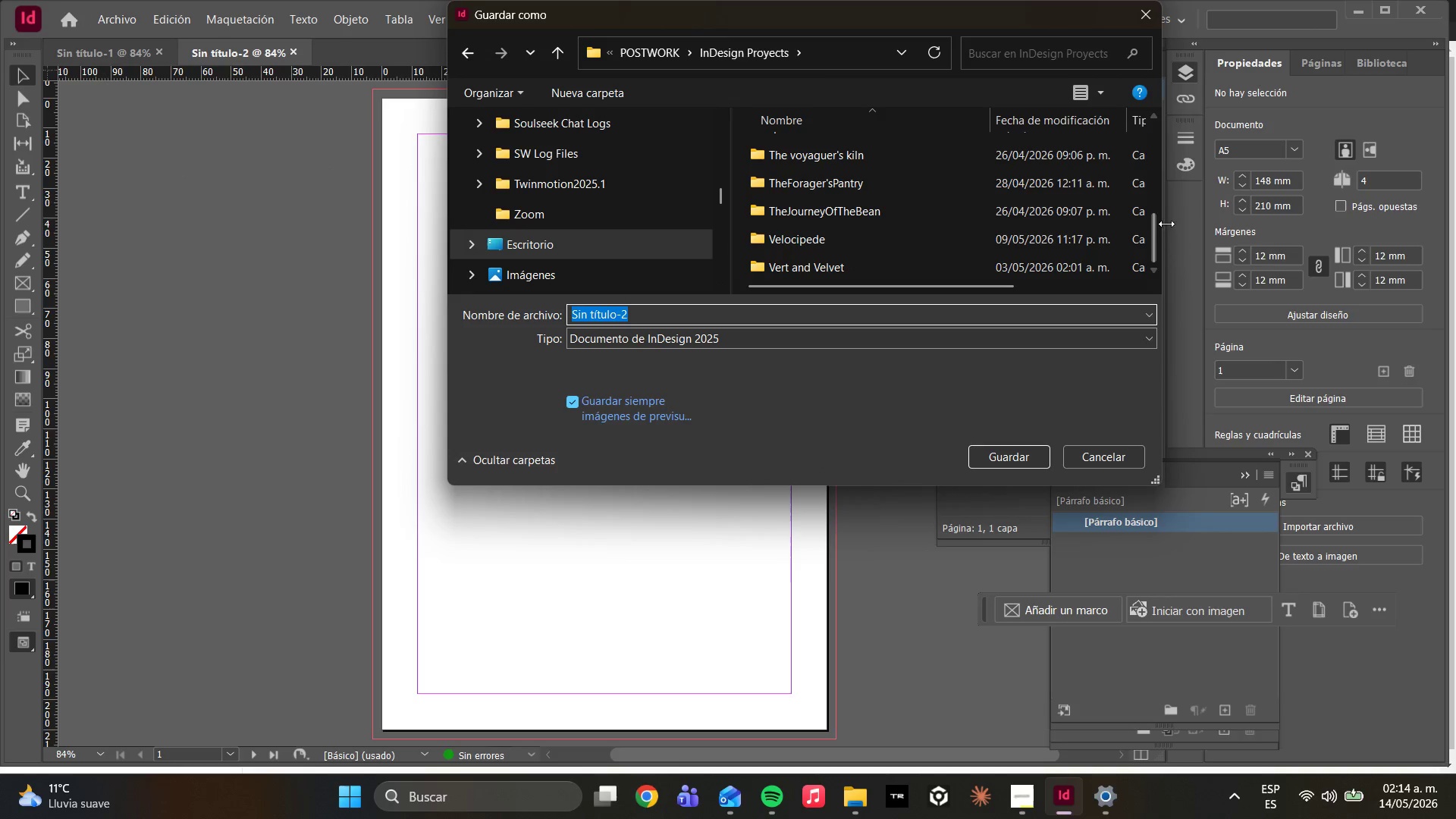 
left_click_drag(start_coordinate=[1148, 239], to_coordinate=[1149, 230])
 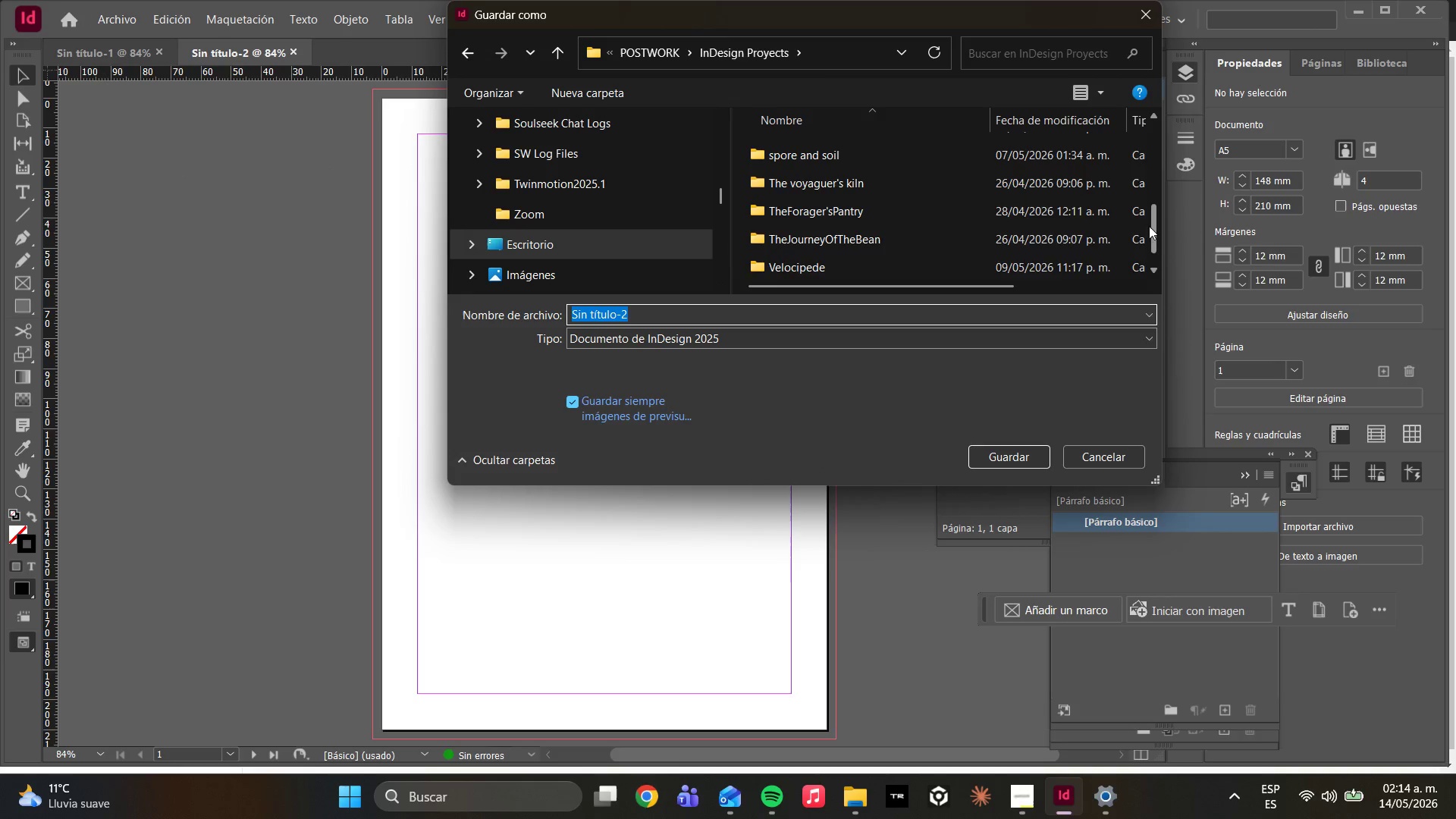 
left_click_drag(start_coordinate=[1148, 224], to_coordinate=[1139, 190])
 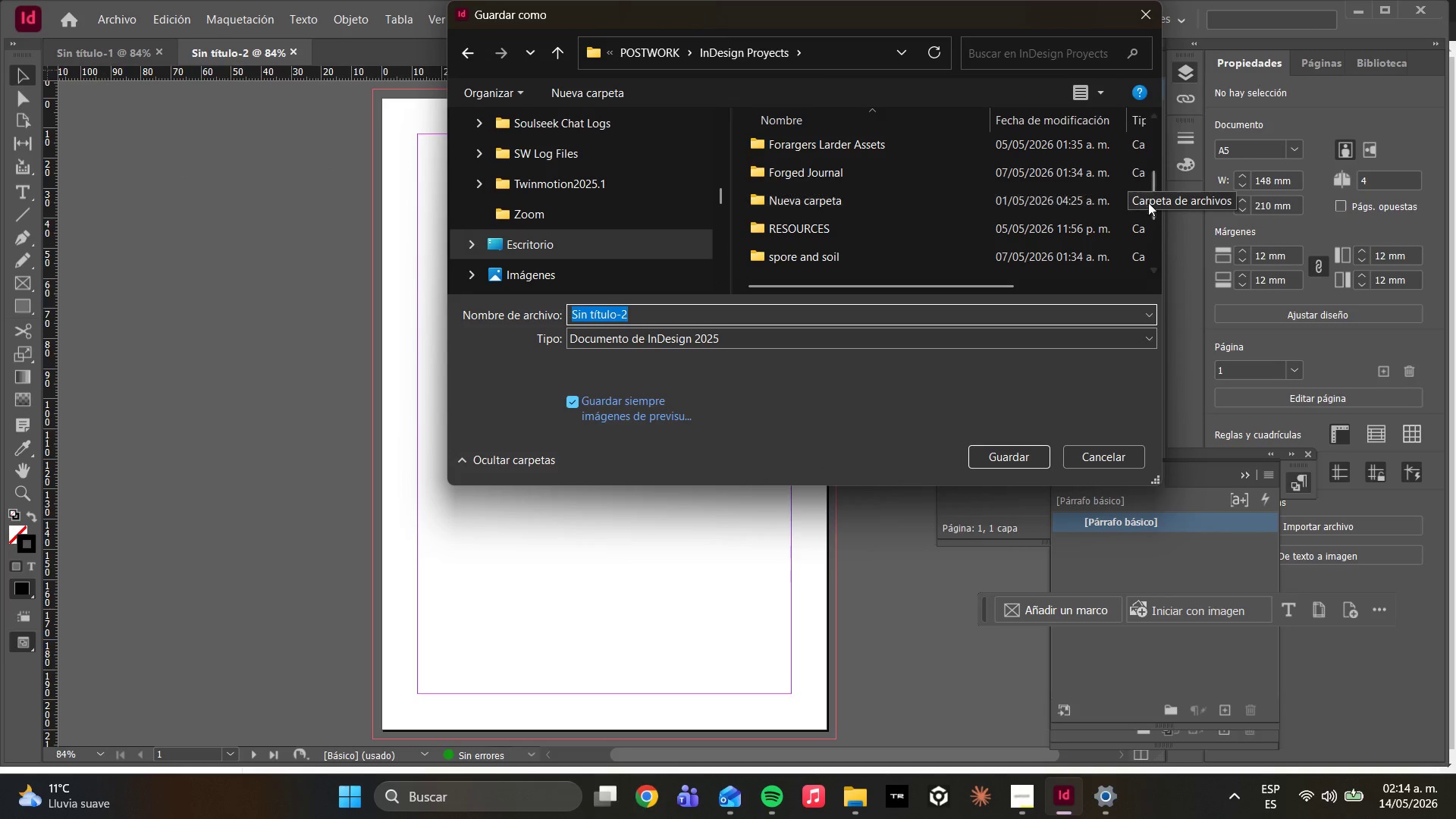 
left_click_drag(start_coordinate=[1161, 208], to_coordinate=[1147, 178])
 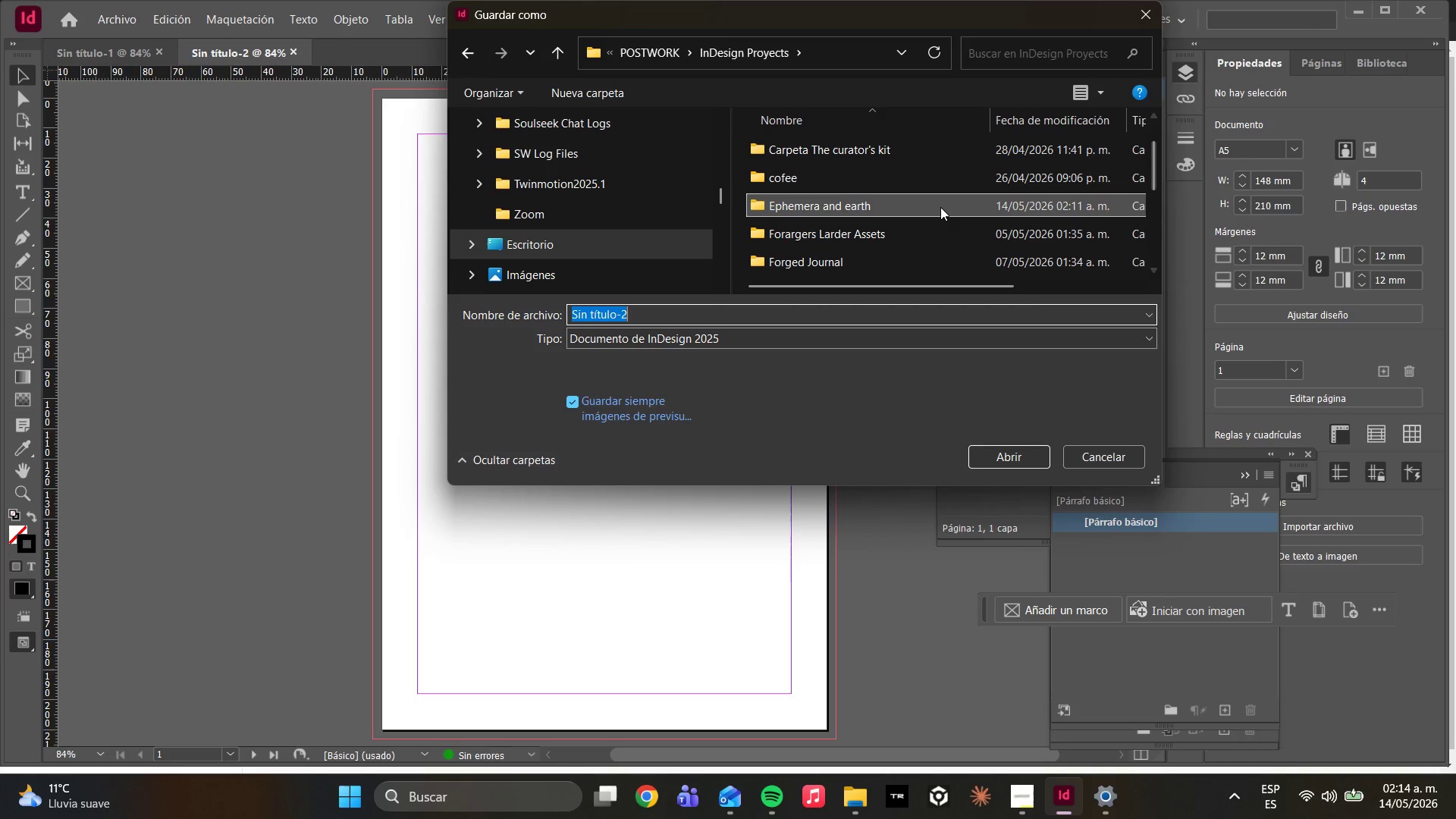 
double_click([940, 207])
 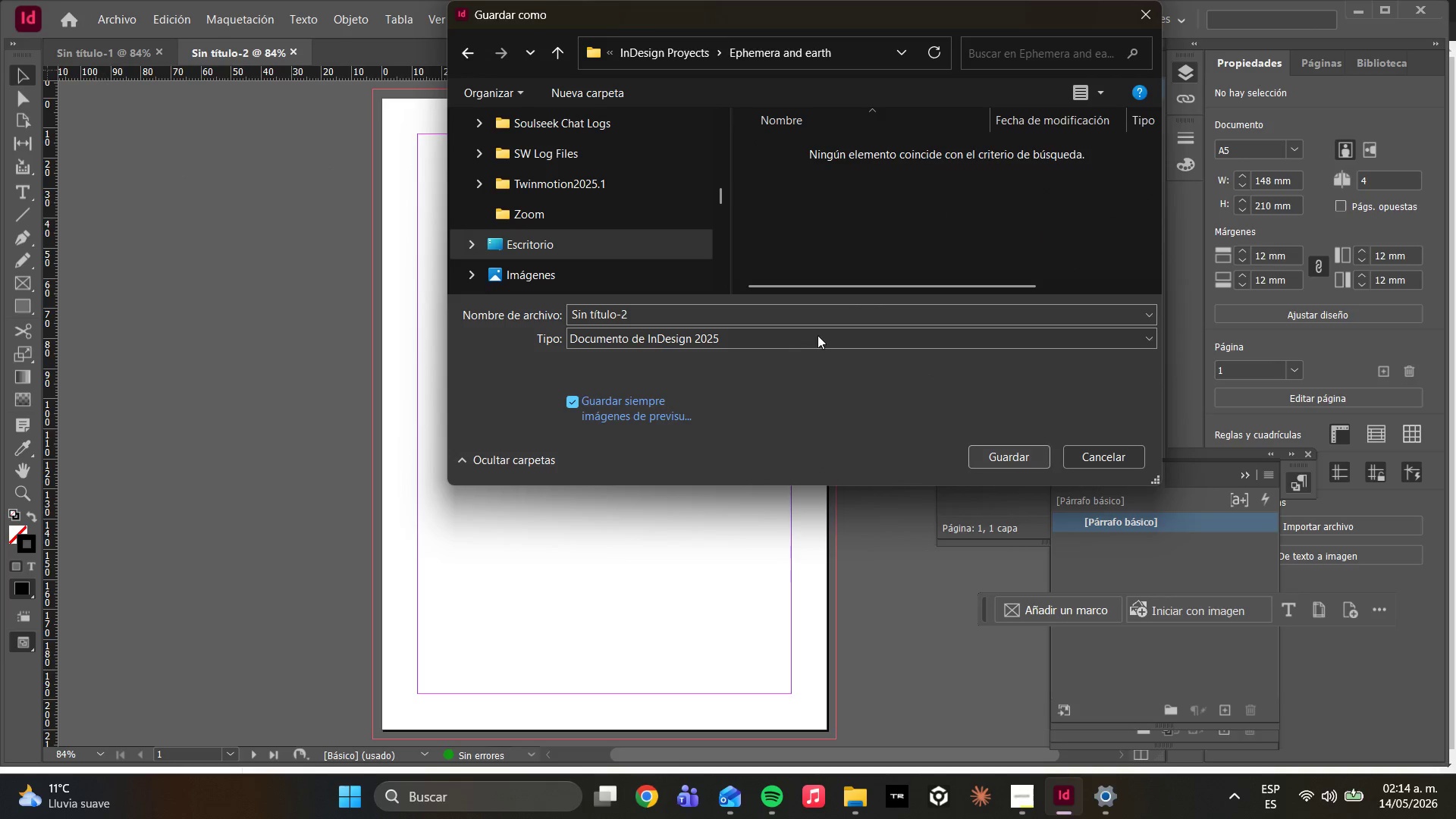 
left_click([670, 307])
 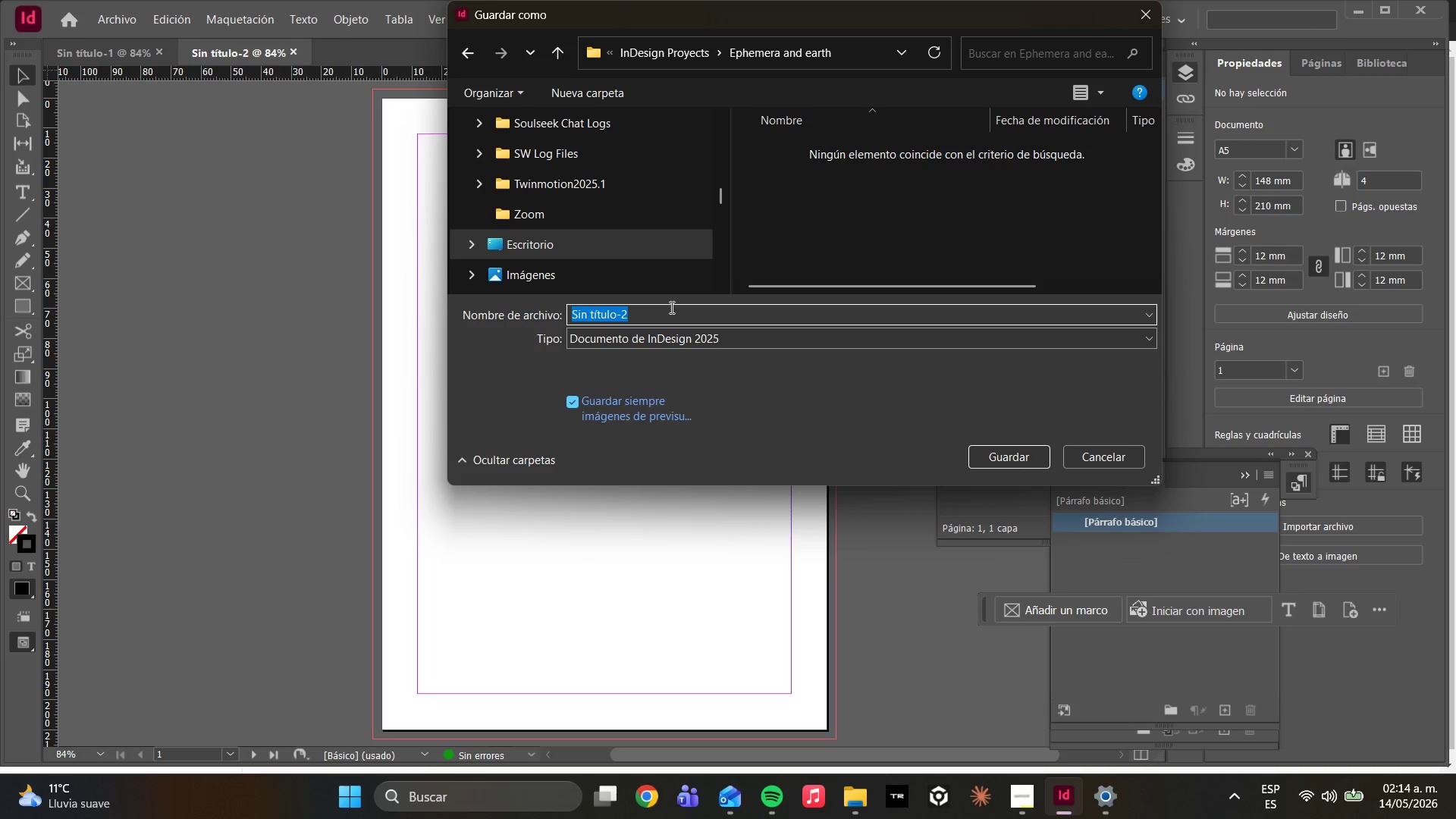 
type(Ephemera )
 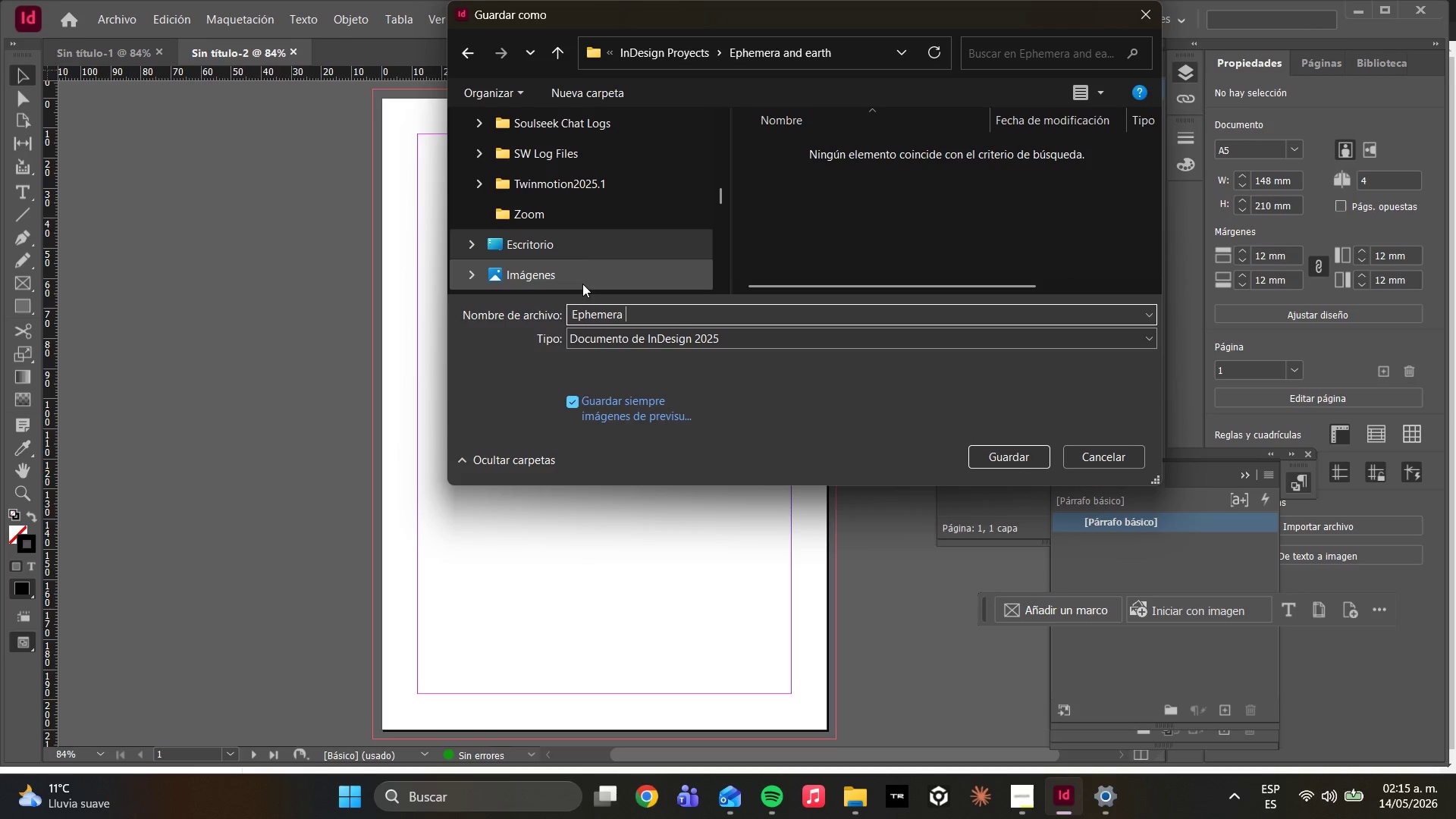 
wait(59.73)
 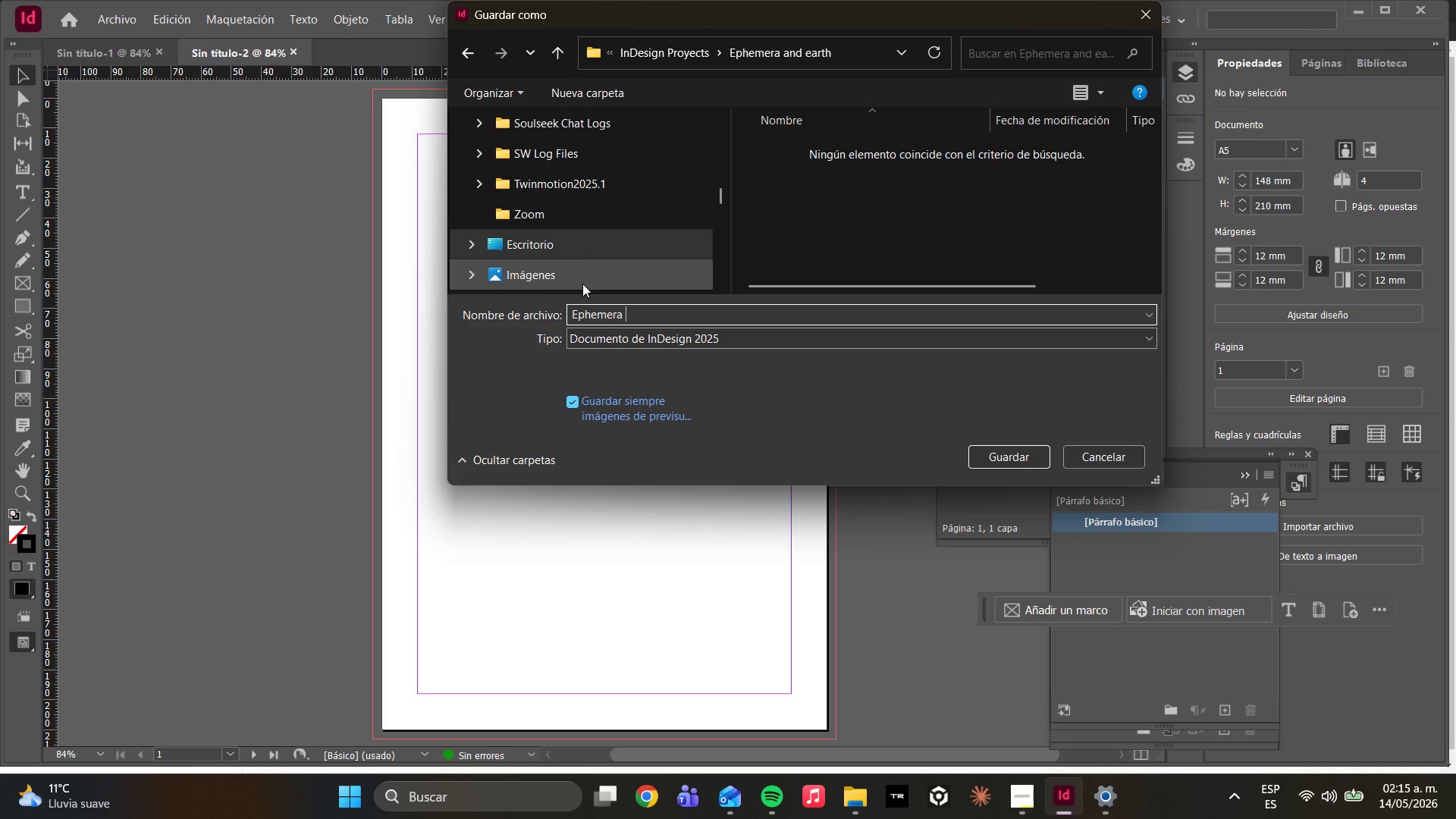 
key(A)
 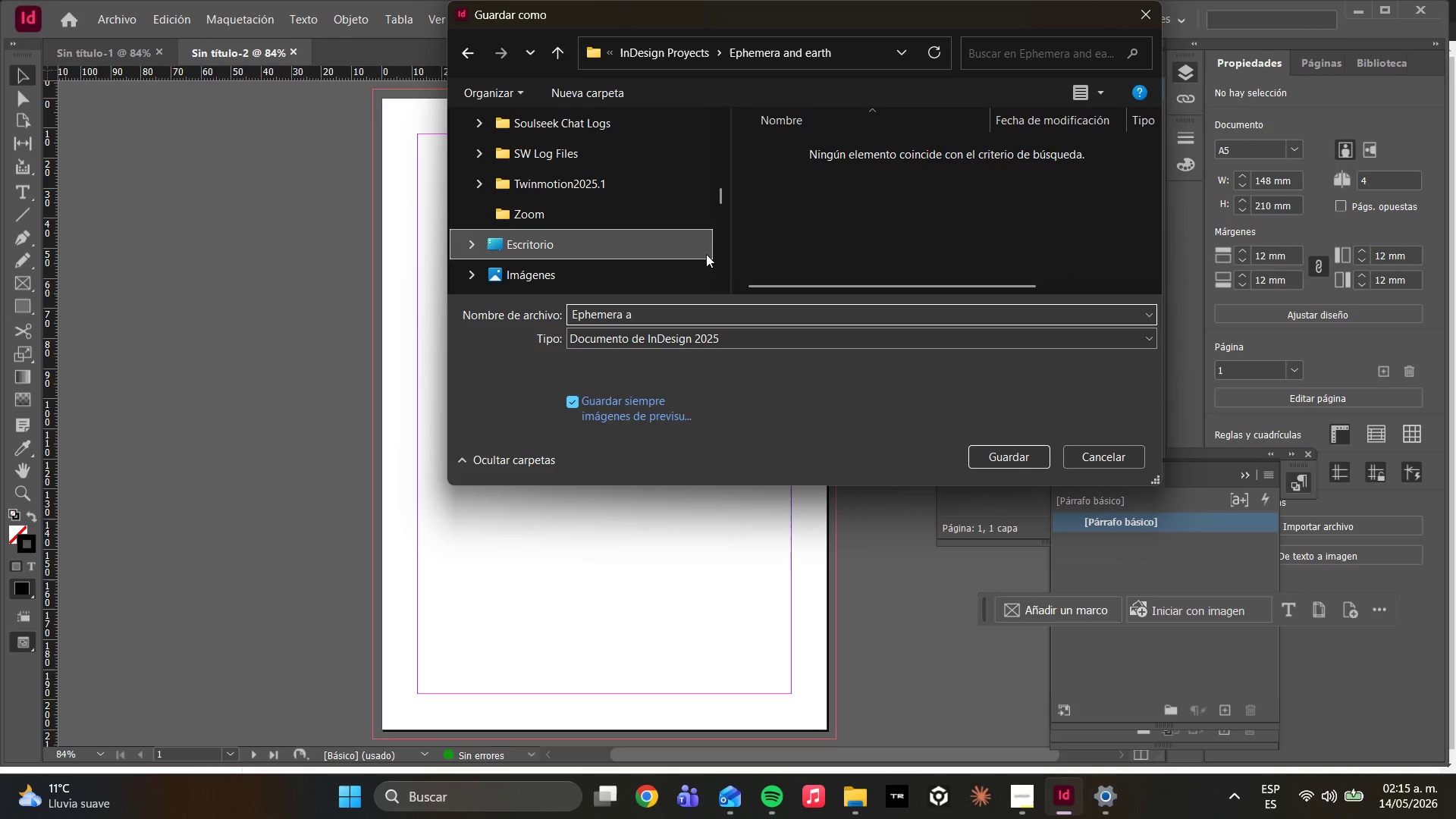 
wait(7.05)
 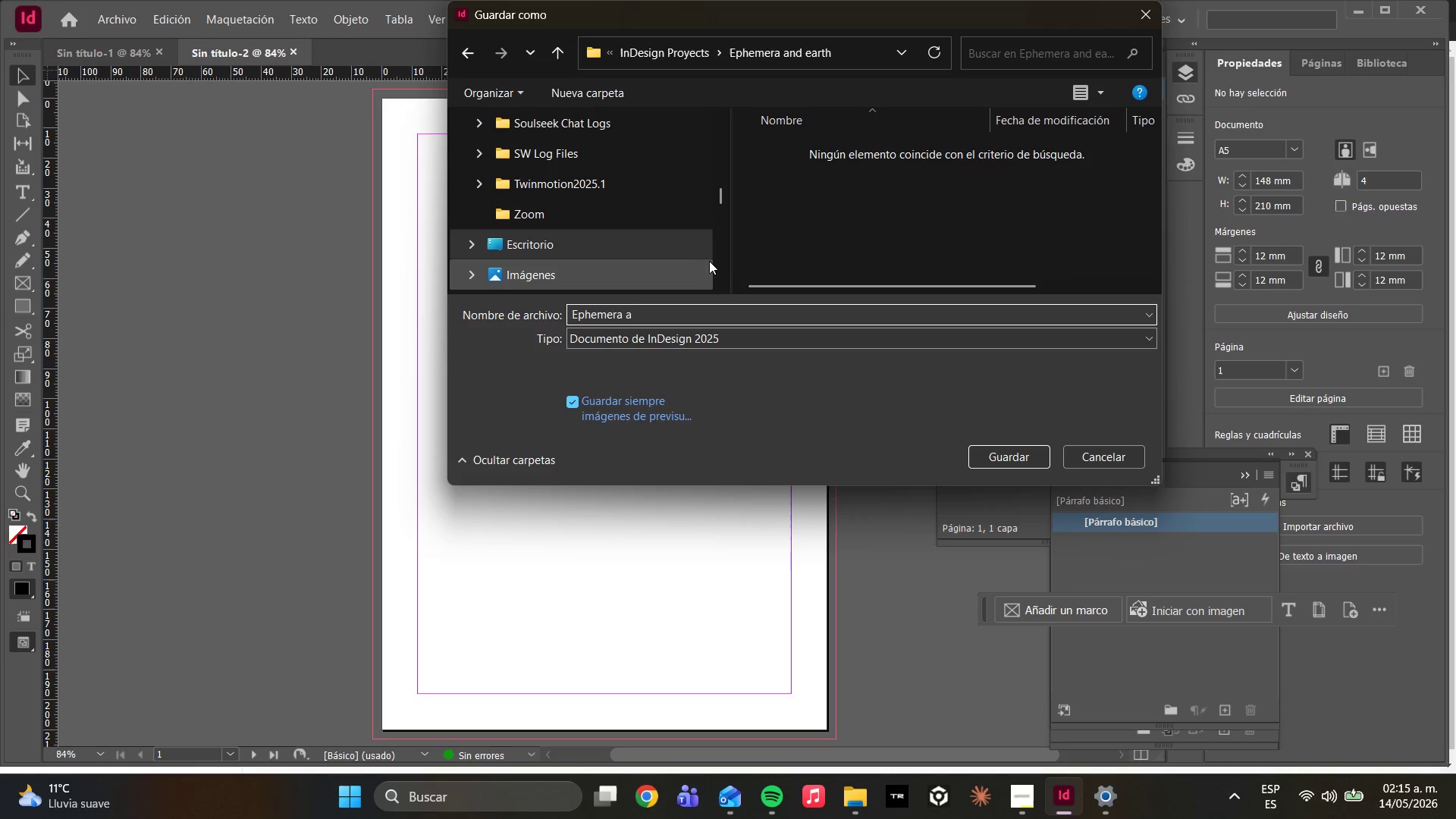 
key(Backspace)
type(earth)
 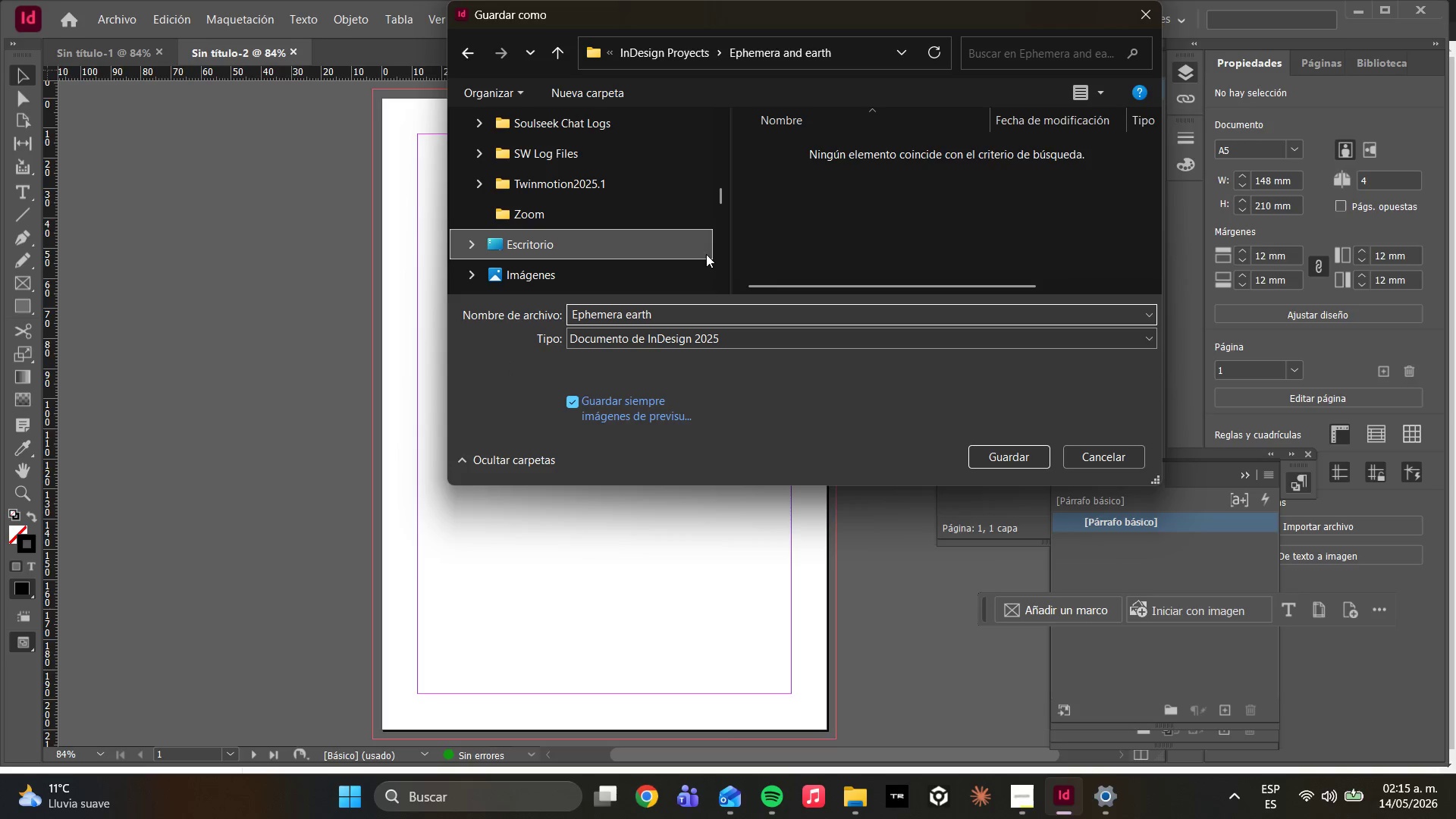 
scroll: coordinate [706, 254], scroll_direction: up, amount: 1.0
 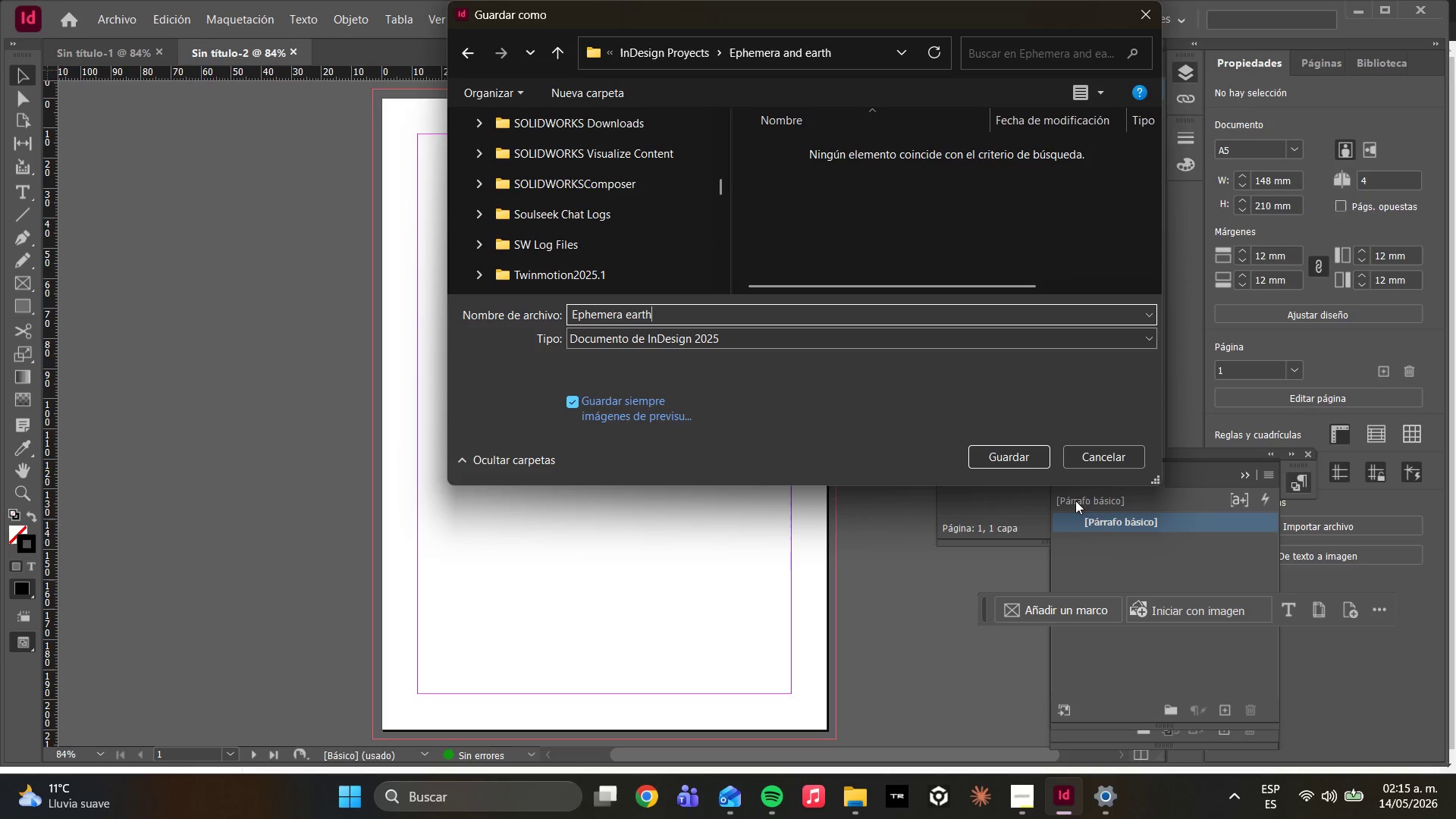 
double_click([1015, 454])
 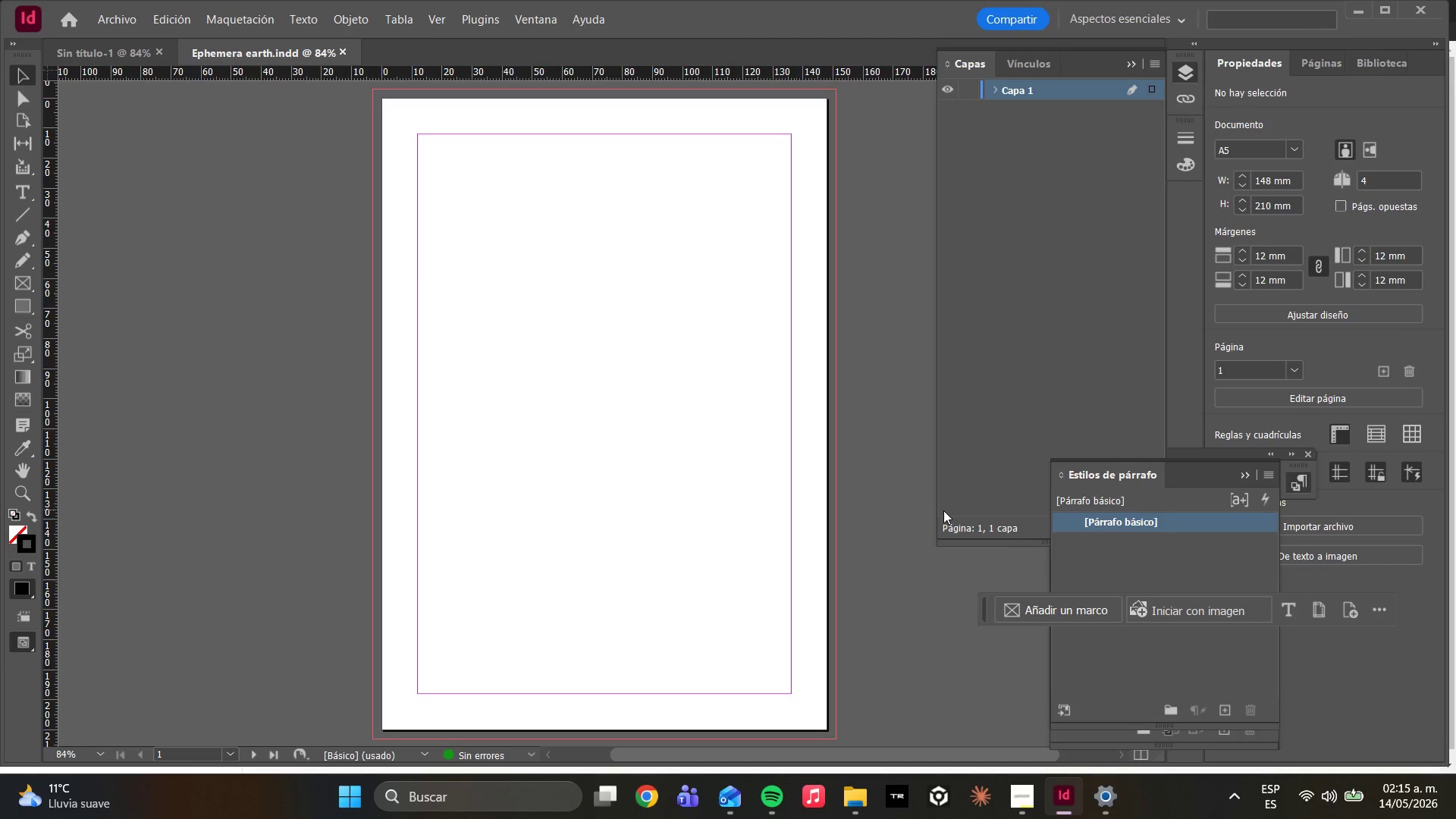 
wait(10.11)
 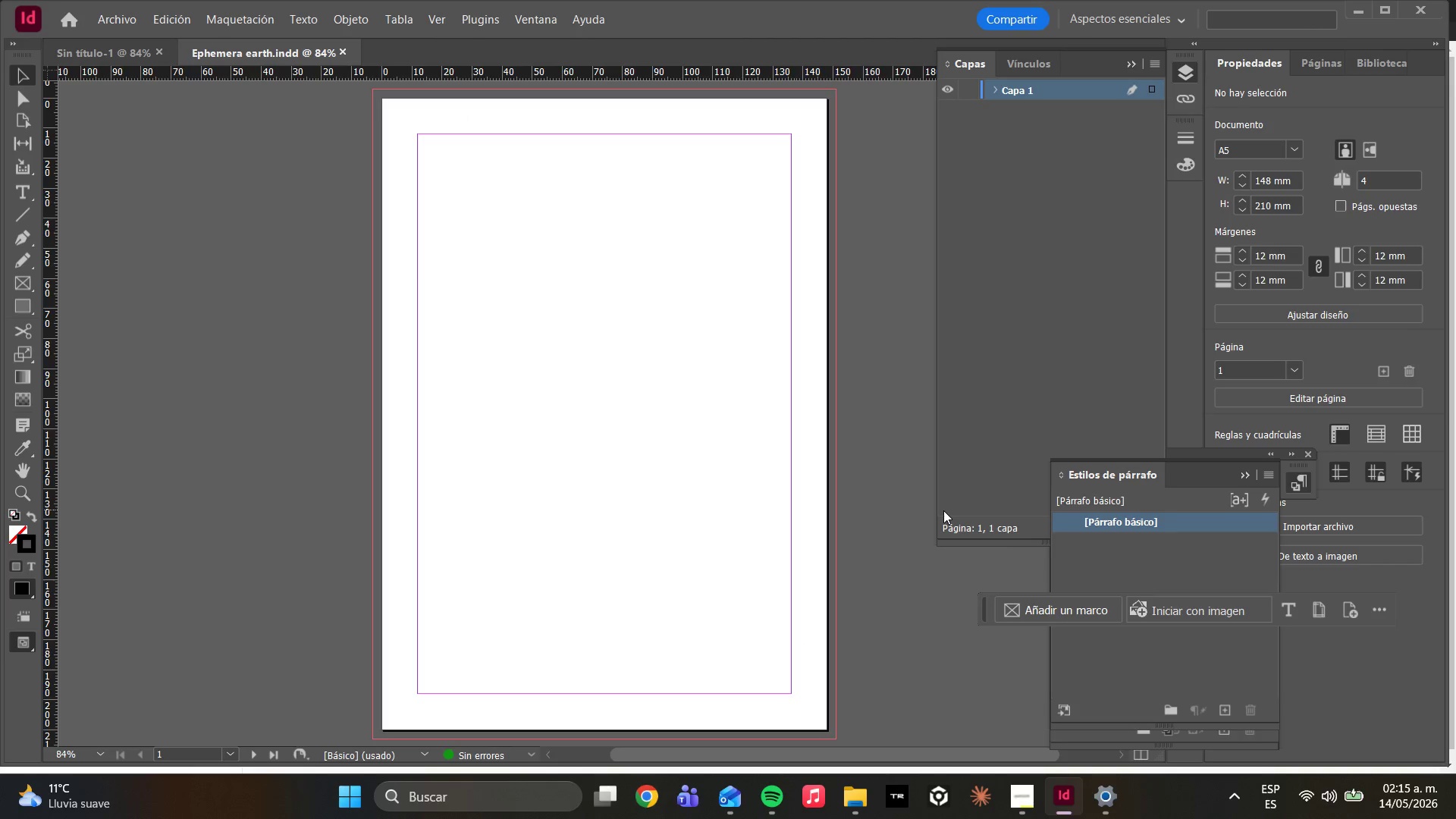 
key(F6)
 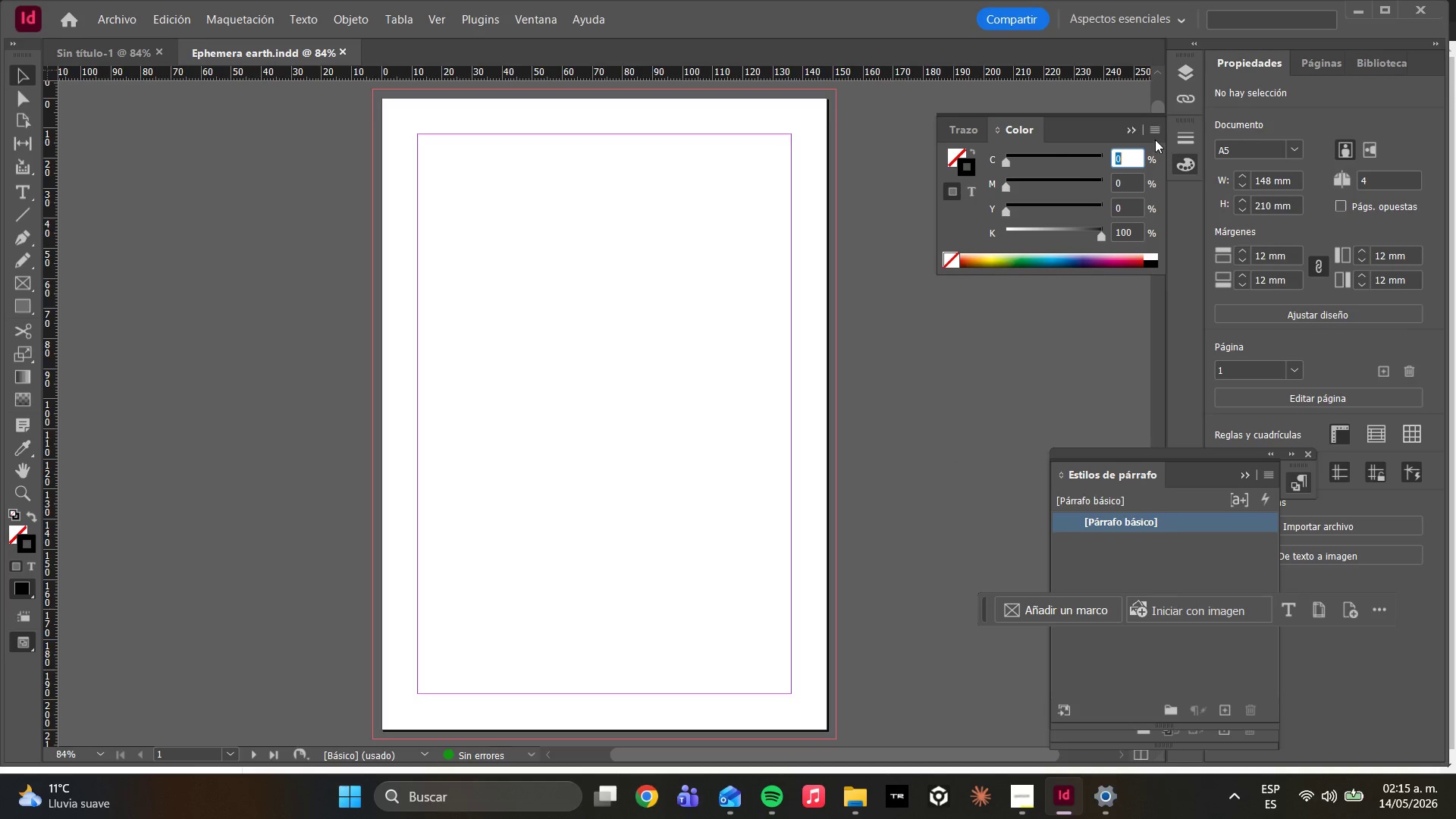 
double_click([1153, 127])
 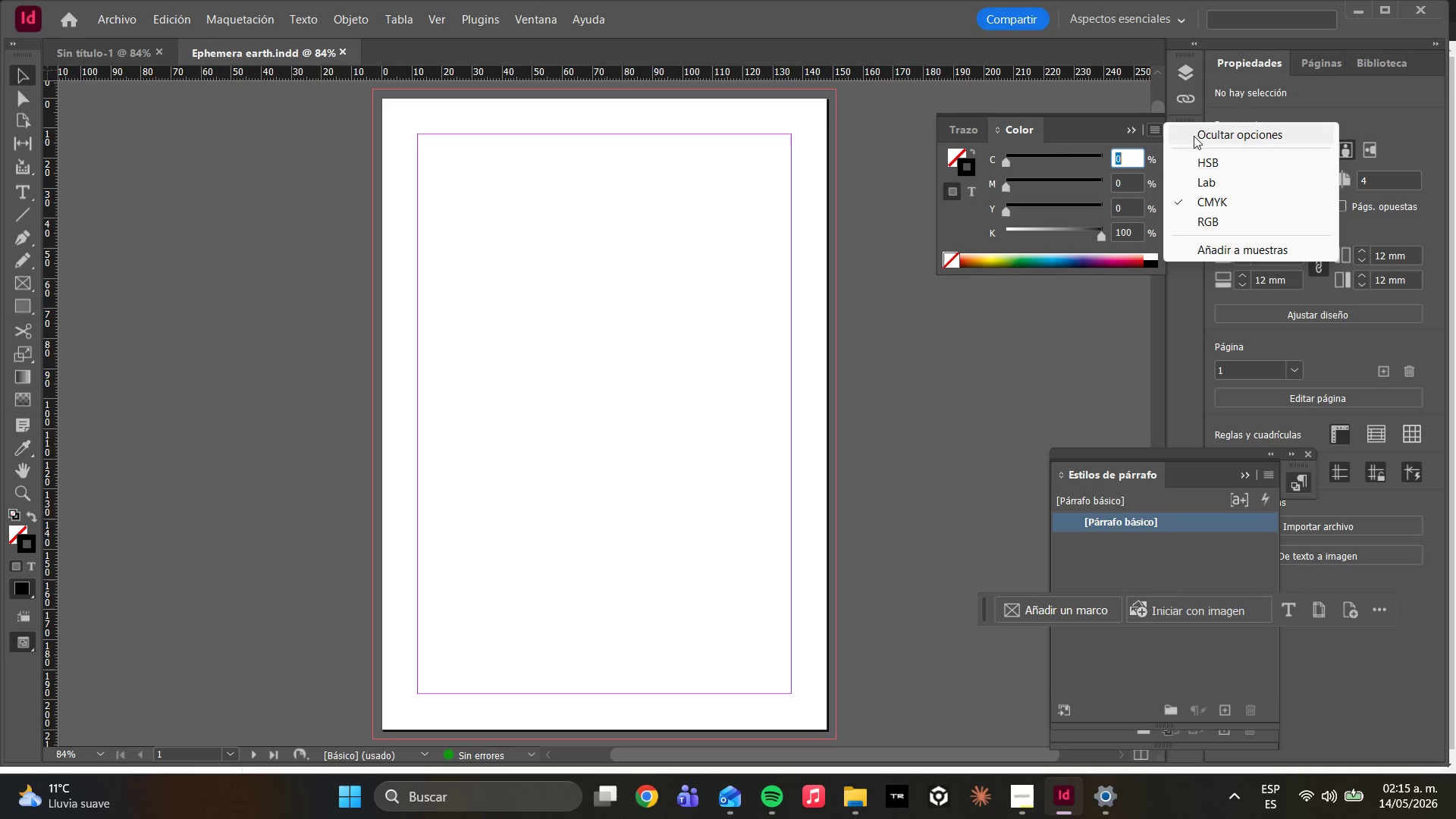 
key(F6)
 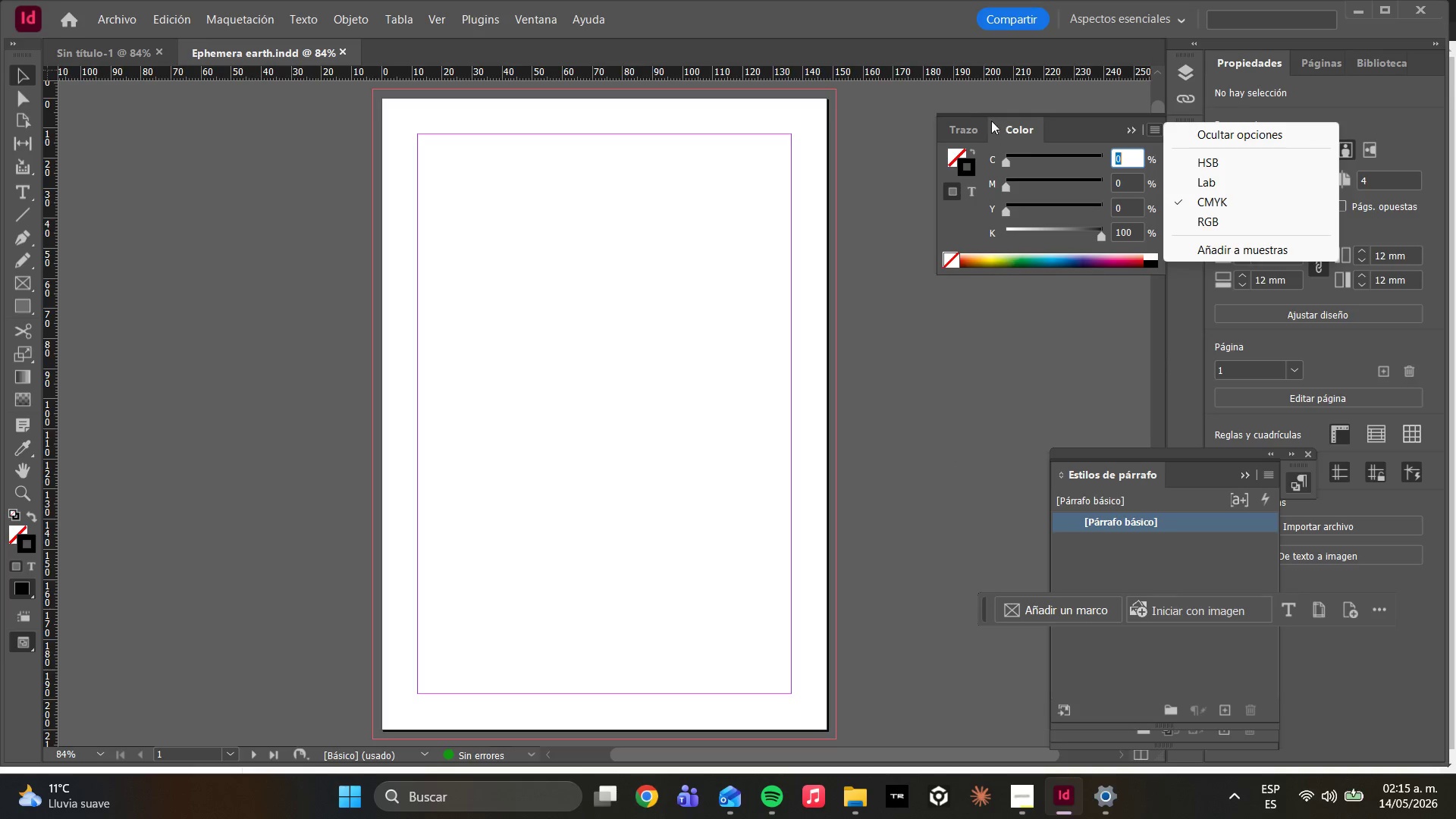 
left_click([869, 127])
 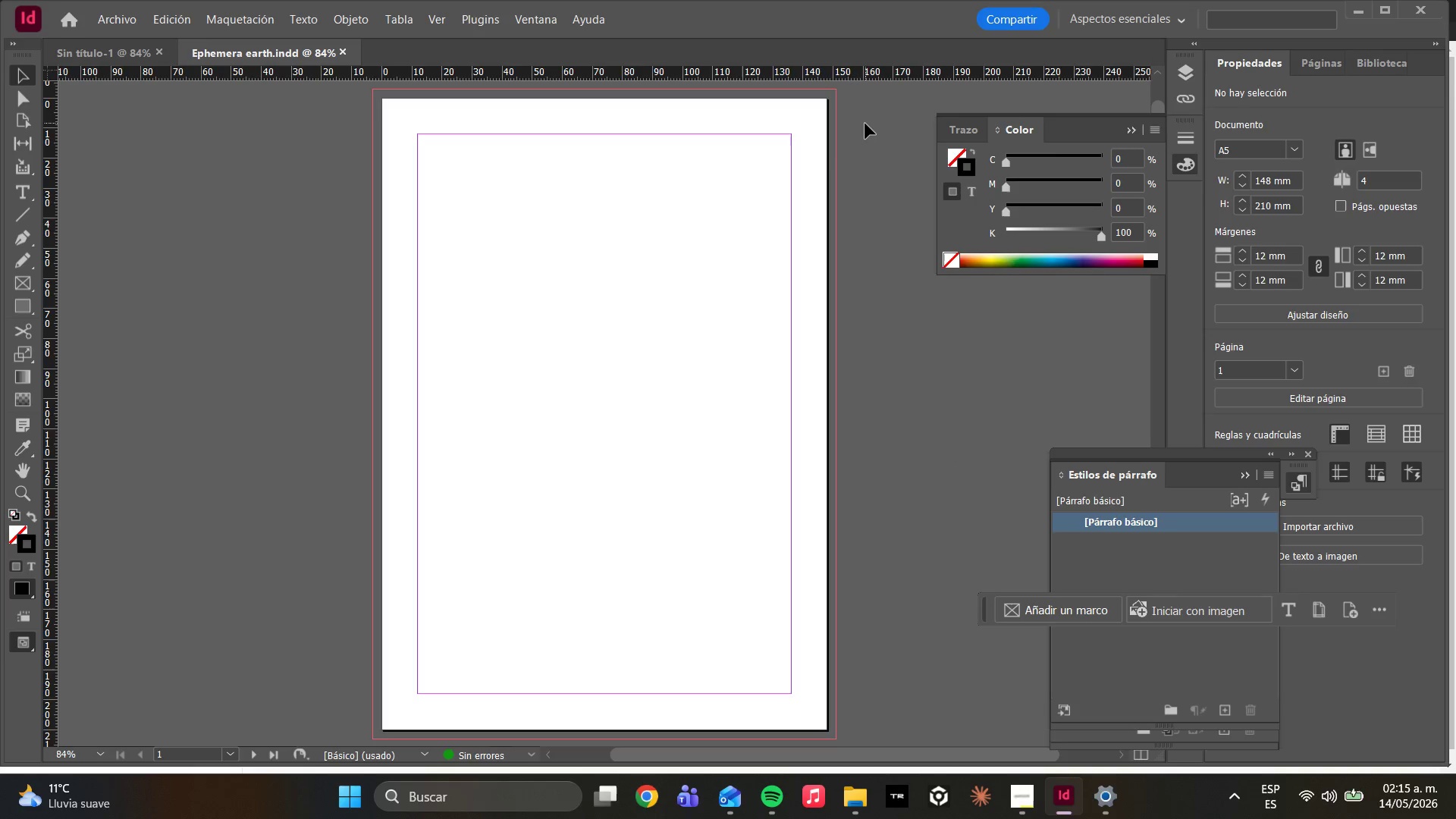 
key(F5)
 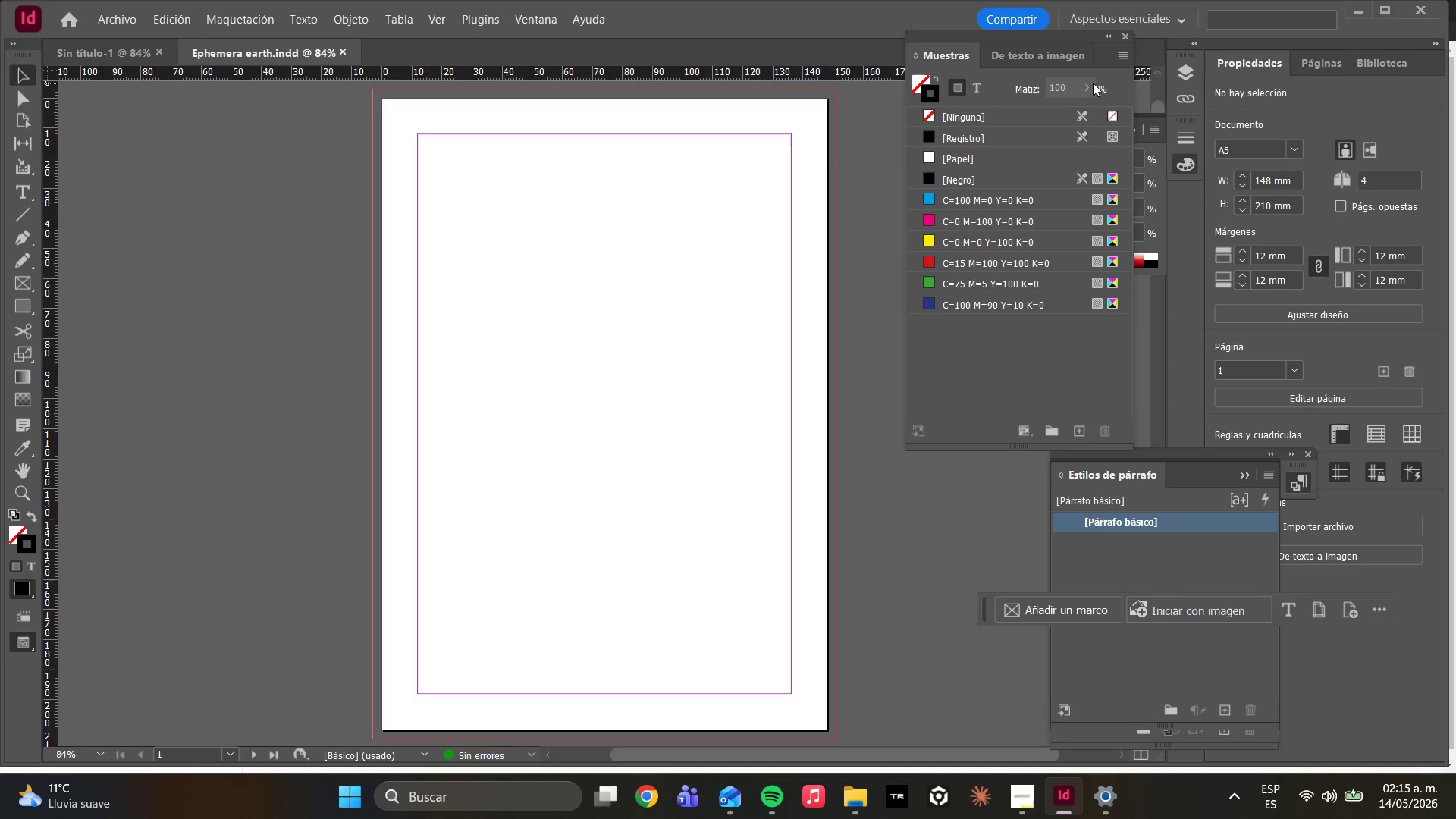 
left_click([1120, 47])
 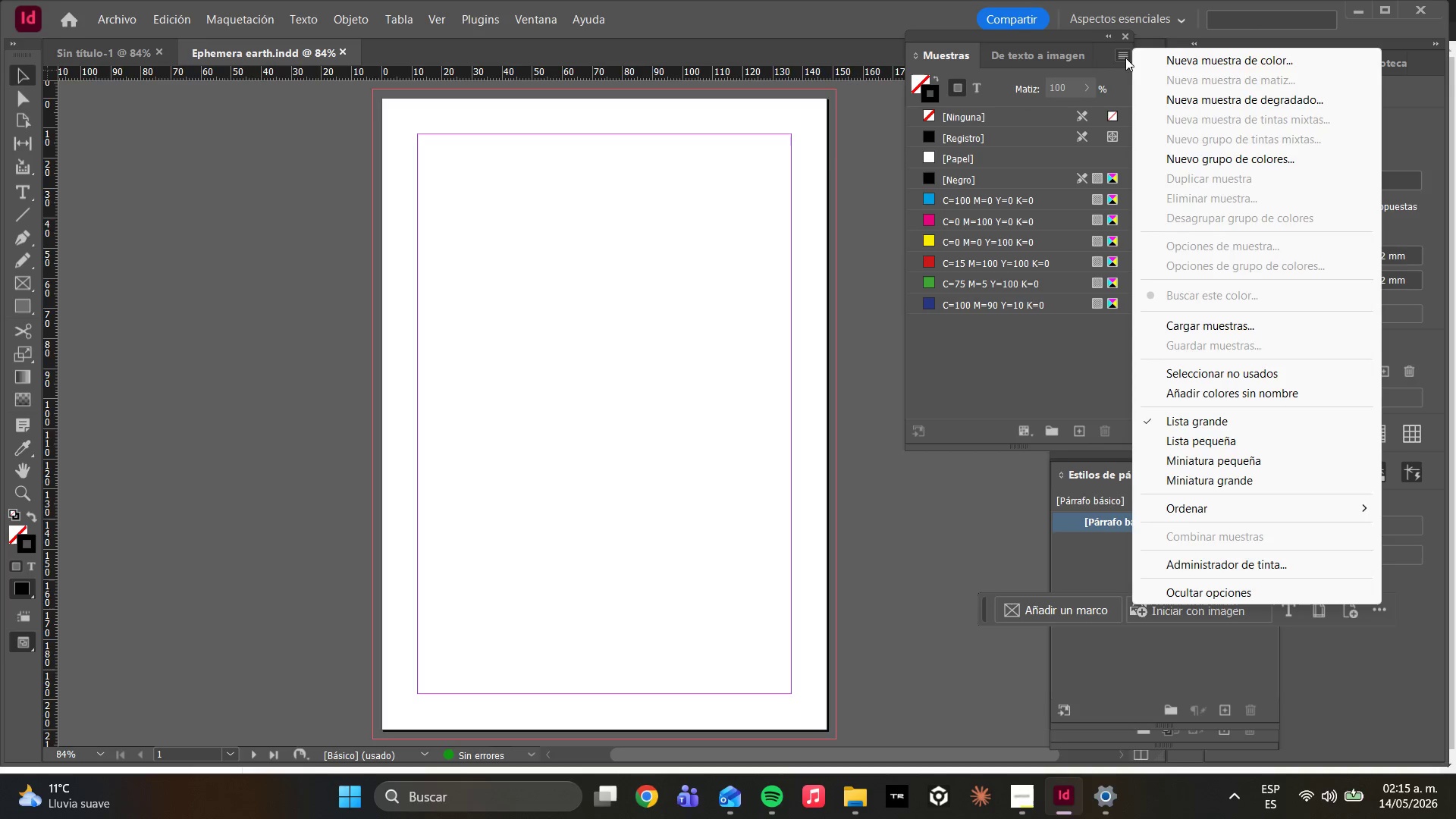 
left_click([1153, 52])
 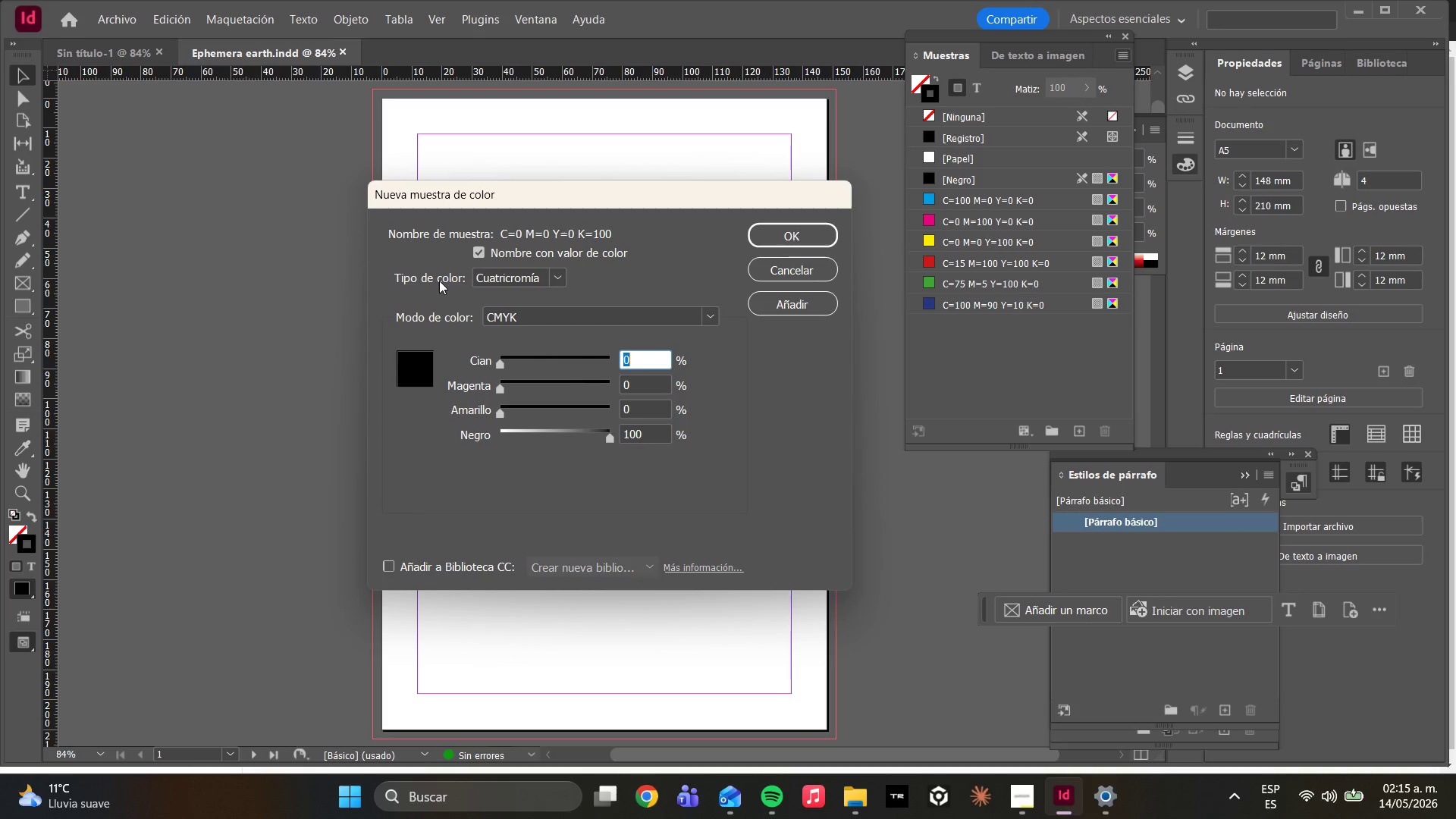 
left_click([482, 251])
 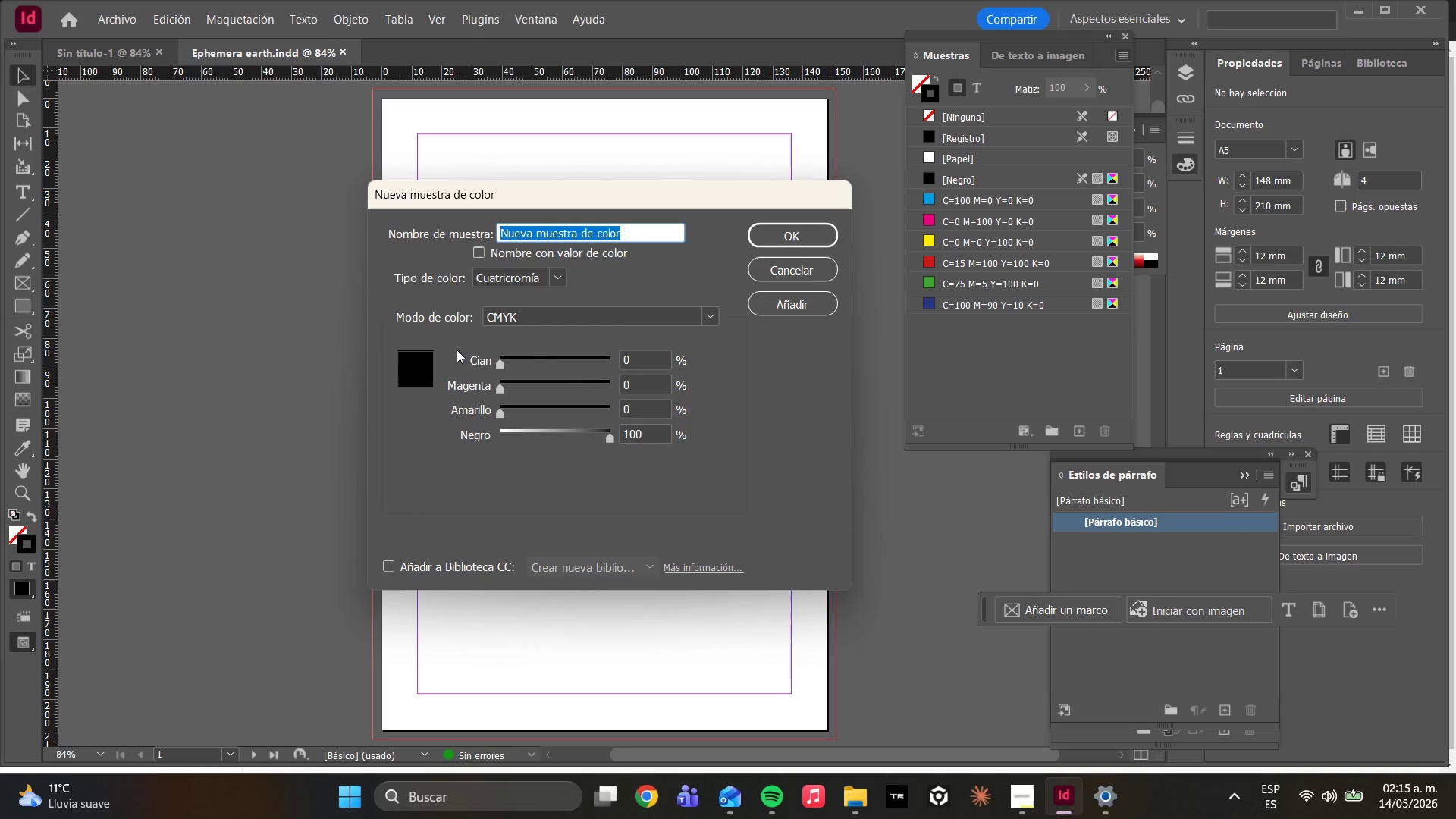 
type(Moss)
 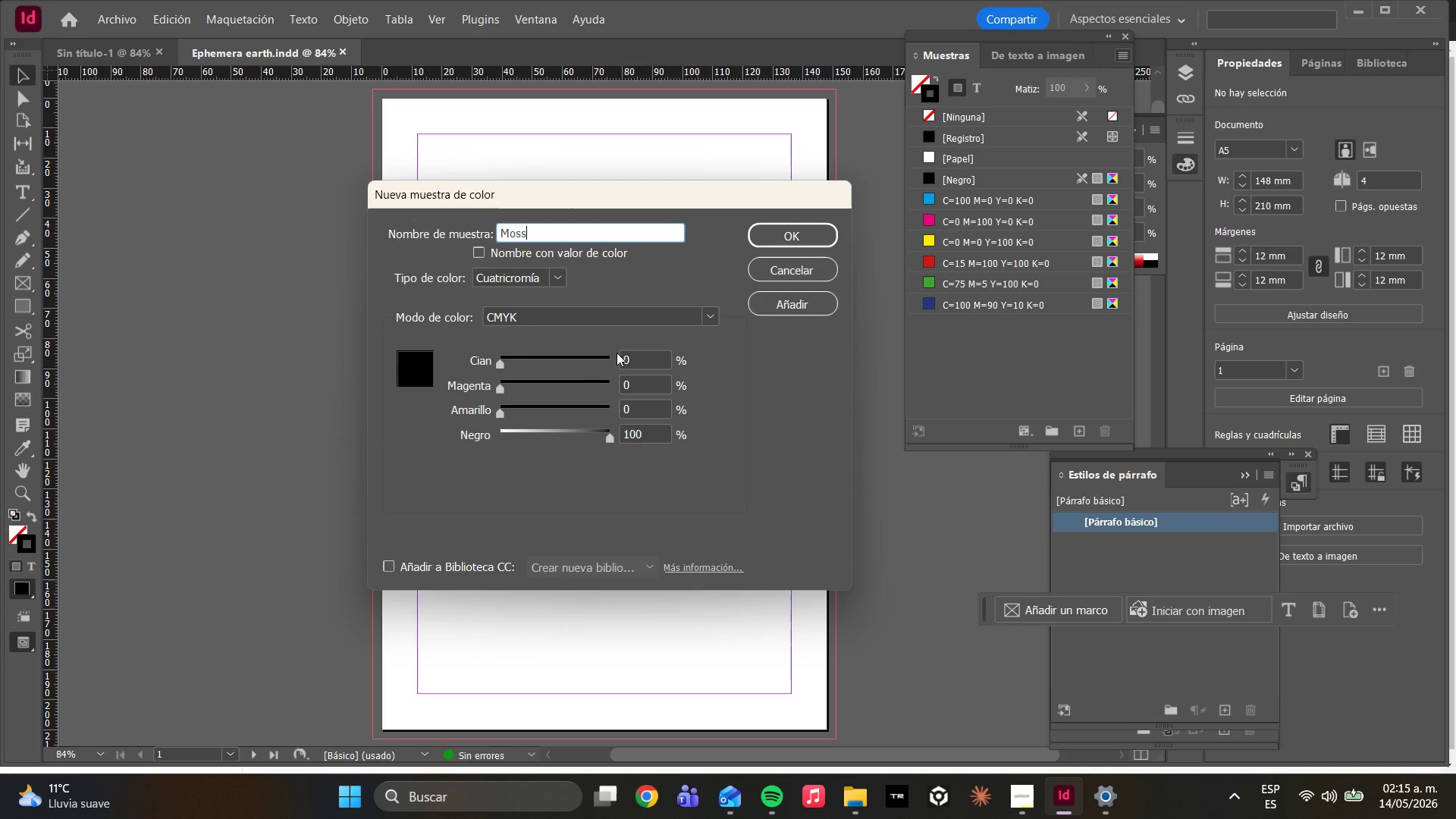 
left_click_drag(start_coordinate=[643, 358], to_coordinate=[609, 359])
 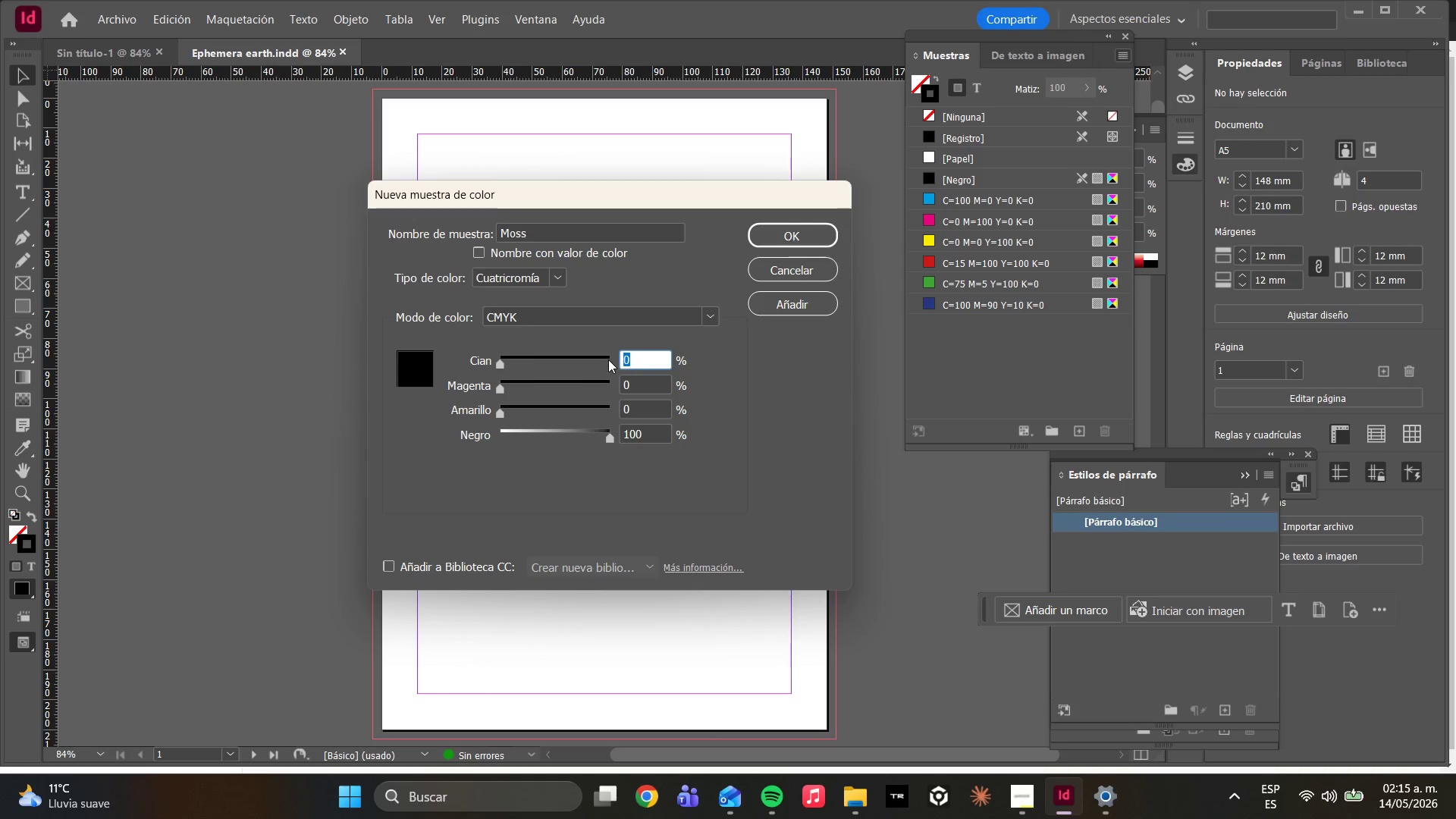 
type(55)
 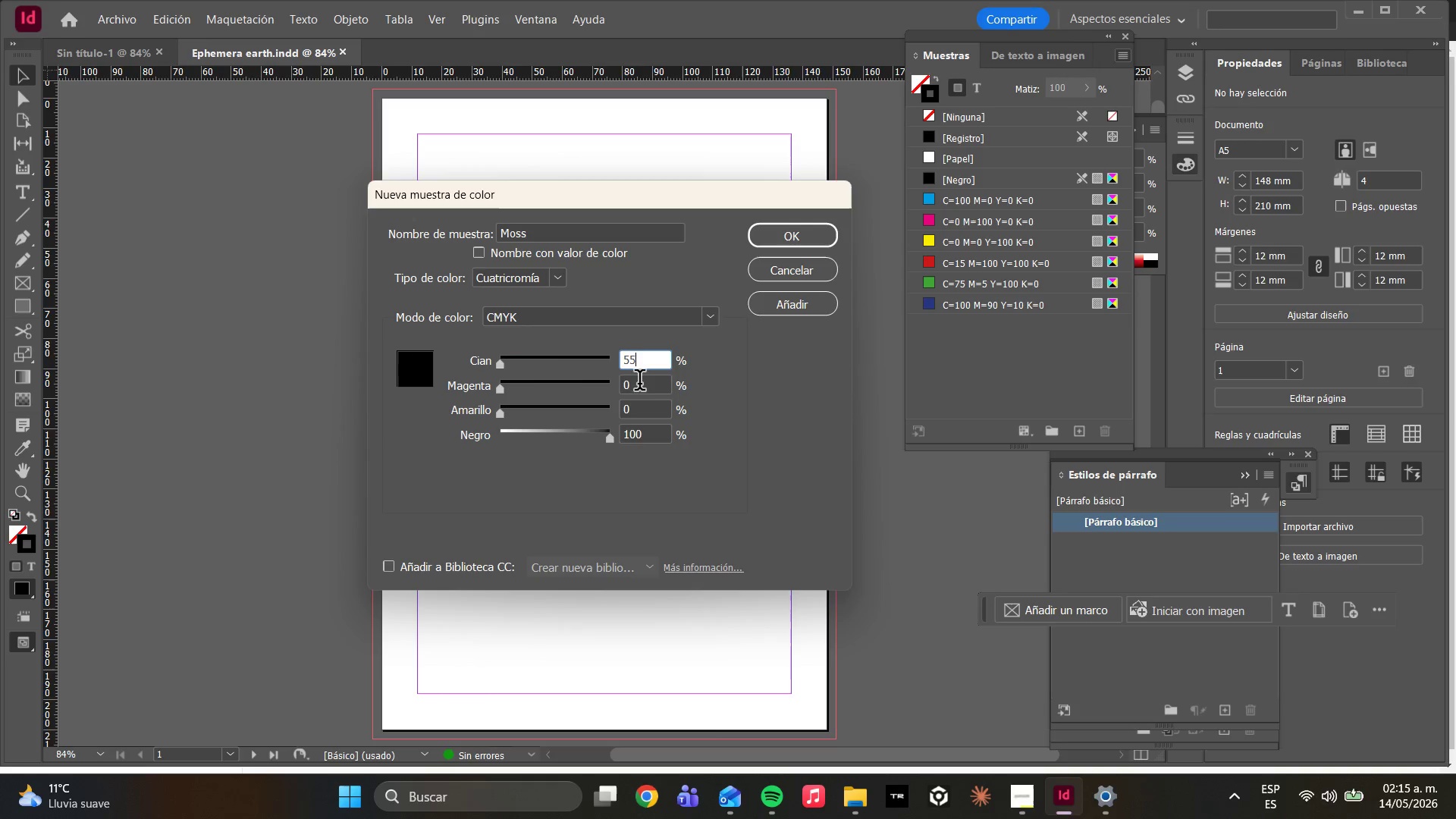 
left_click_drag(start_coordinate=[641, 383], to_coordinate=[595, 384])
 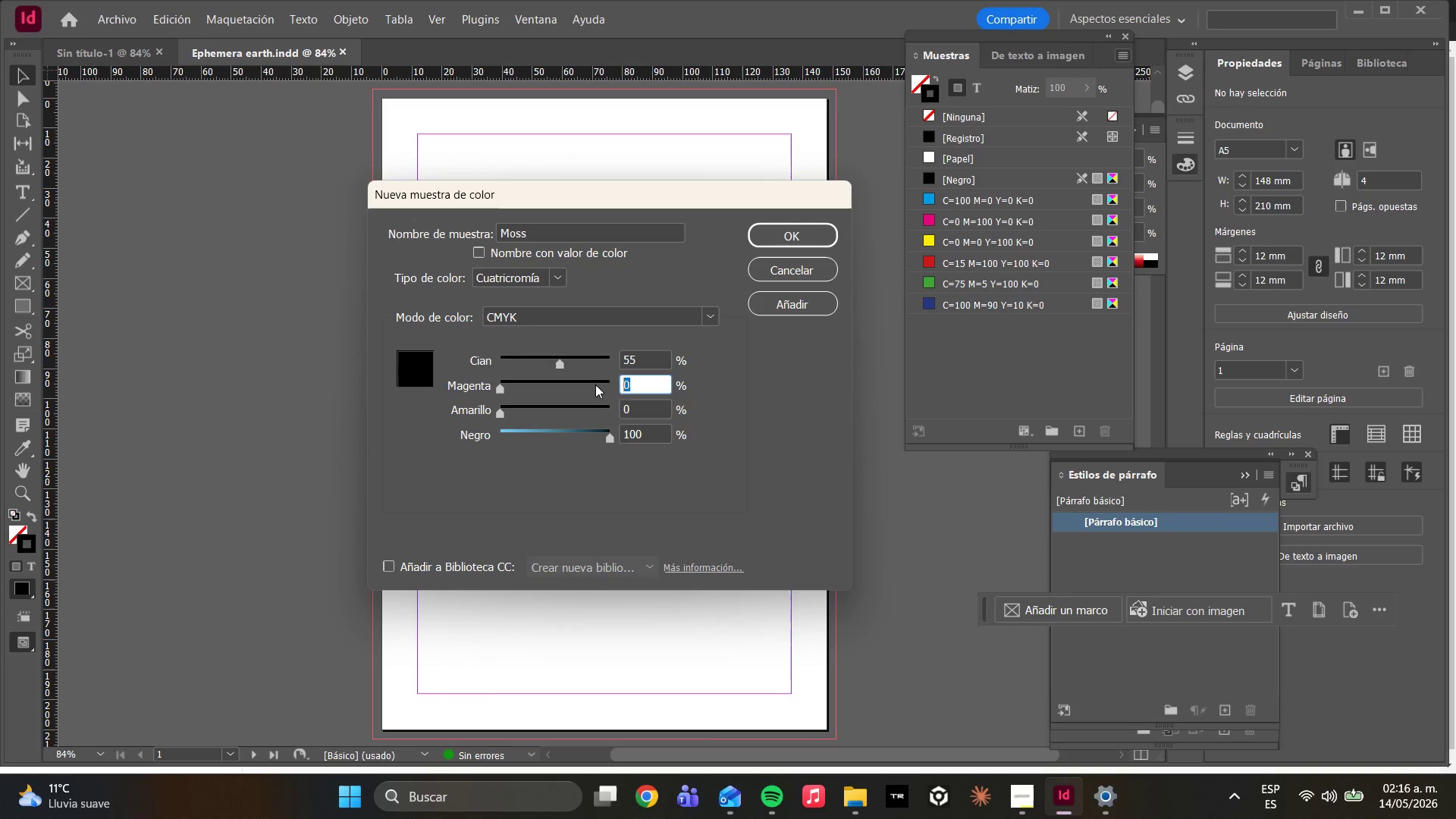 
type(20)
 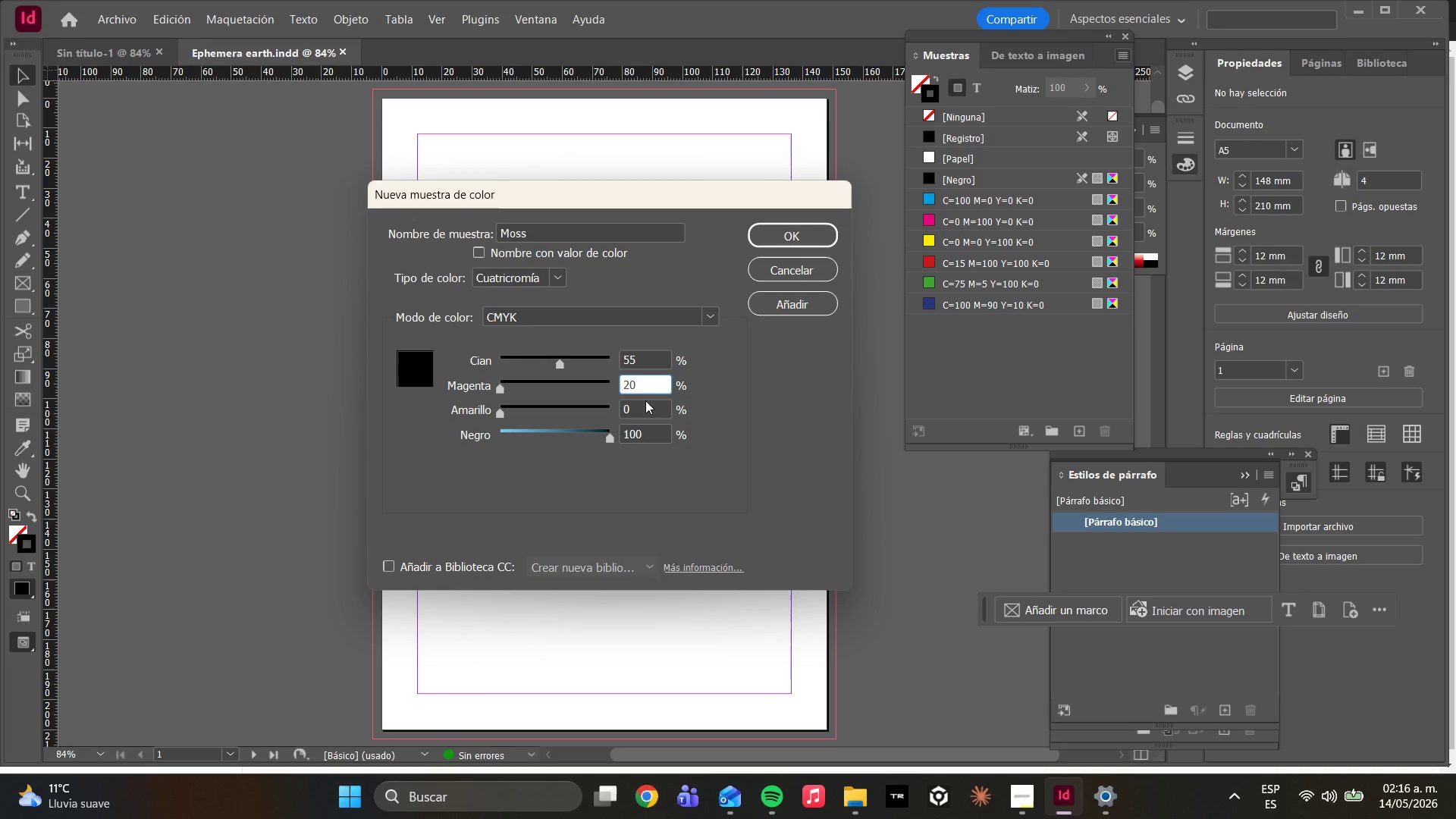 
left_click_drag(start_coordinate=[638, 414], to_coordinate=[557, 414])
 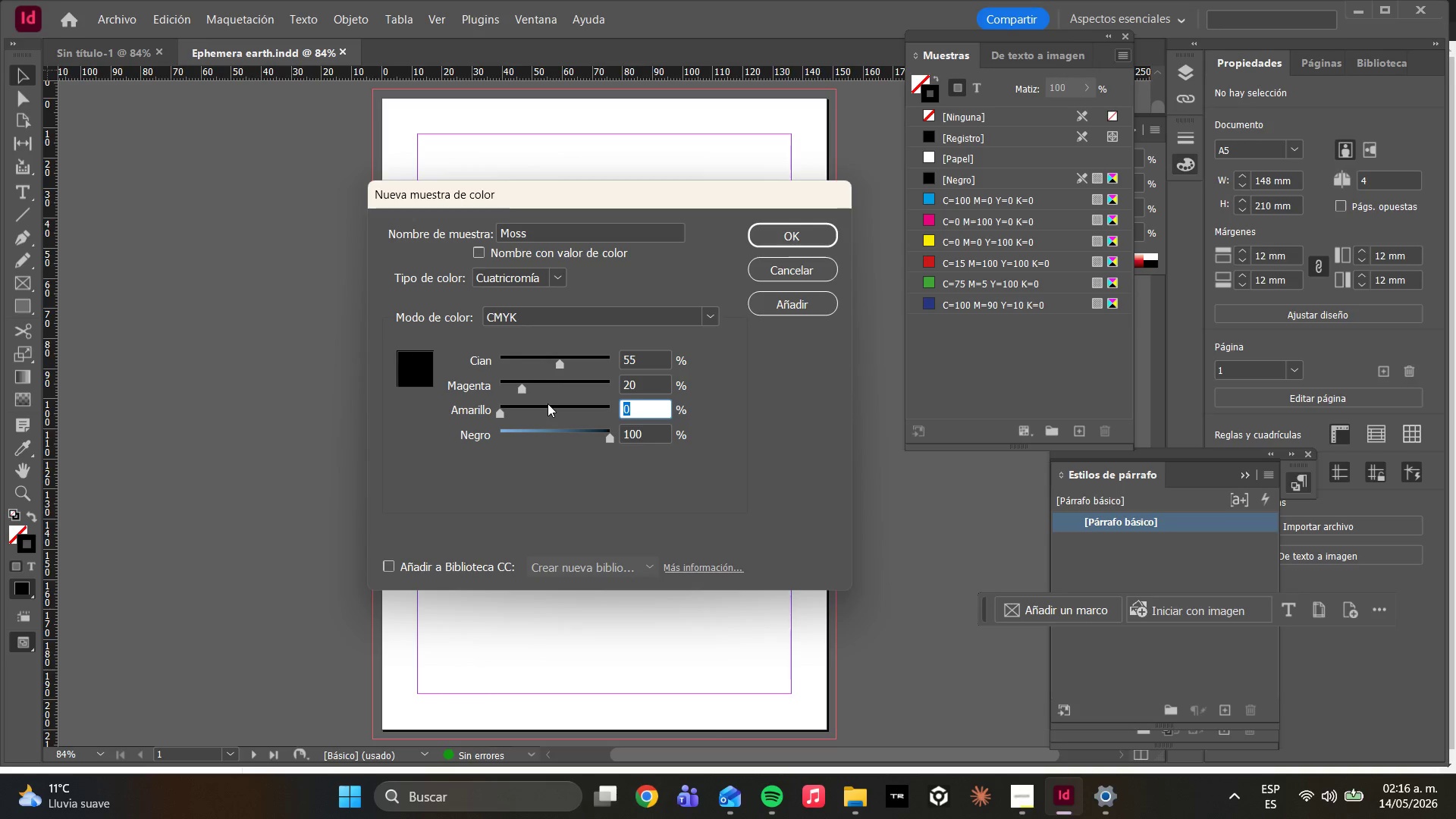 
type(65)
 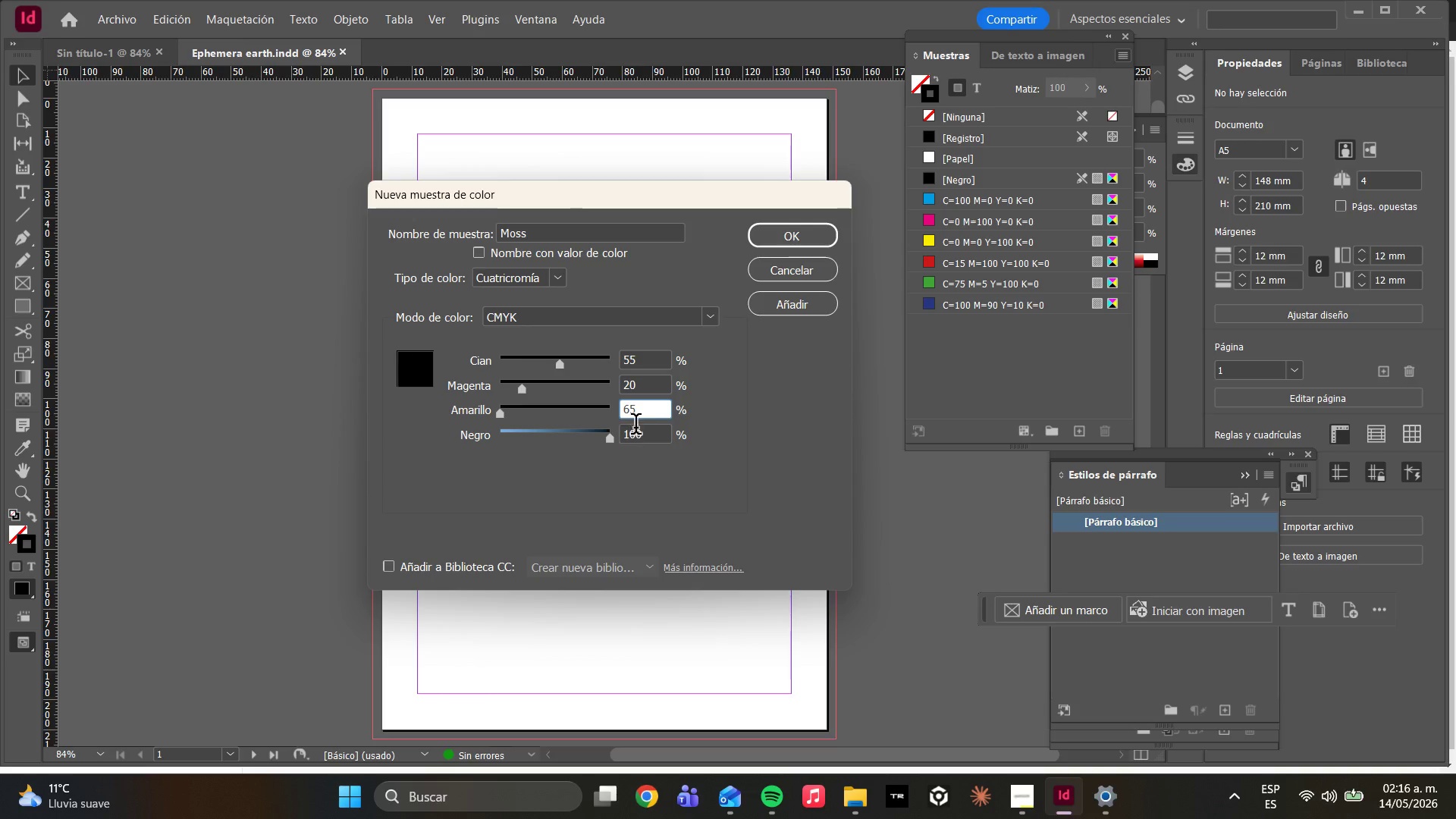 
left_click_drag(start_coordinate=[651, 434], to_coordinate=[556, 437])
 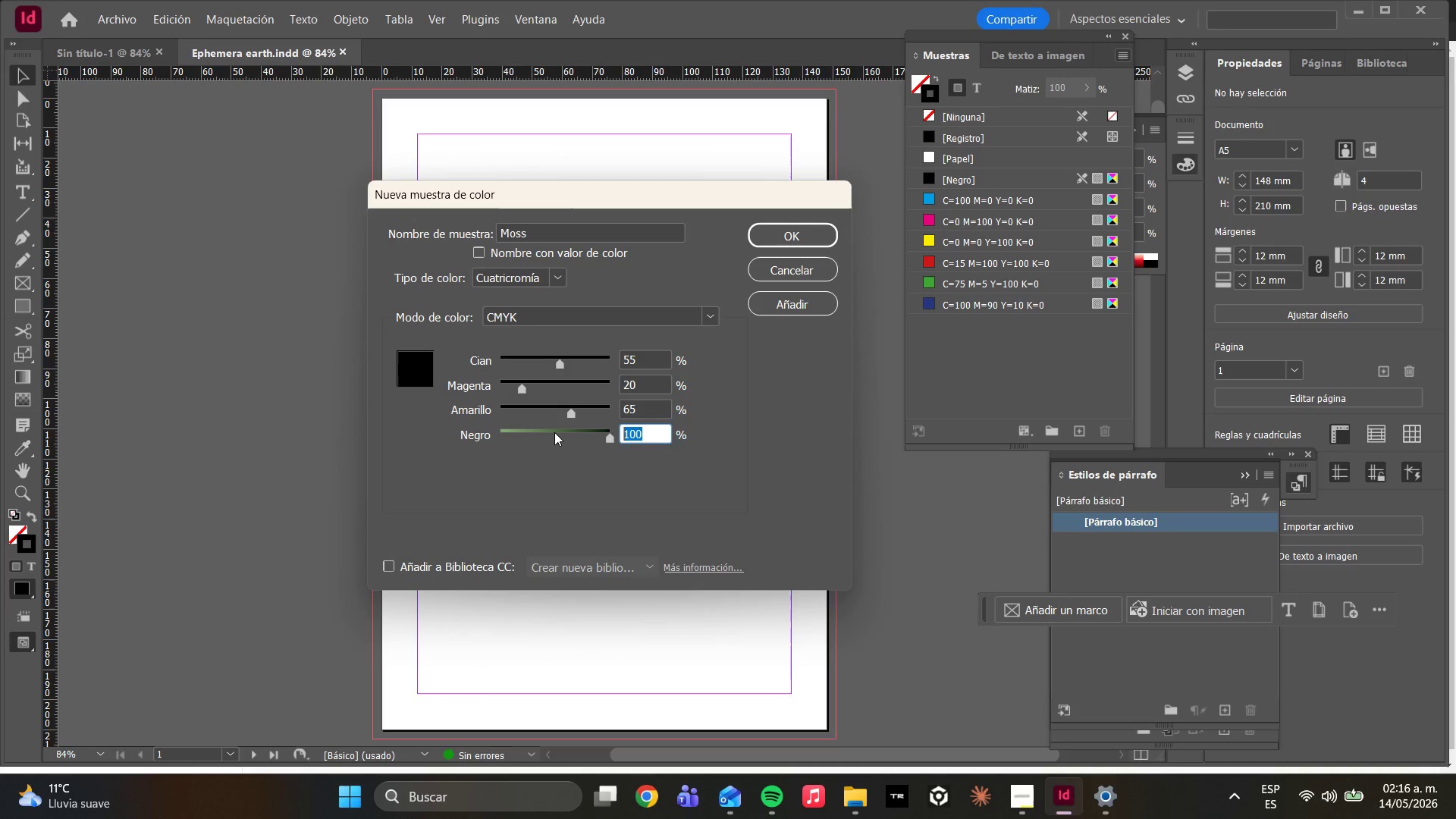 
type(15)
 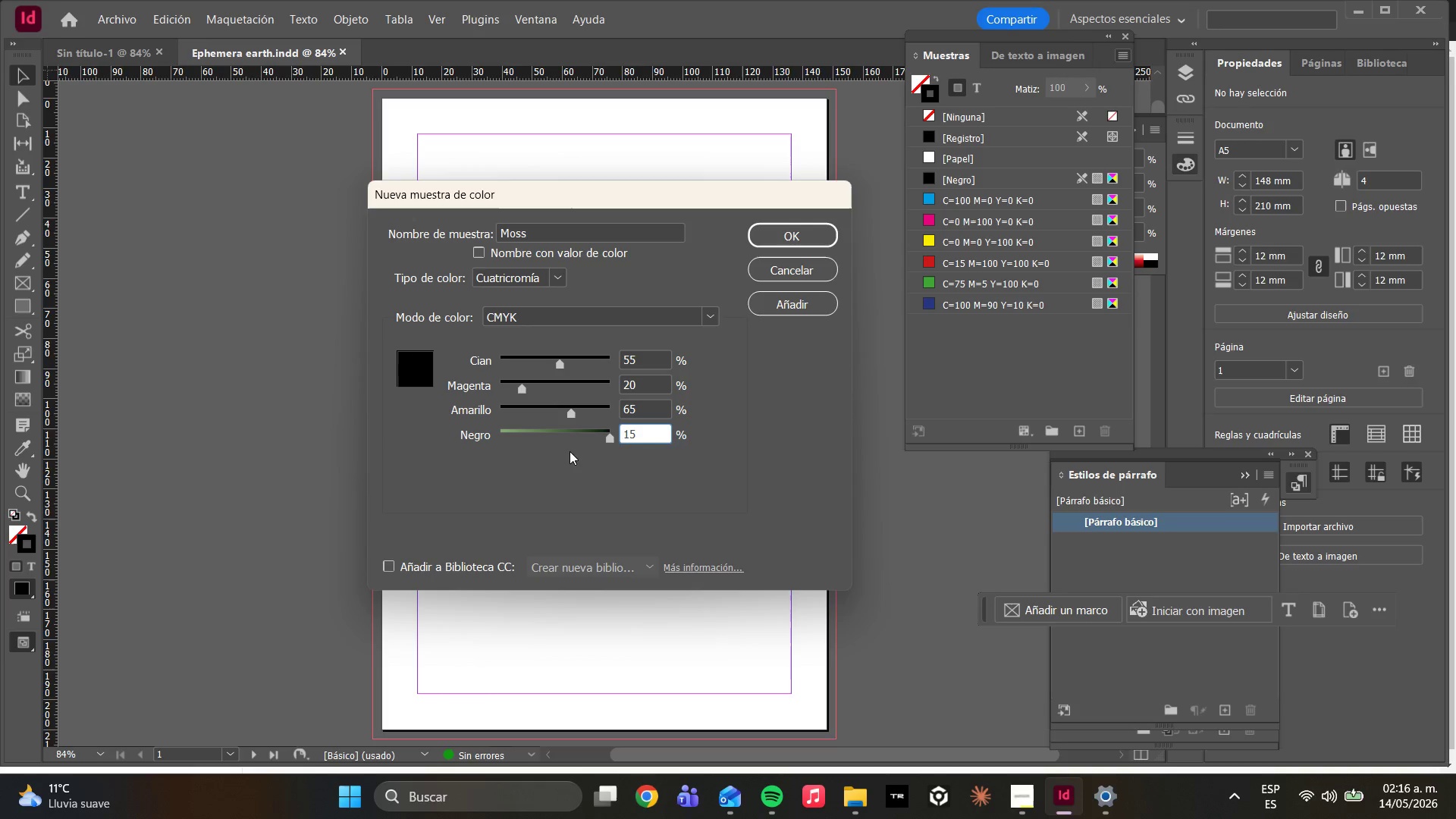 
left_click([572, 457])
 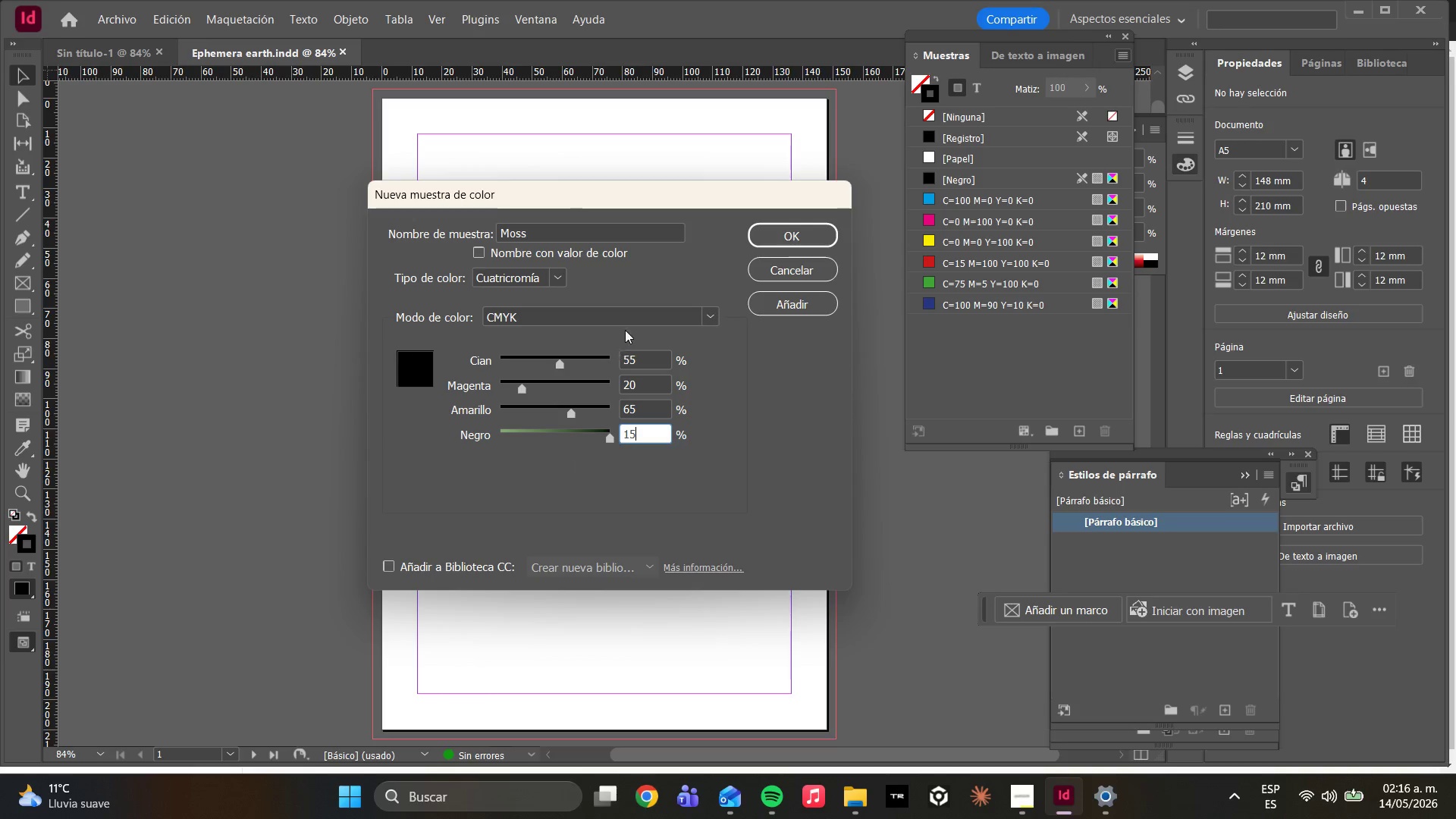 
left_click([638, 316])
 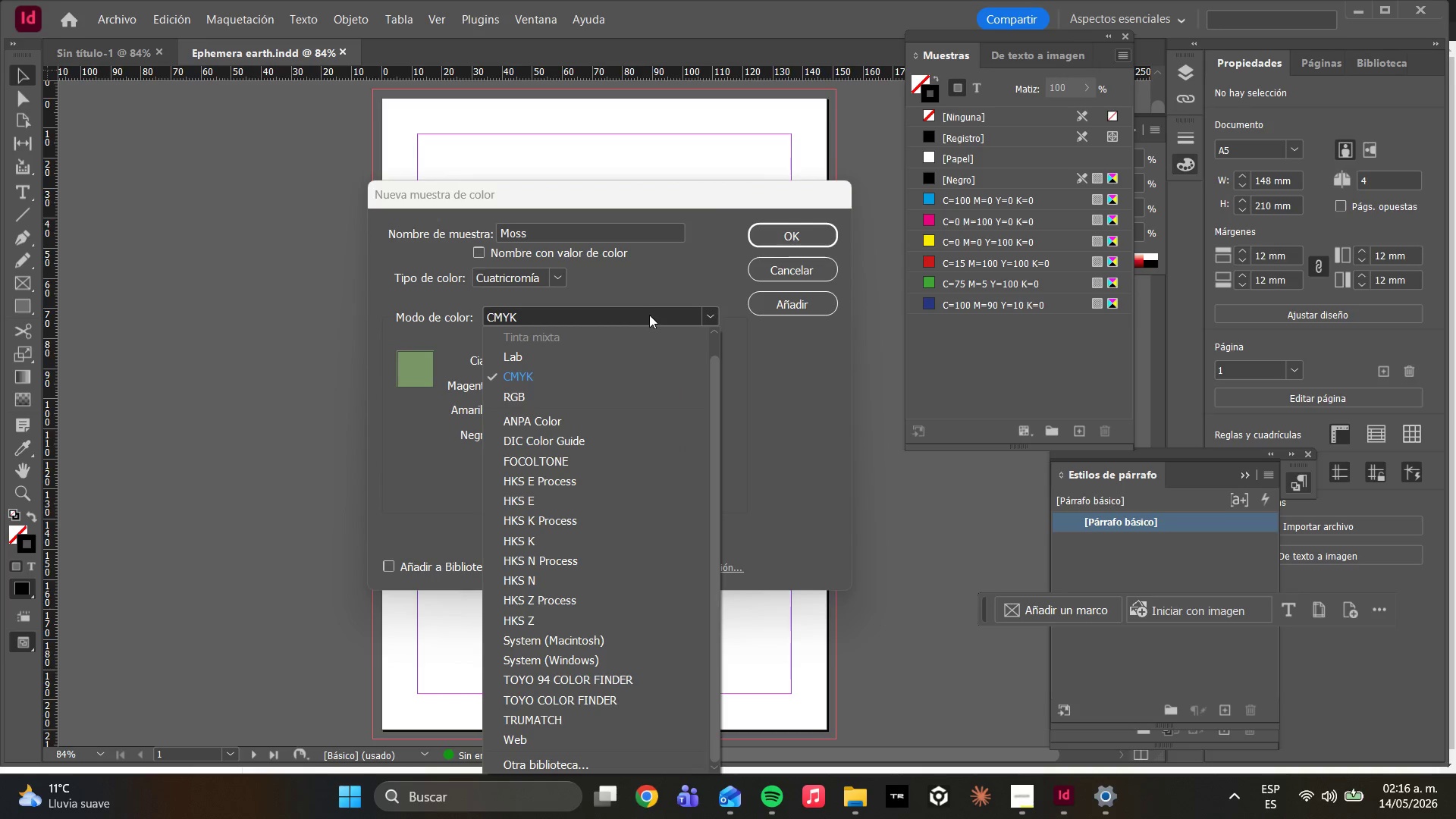 
left_click([652, 313])
 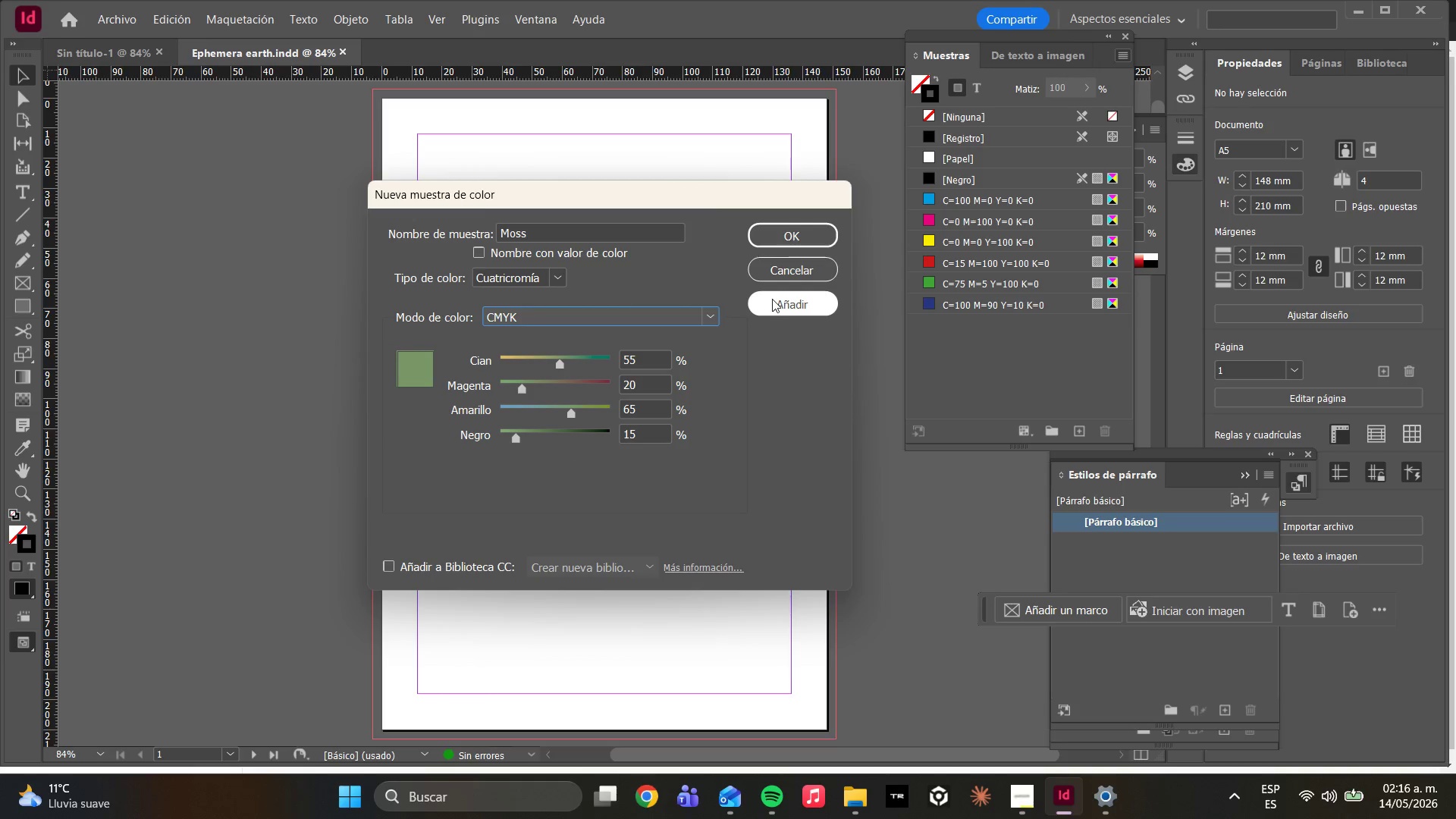 
left_click([773, 299])
 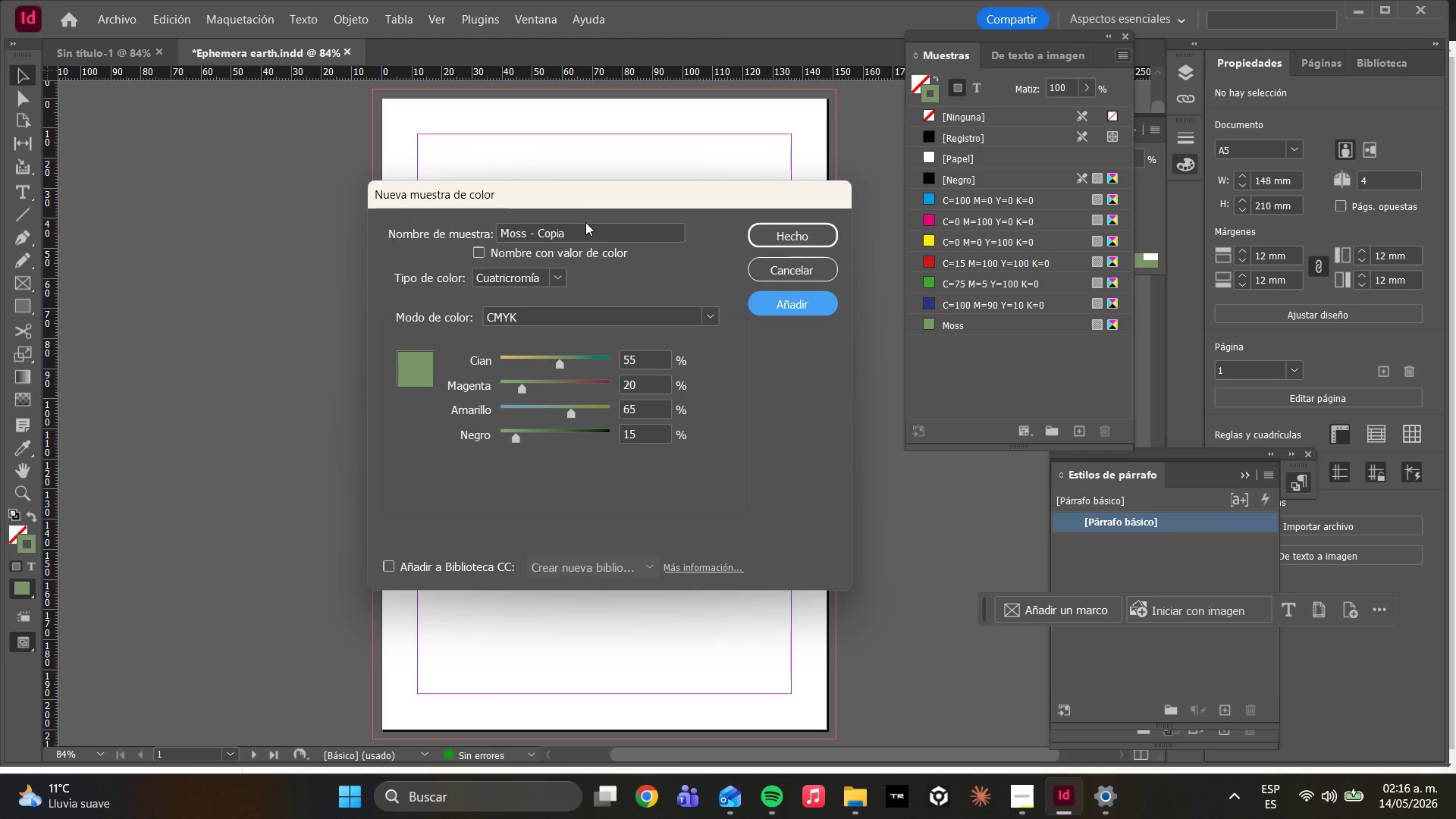 
left_click_drag(start_coordinate=[584, 226], to_coordinate=[342, 237])
 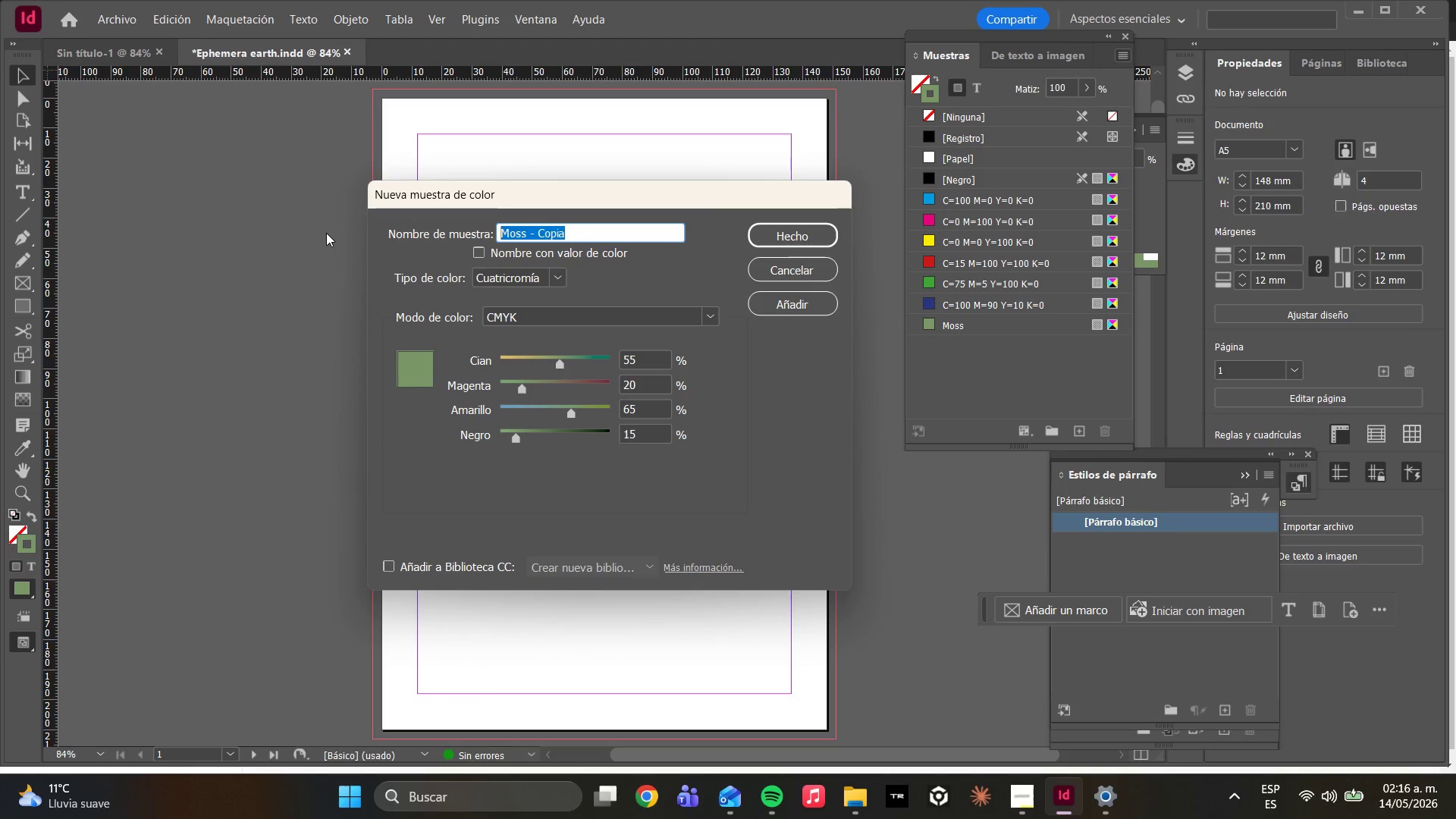 
type(Parchment)
 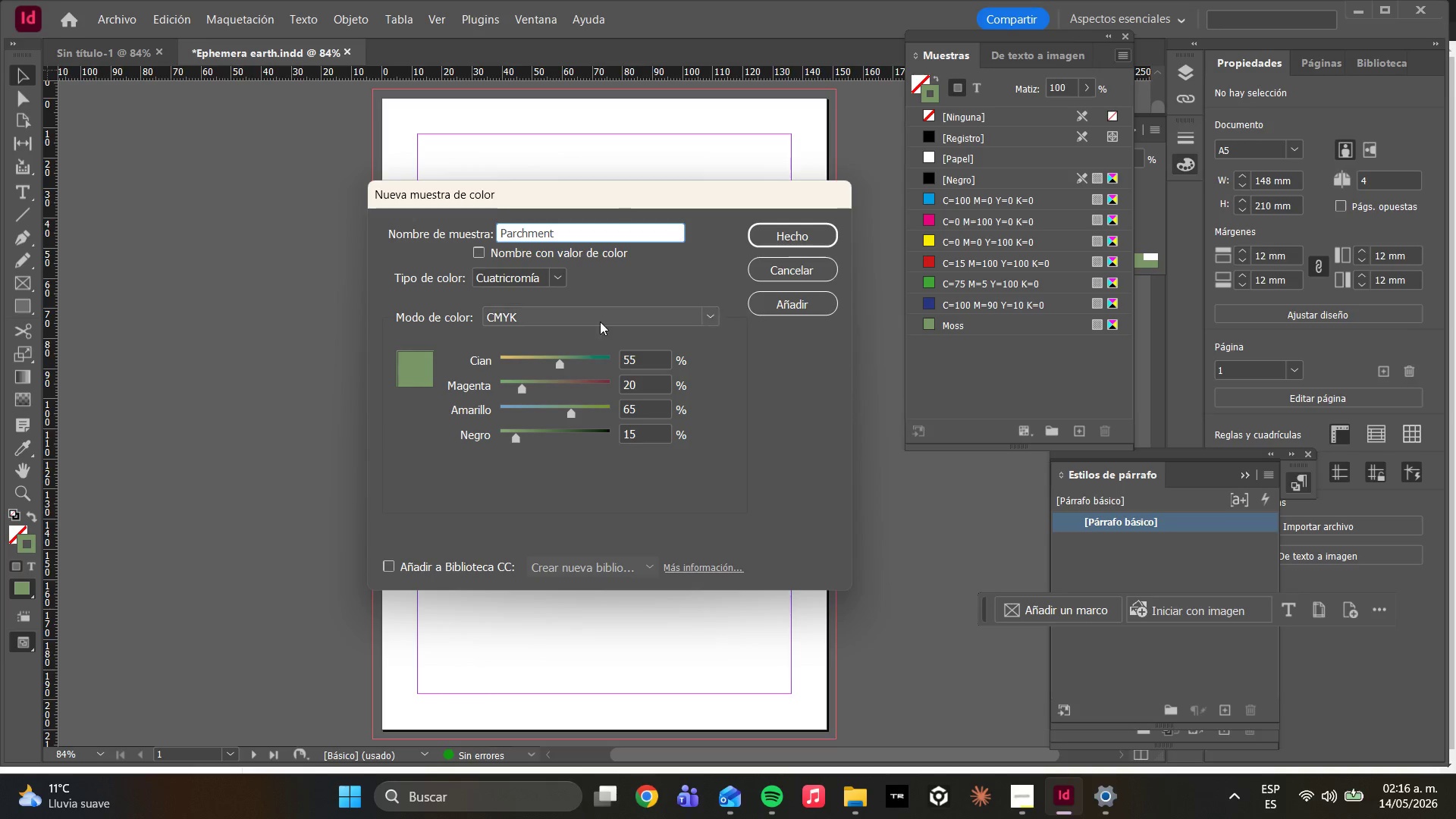 
left_click_drag(start_coordinate=[648, 359], to_coordinate=[554, 359])
 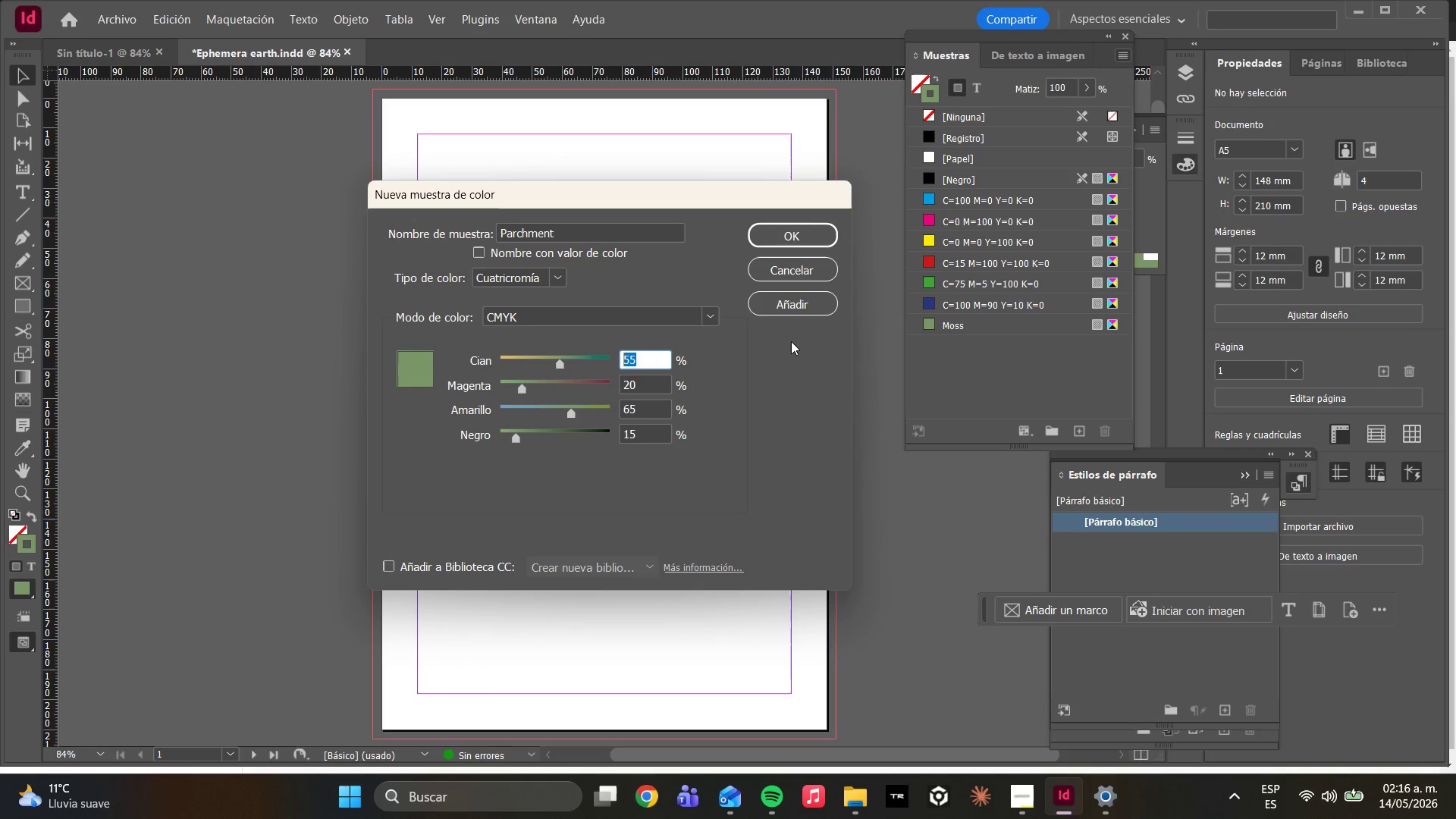 
type(35)
 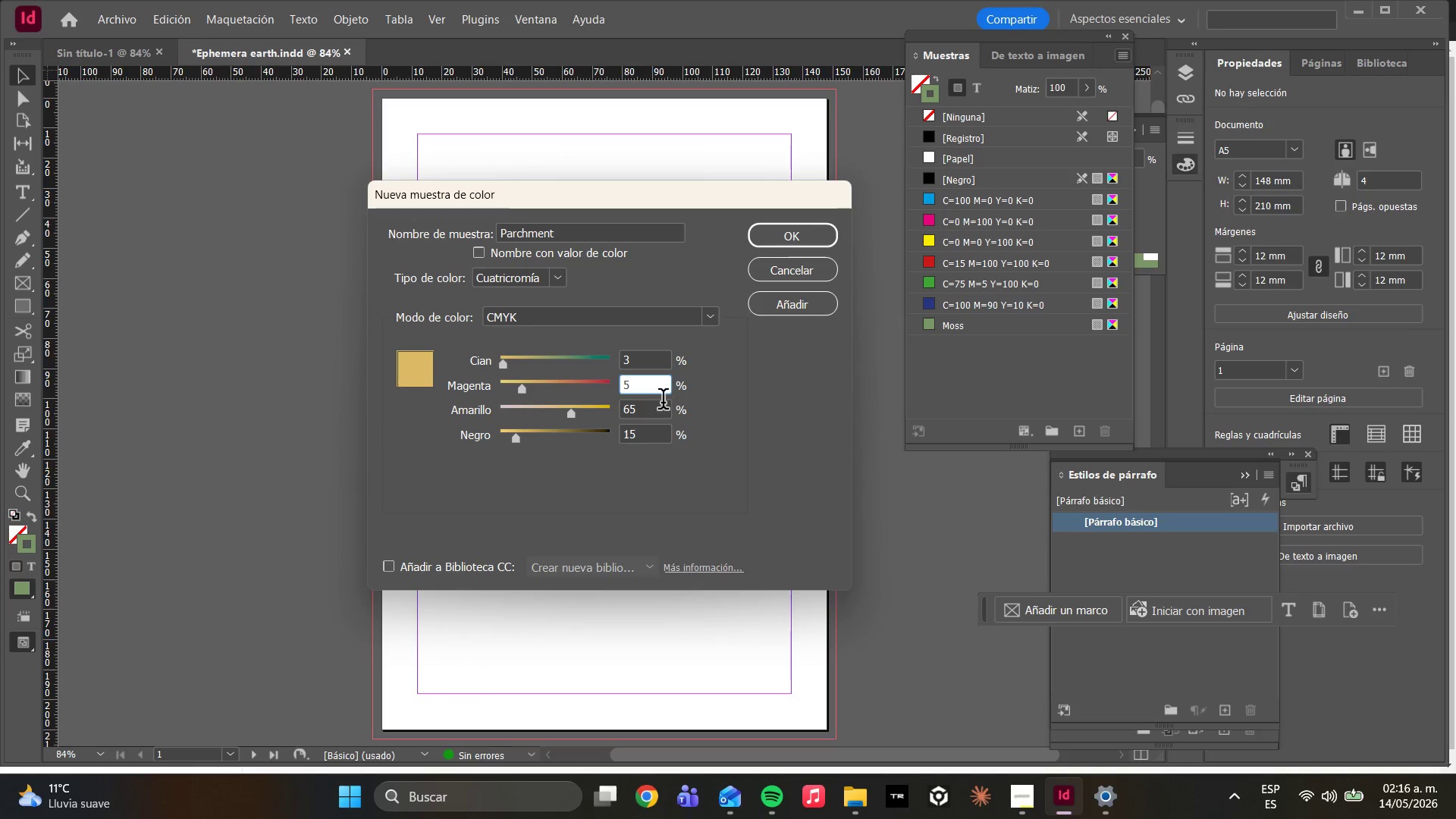 
left_click_drag(start_coordinate=[641, 386], to_coordinate=[598, 384])
 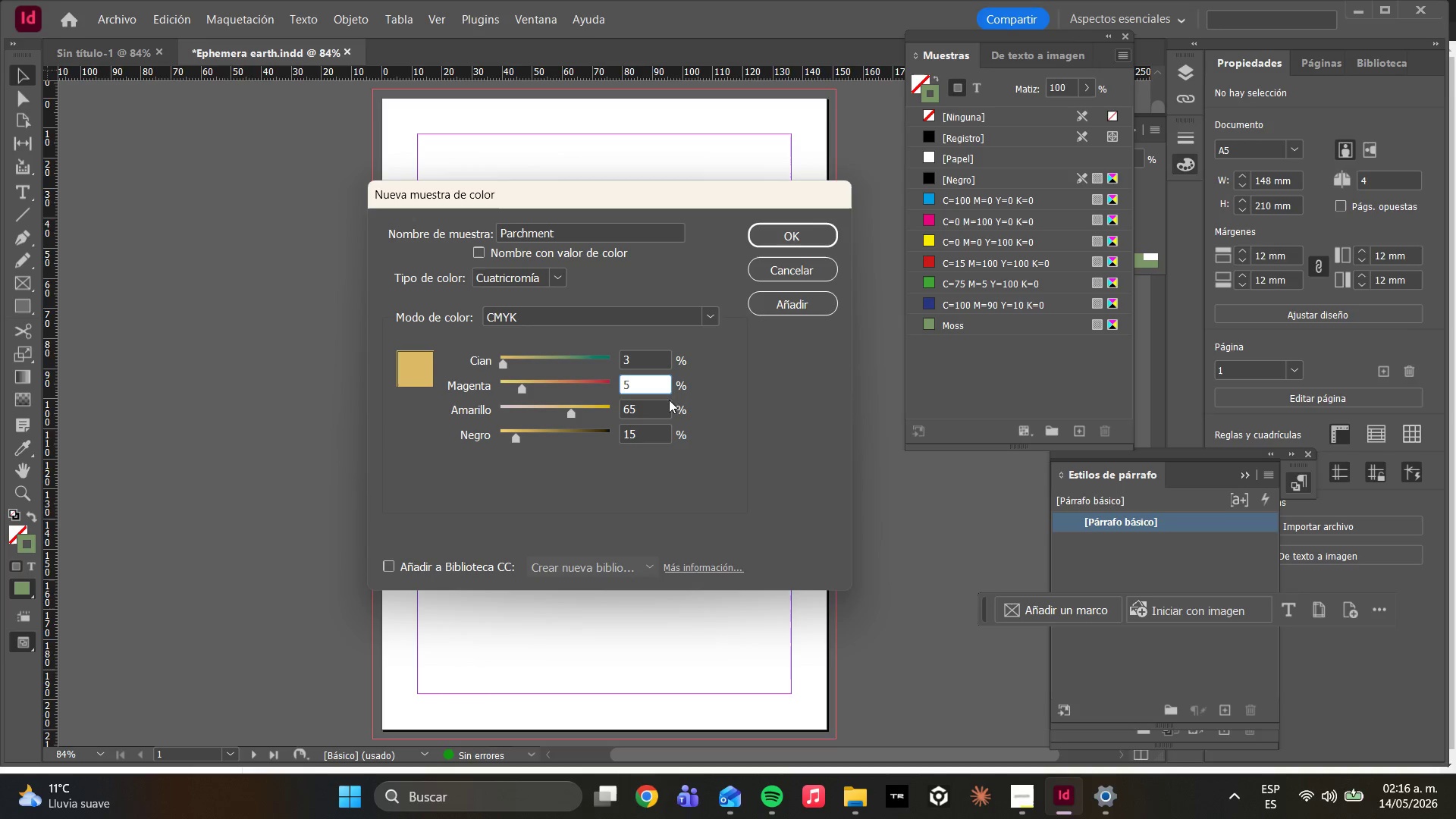 
left_click_drag(start_coordinate=[656, 413], to_coordinate=[430, 417])
 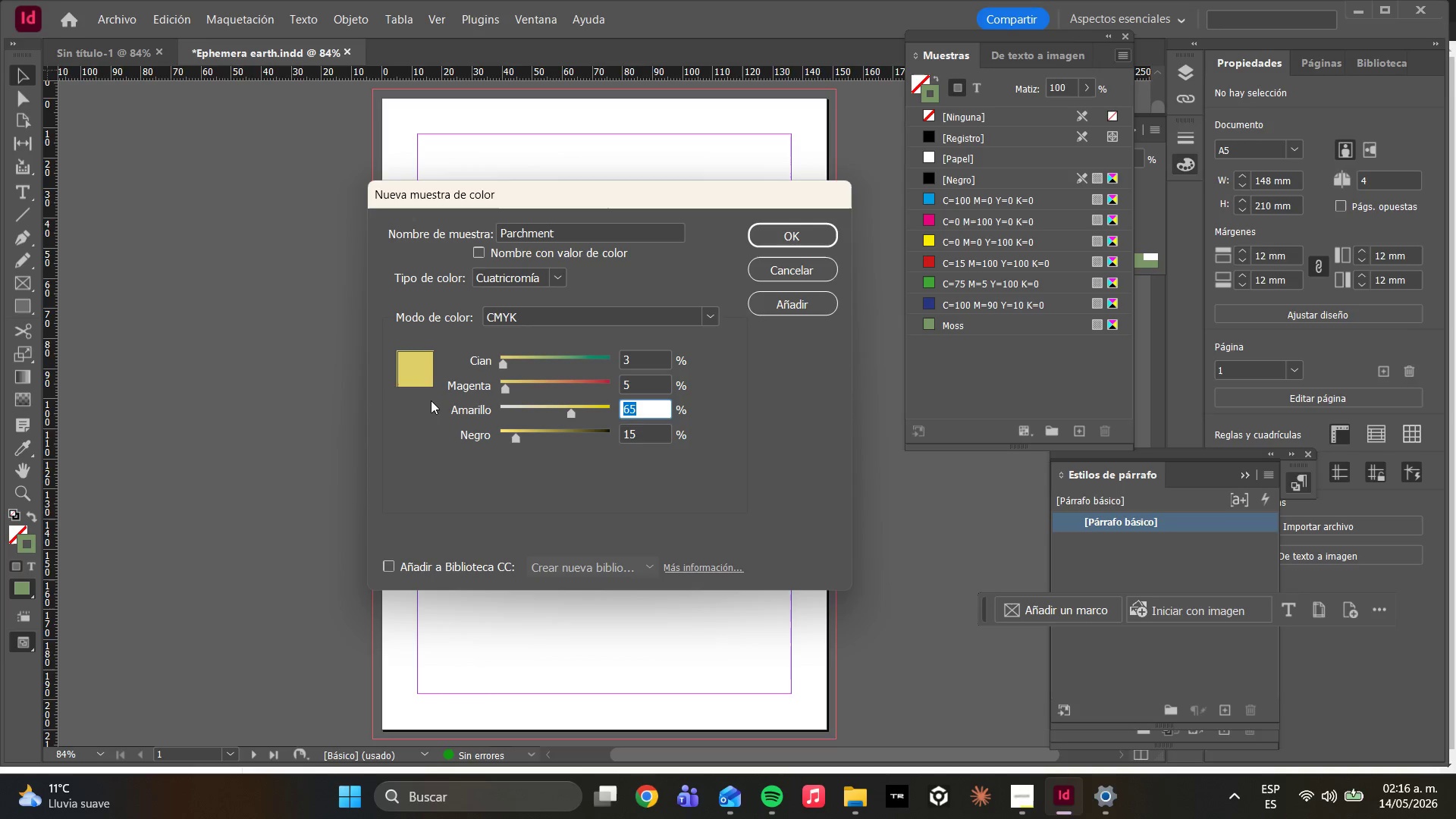 
type(12)
 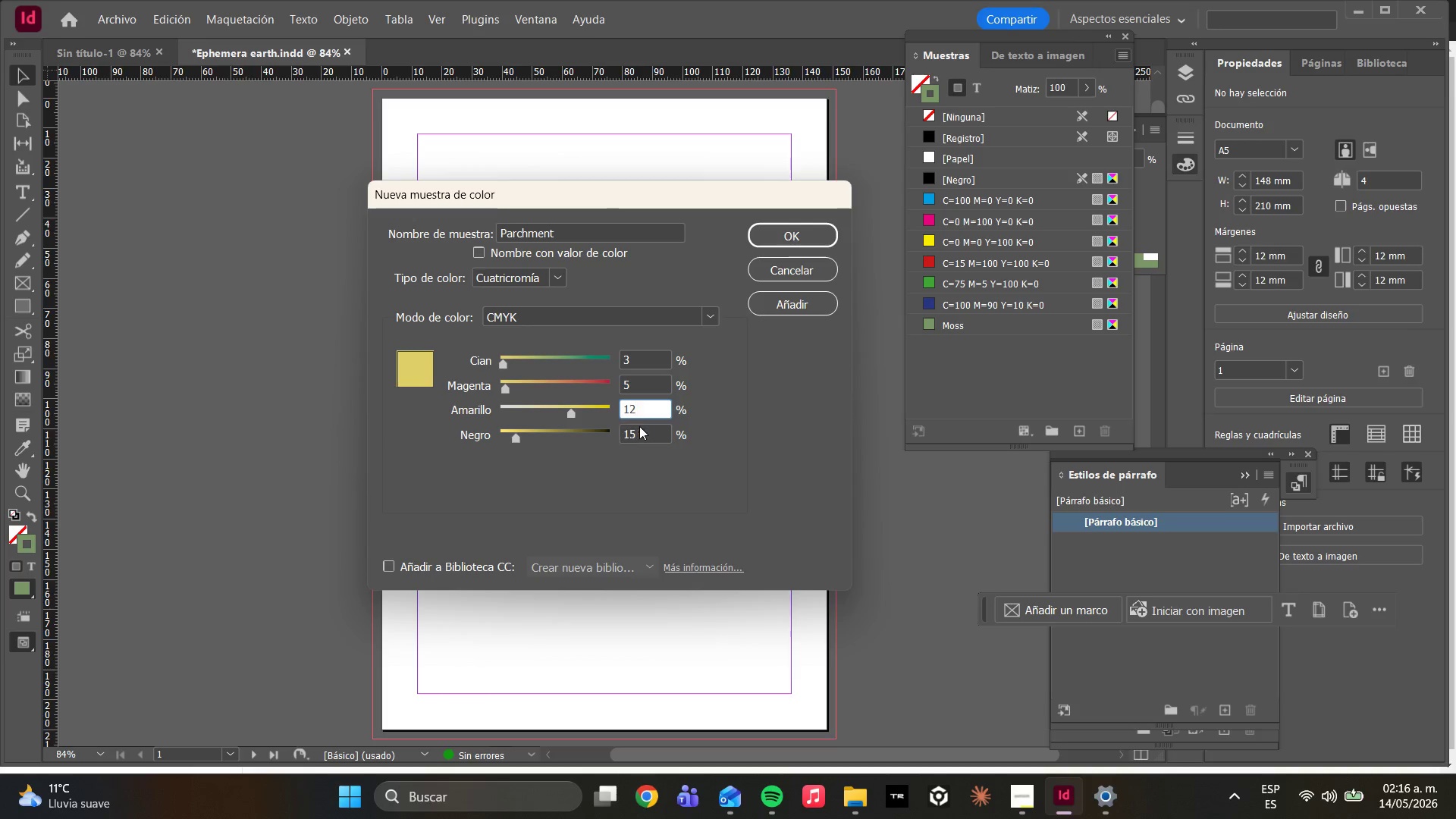 
left_click_drag(start_coordinate=[645, 432], to_coordinate=[595, 432])
 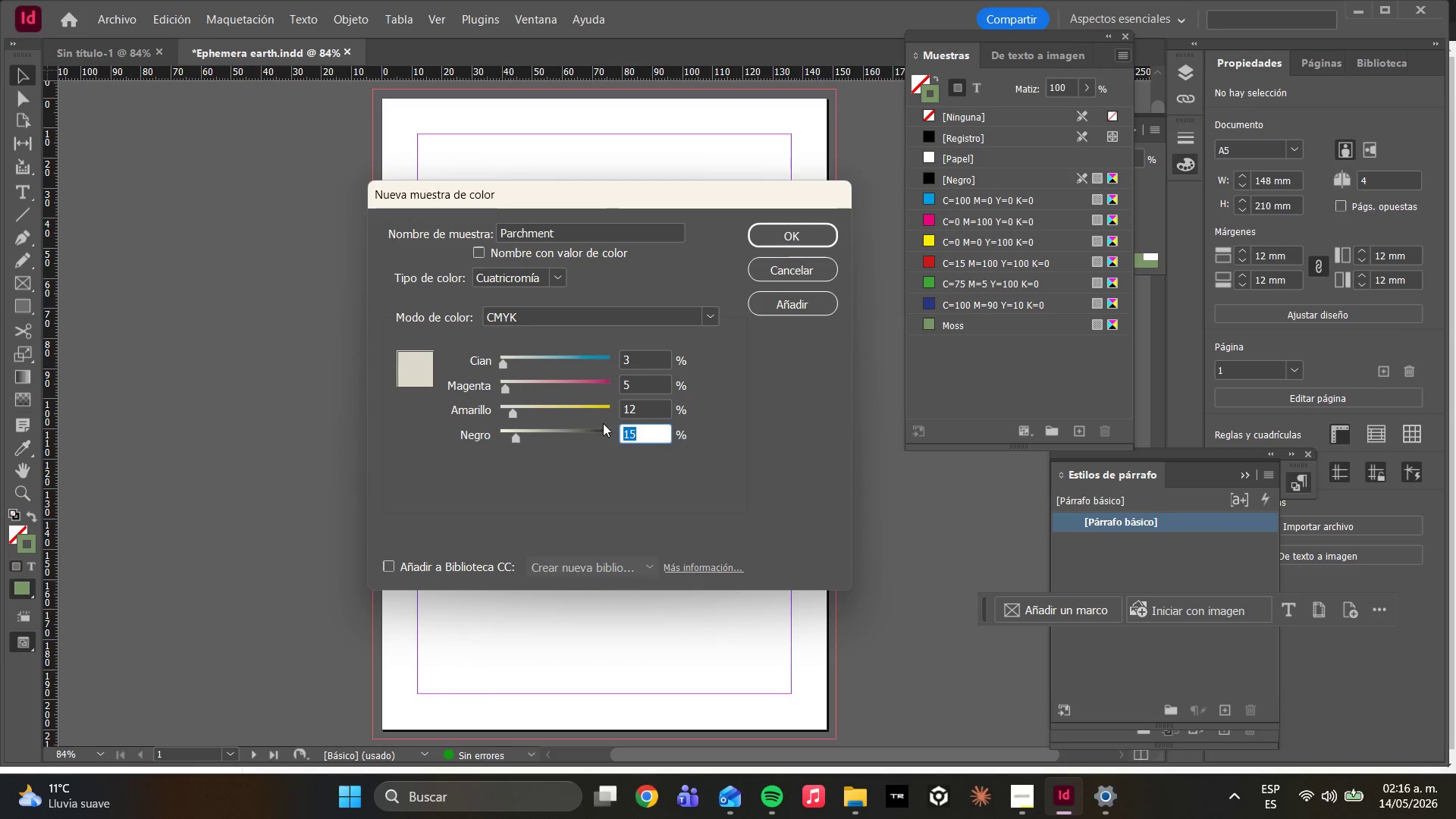 
key(0)
 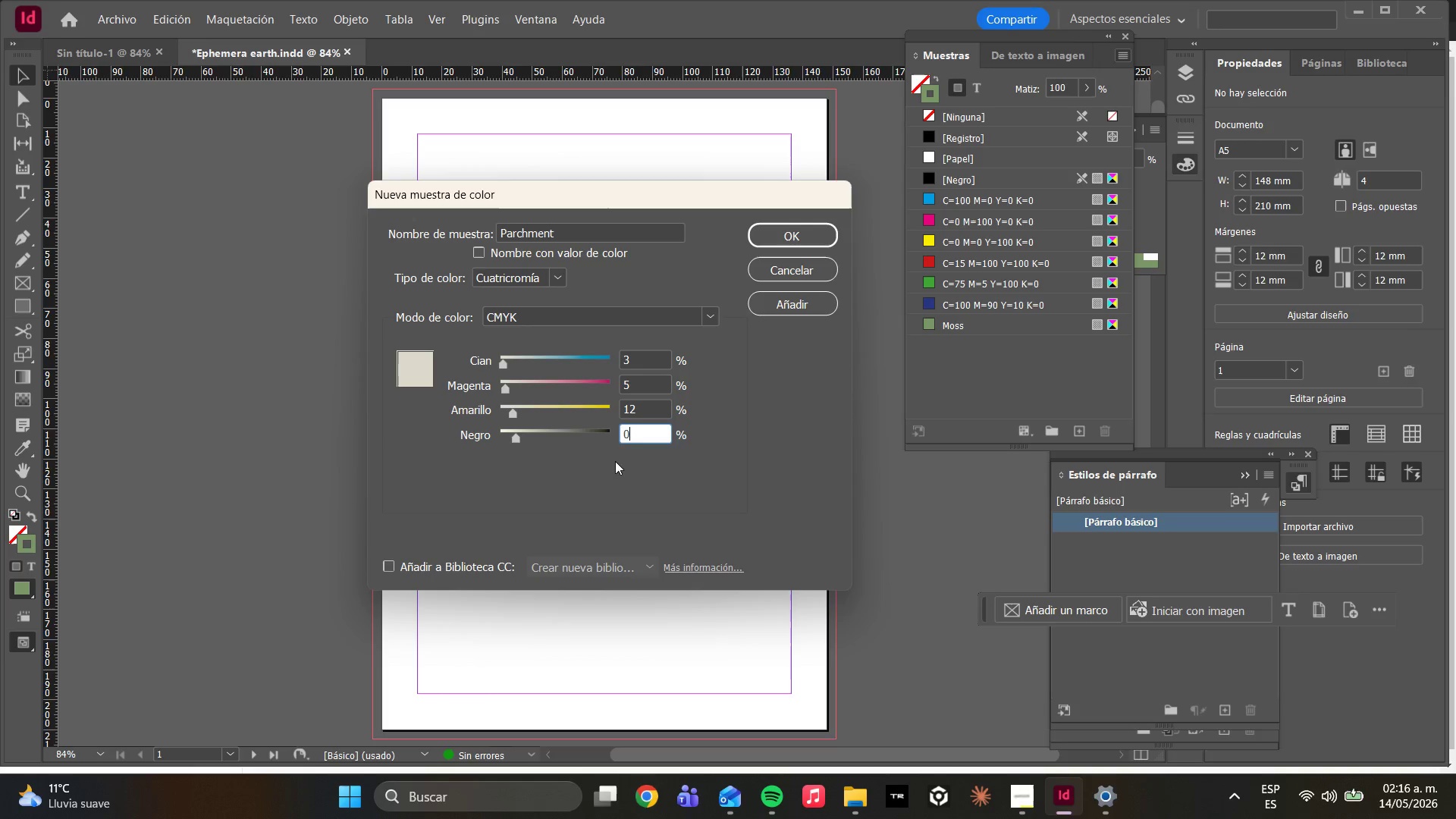 
left_click([613, 466])
 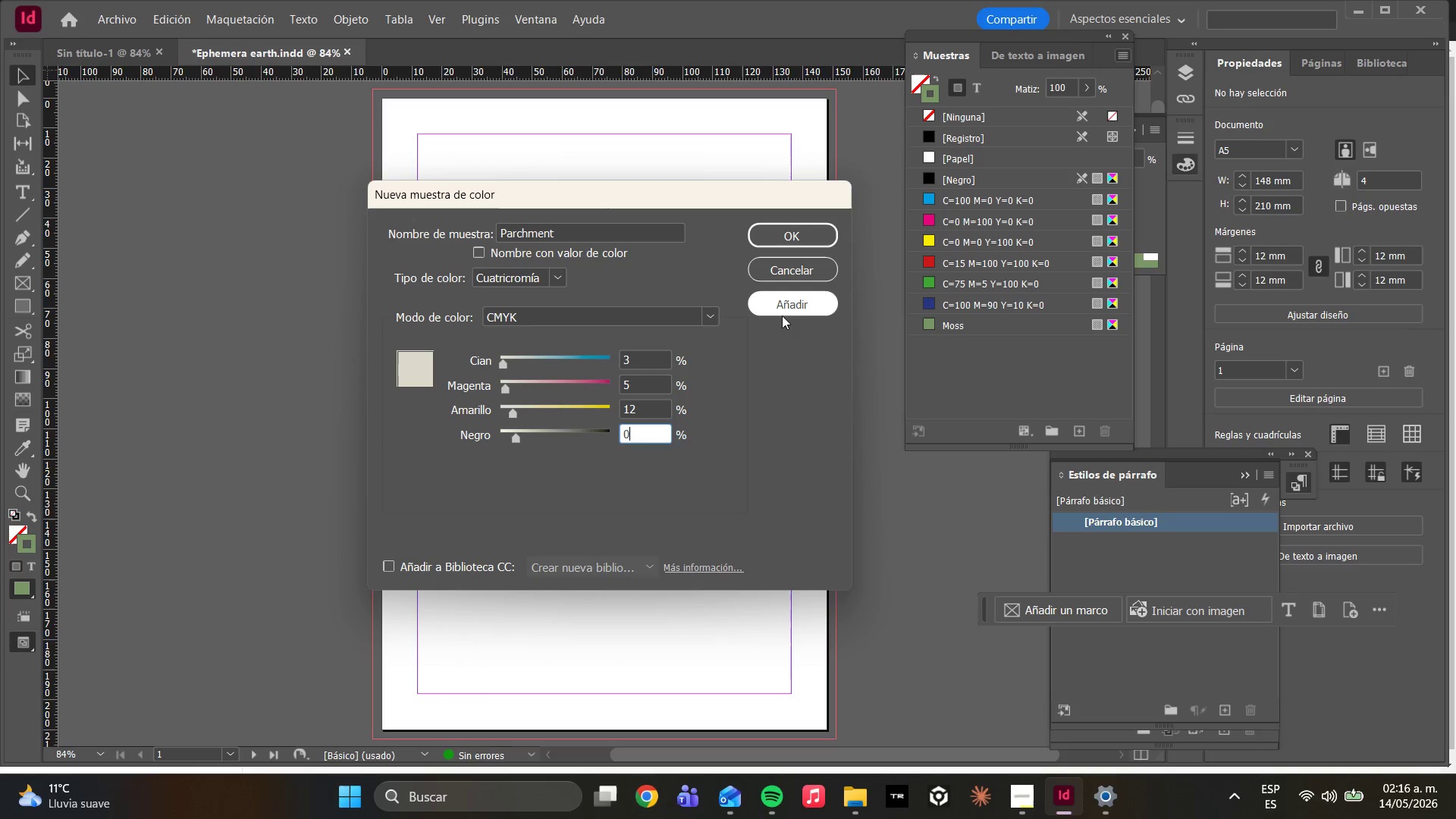 
left_click([780, 310])
 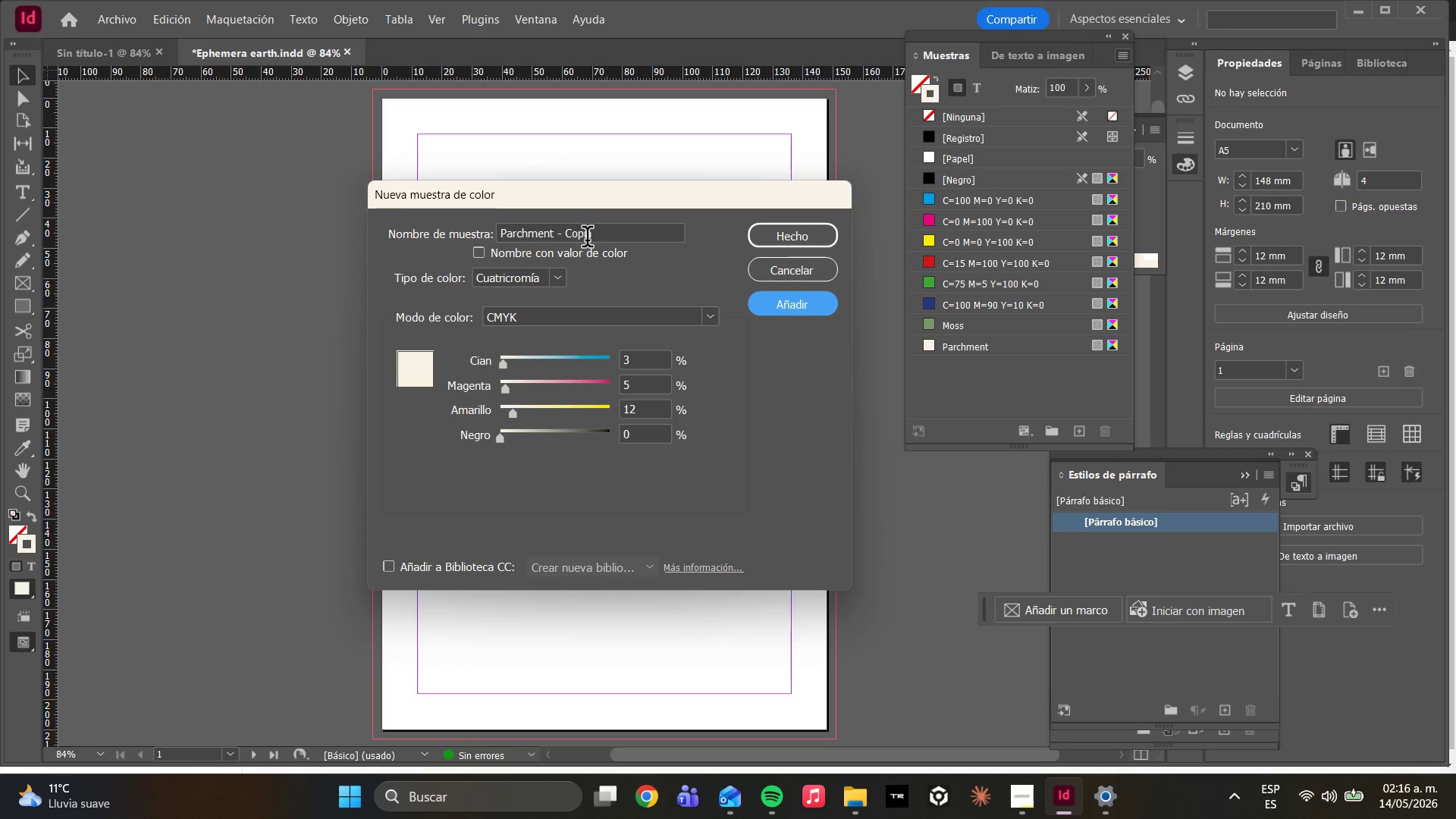 
left_click_drag(start_coordinate=[595, 231], to_coordinate=[306, 236])
 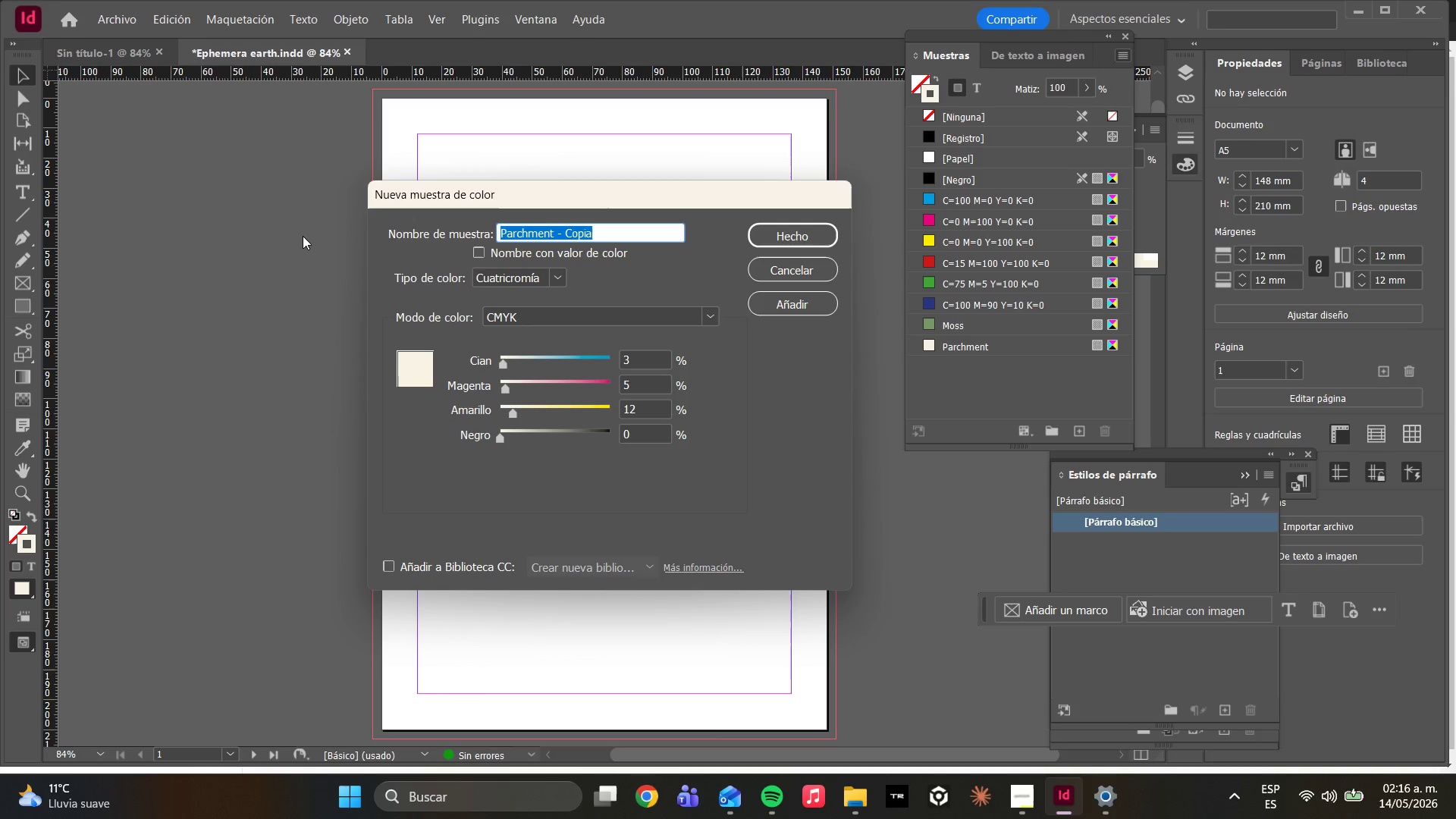 
type(bark)
 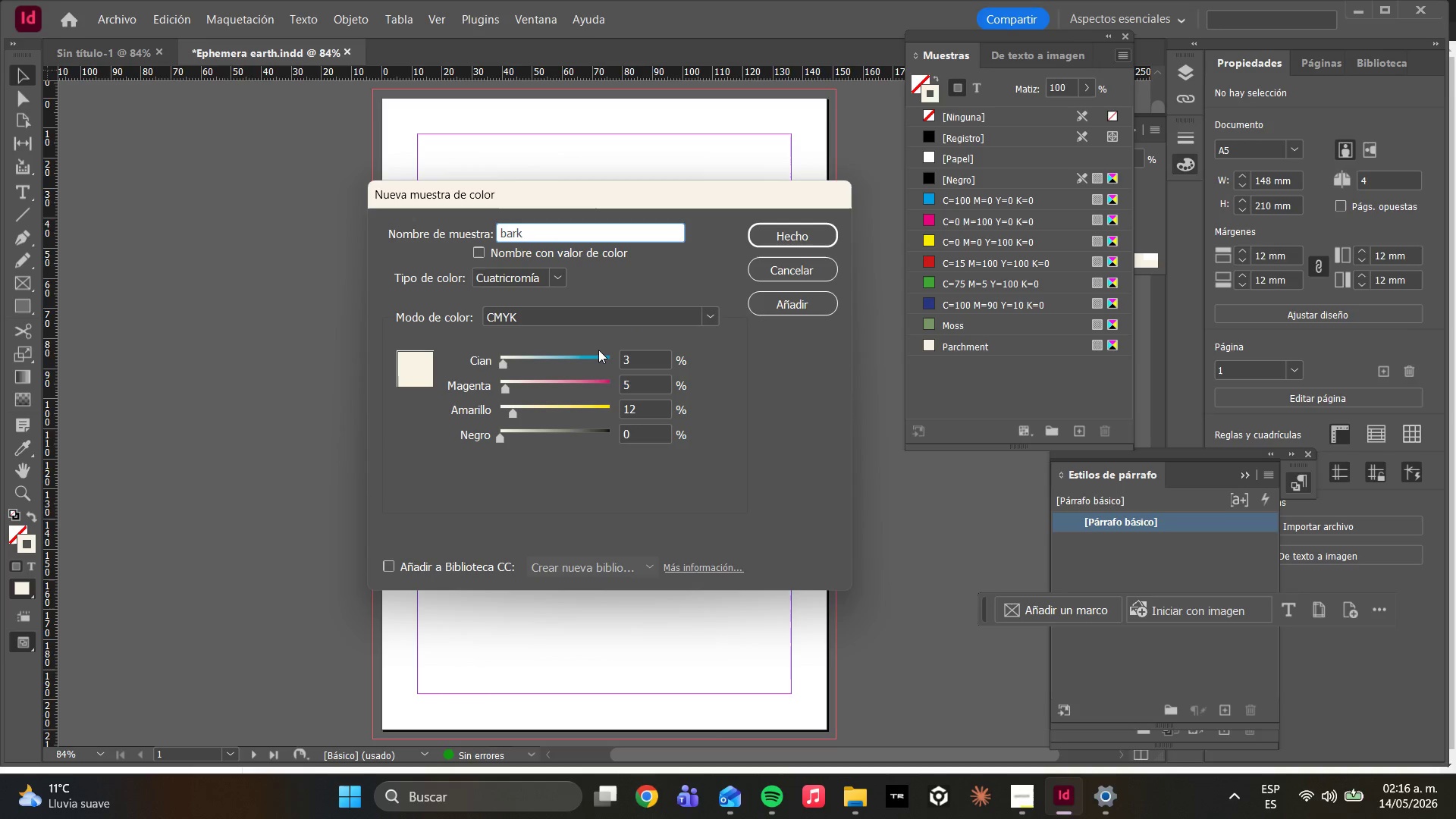 
left_click_drag(start_coordinate=[634, 356], to_coordinate=[533, 368])
 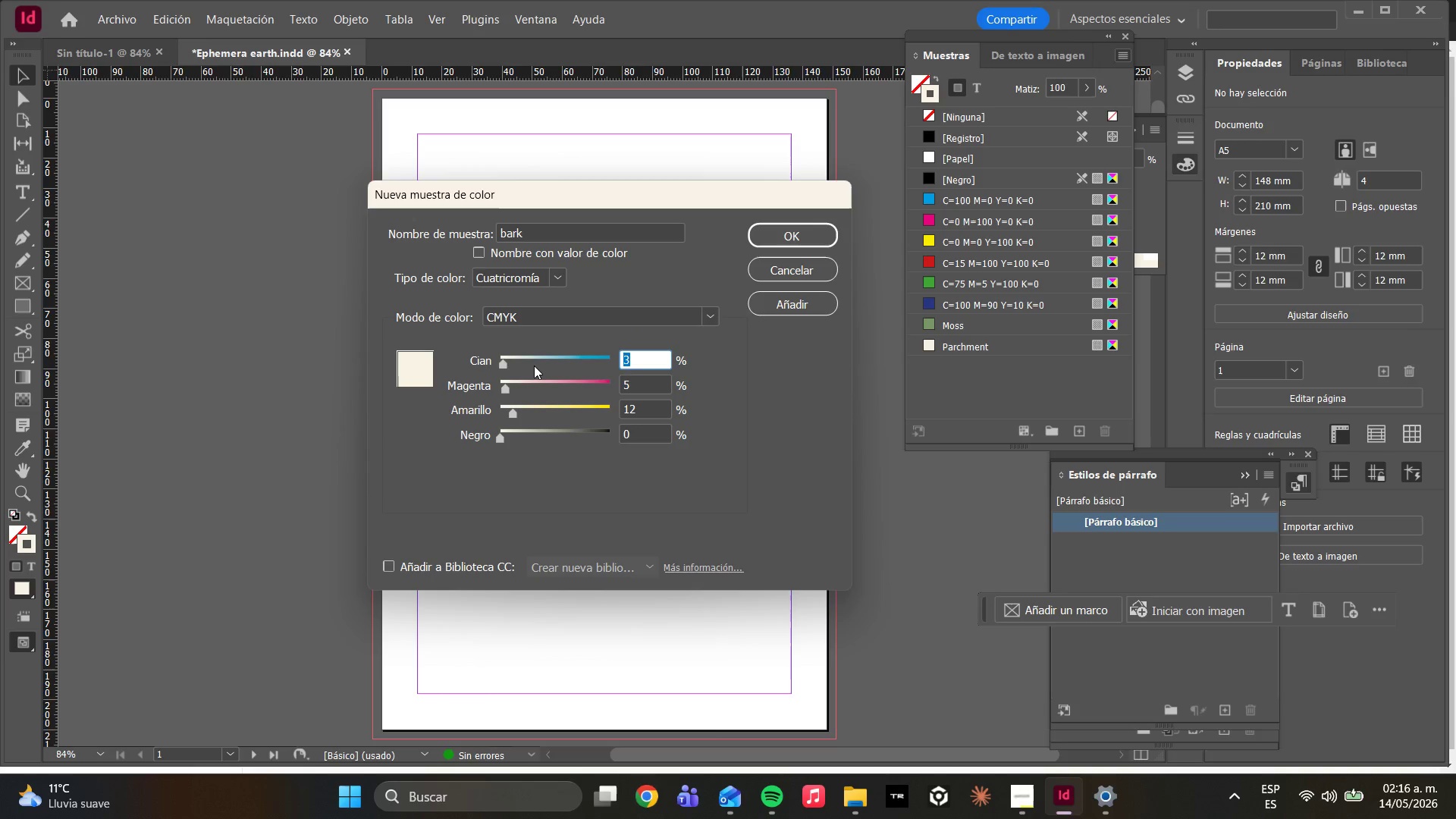 
type(55)
 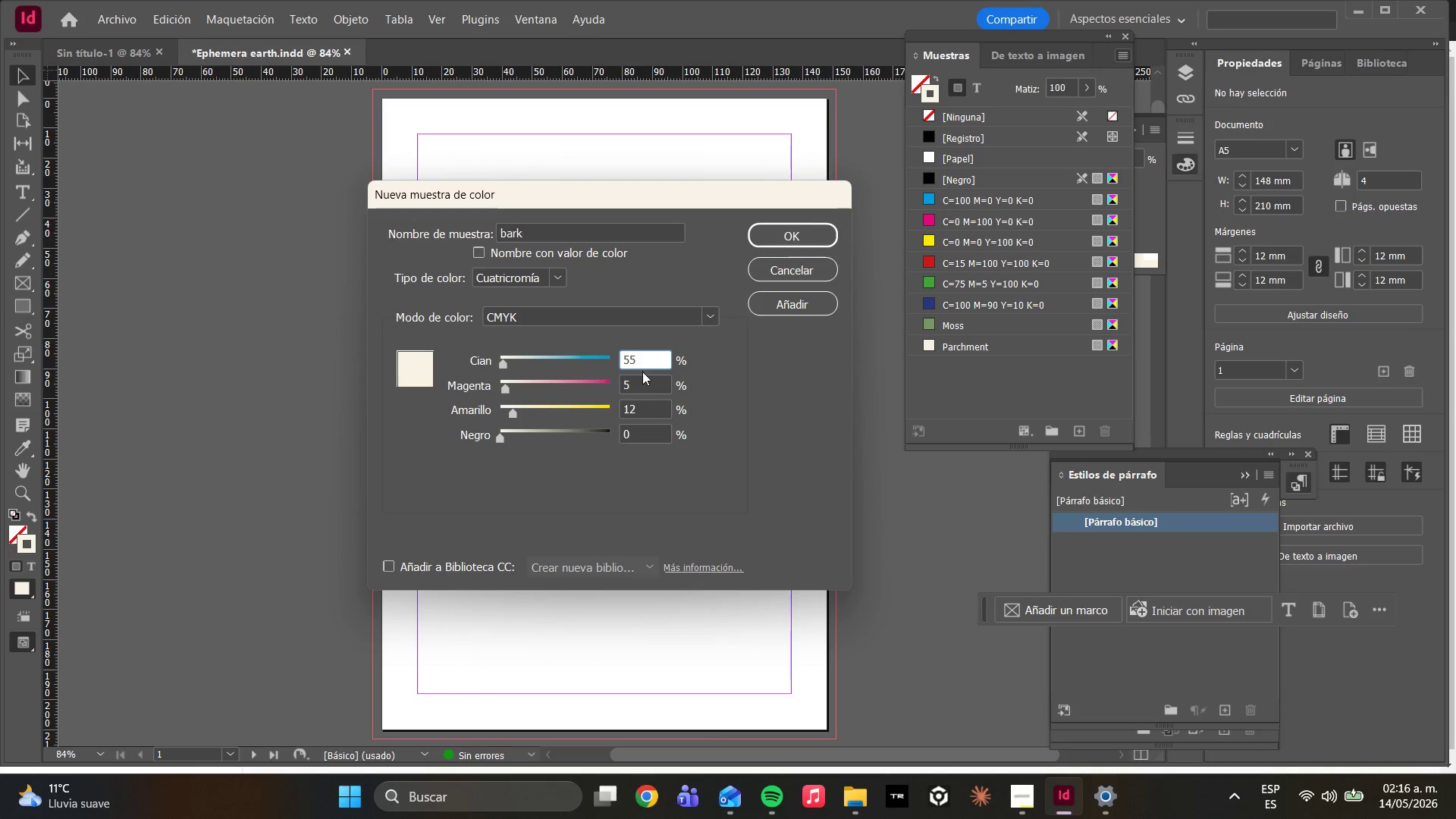 
left_click([642, 378])
 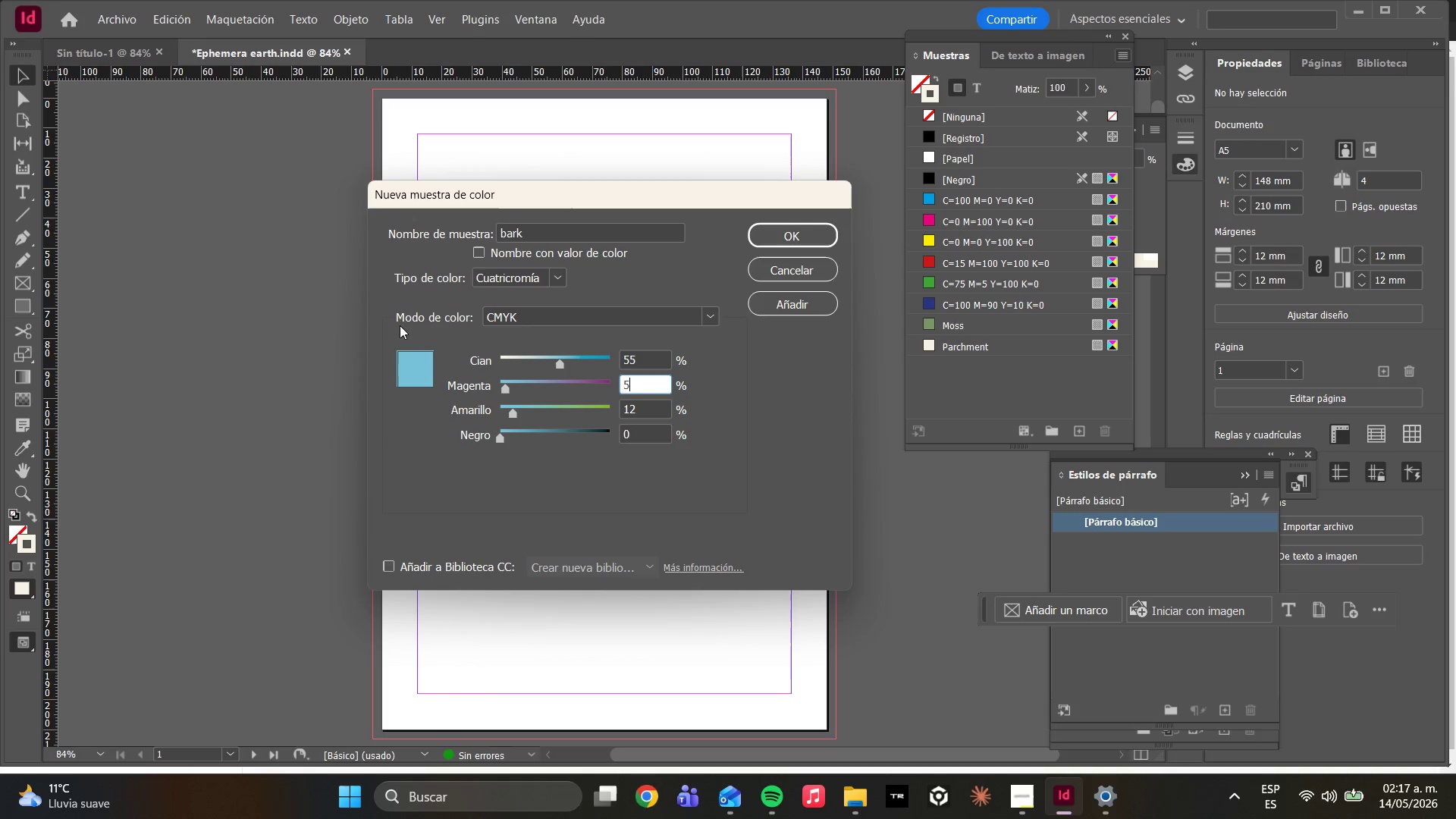 
wait(31.06)
 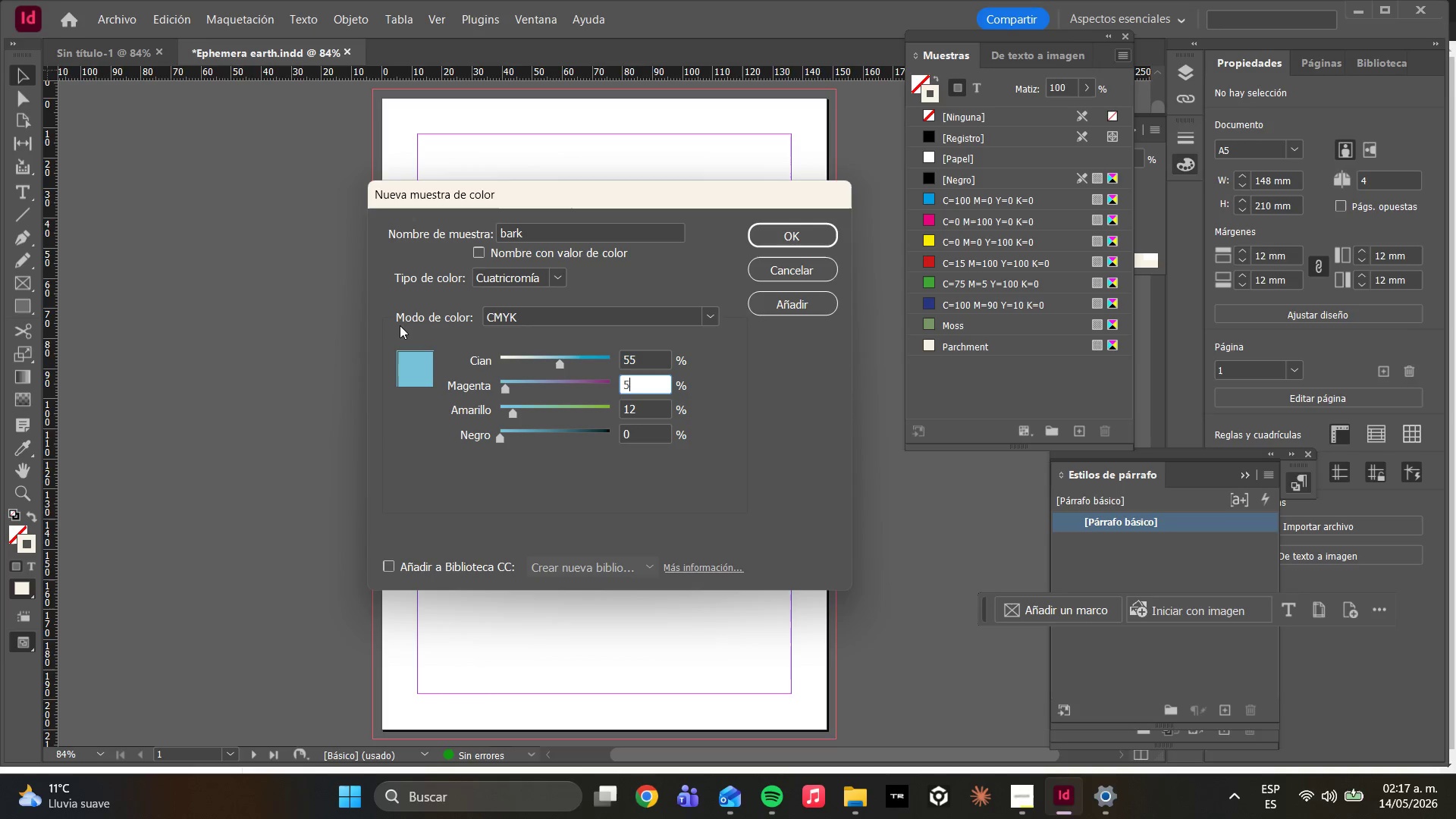 
left_click([582, 237])
 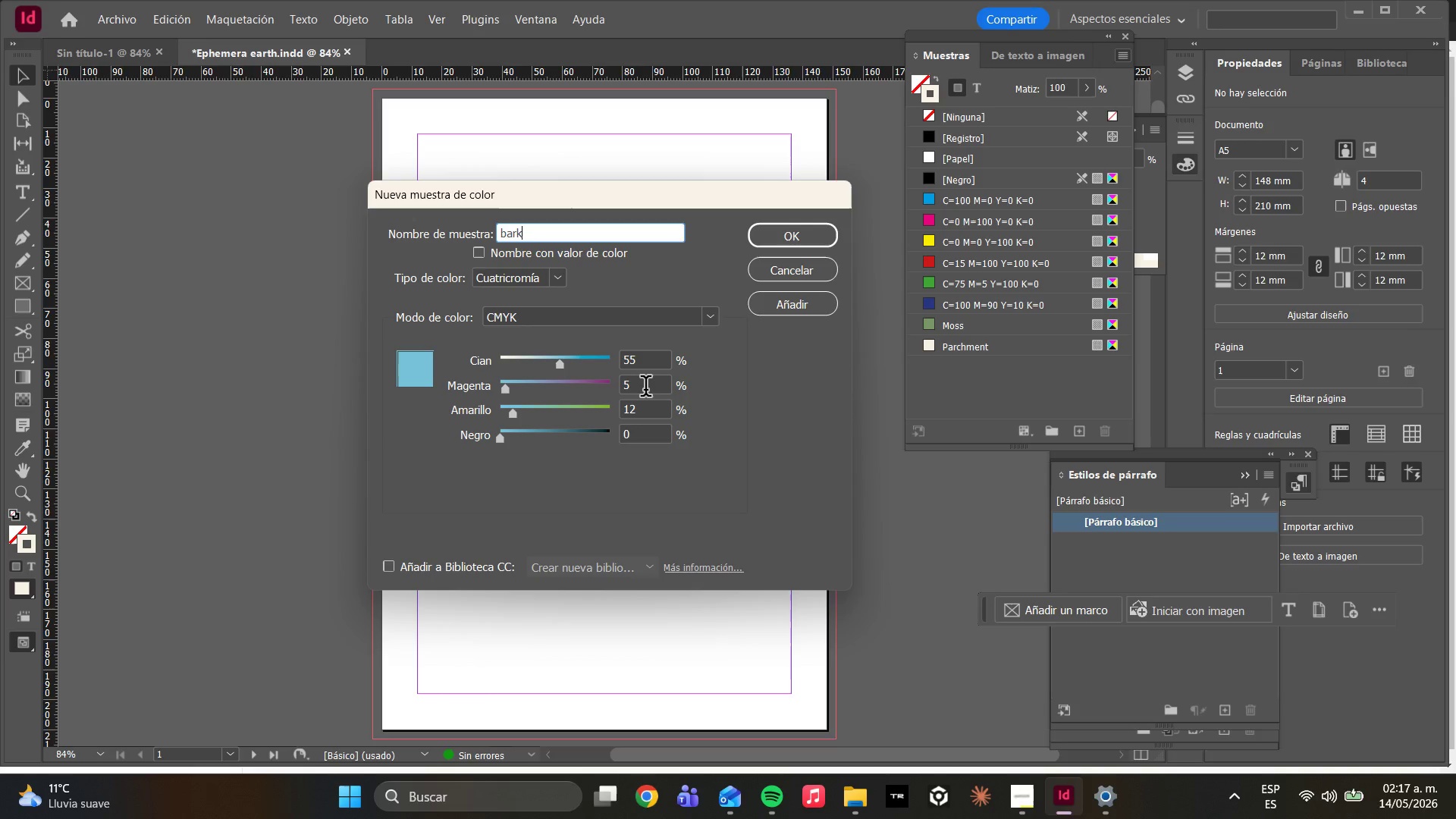 
wait(9.55)
 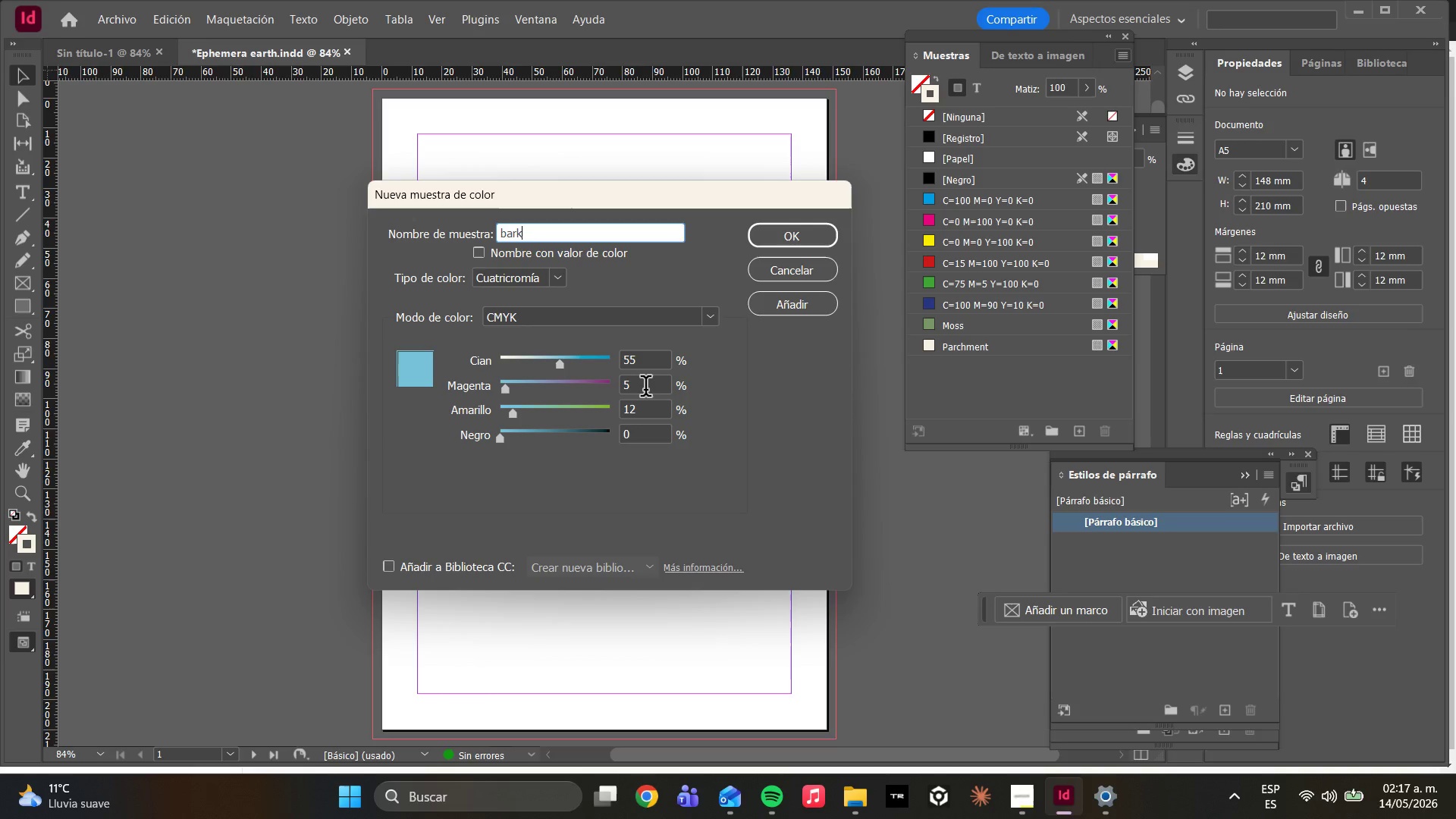 
left_click_drag(start_coordinate=[645, 350], to_coordinate=[617, 341])
 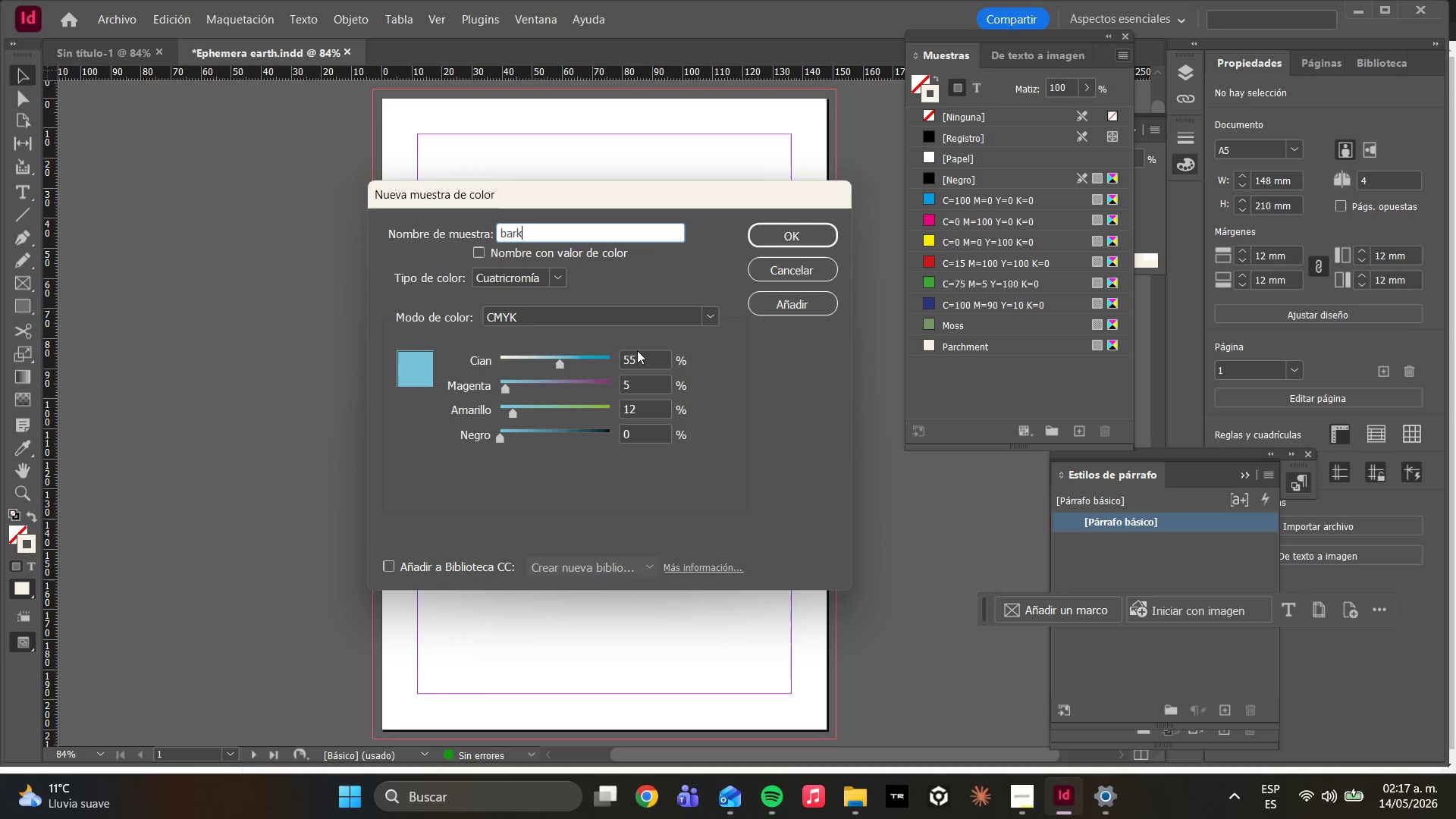 
left_click_drag(start_coordinate=[646, 355], to_coordinate=[531, 356])
 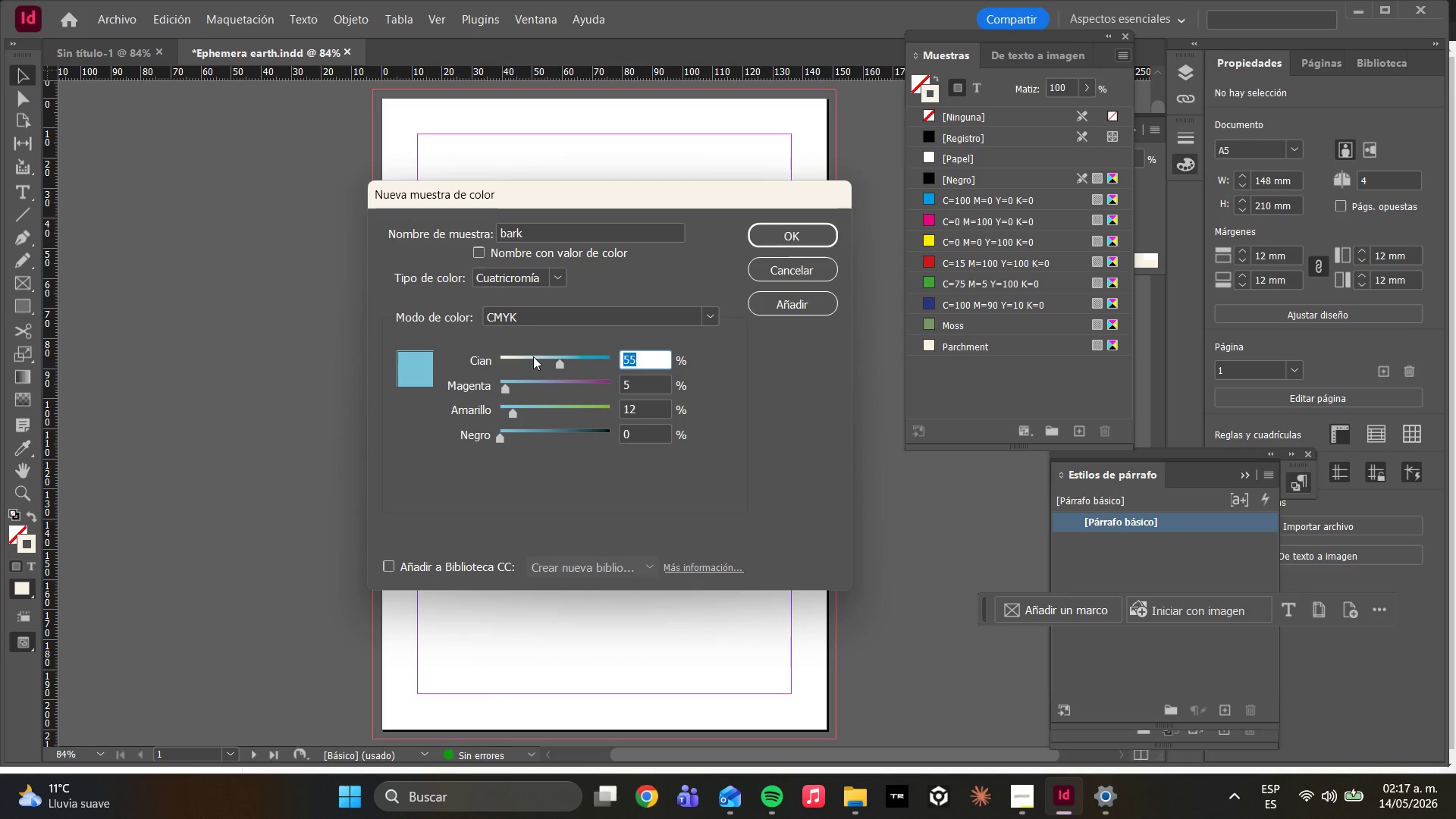 
type(20)
 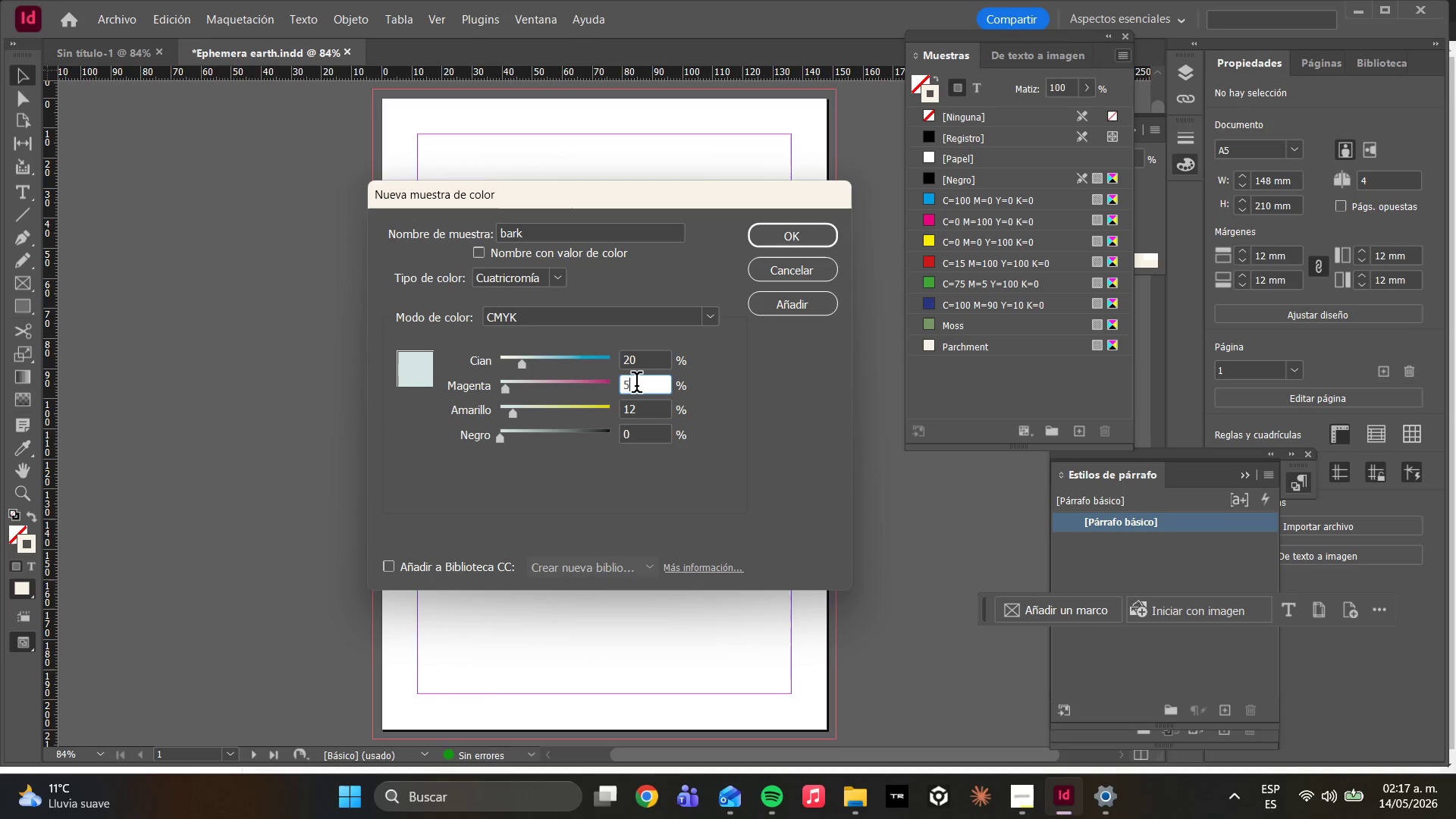 
left_click_drag(start_coordinate=[636, 385], to_coordinate=[578, 371])
 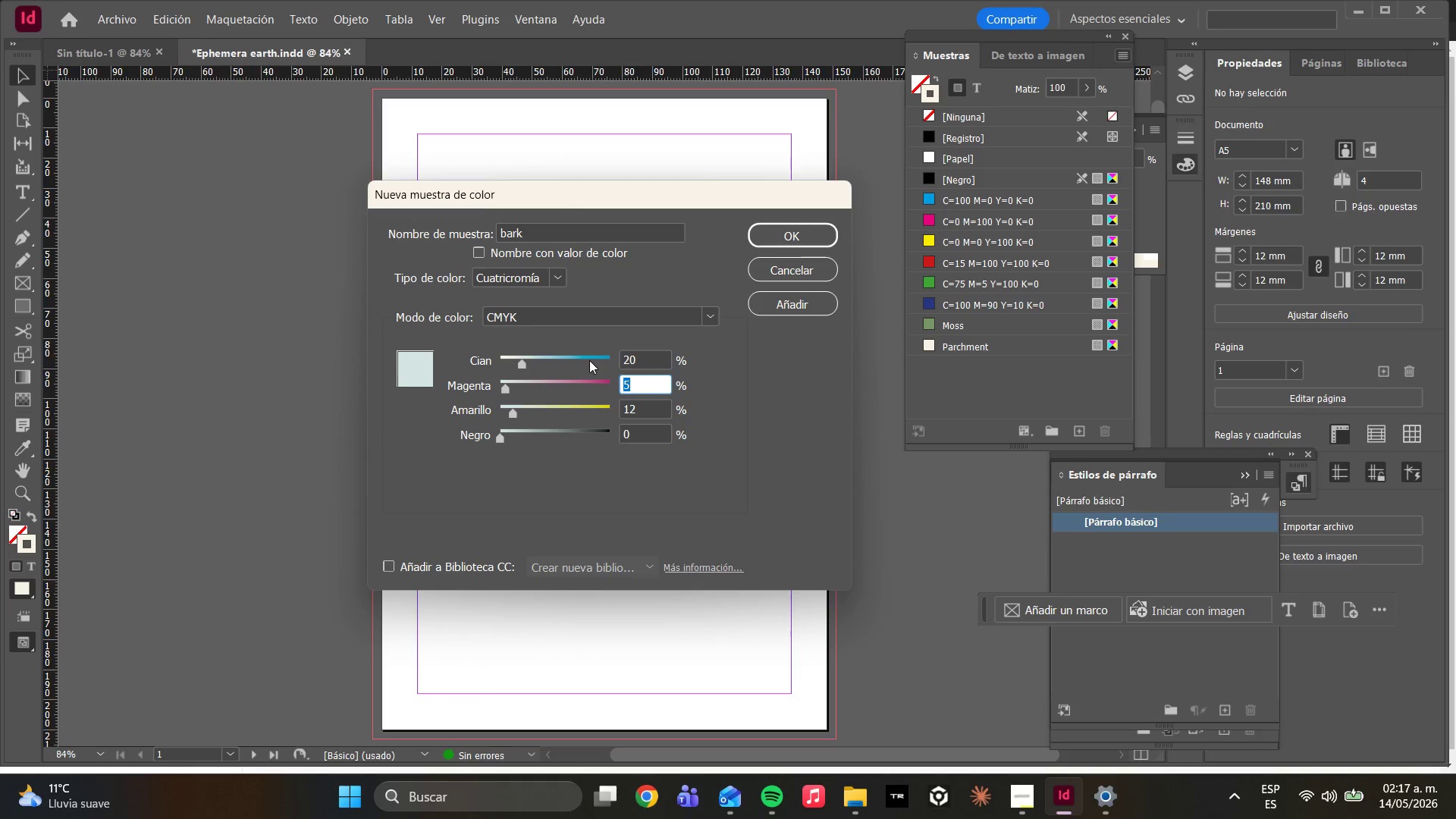 
type(40)
 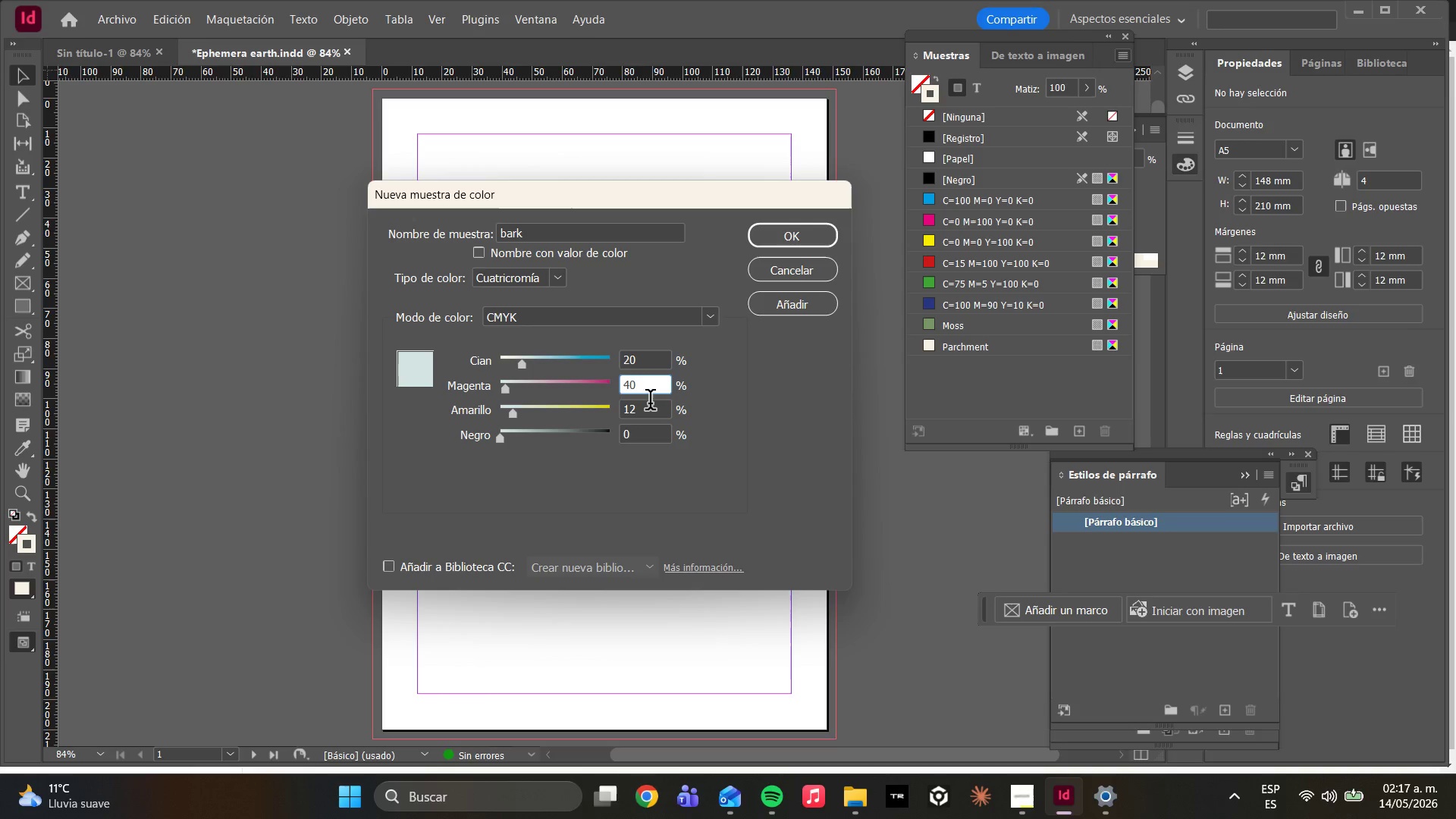 
left_click_drag(start_coordinate=[650, 403], to_coordinate=[579, 404])
 